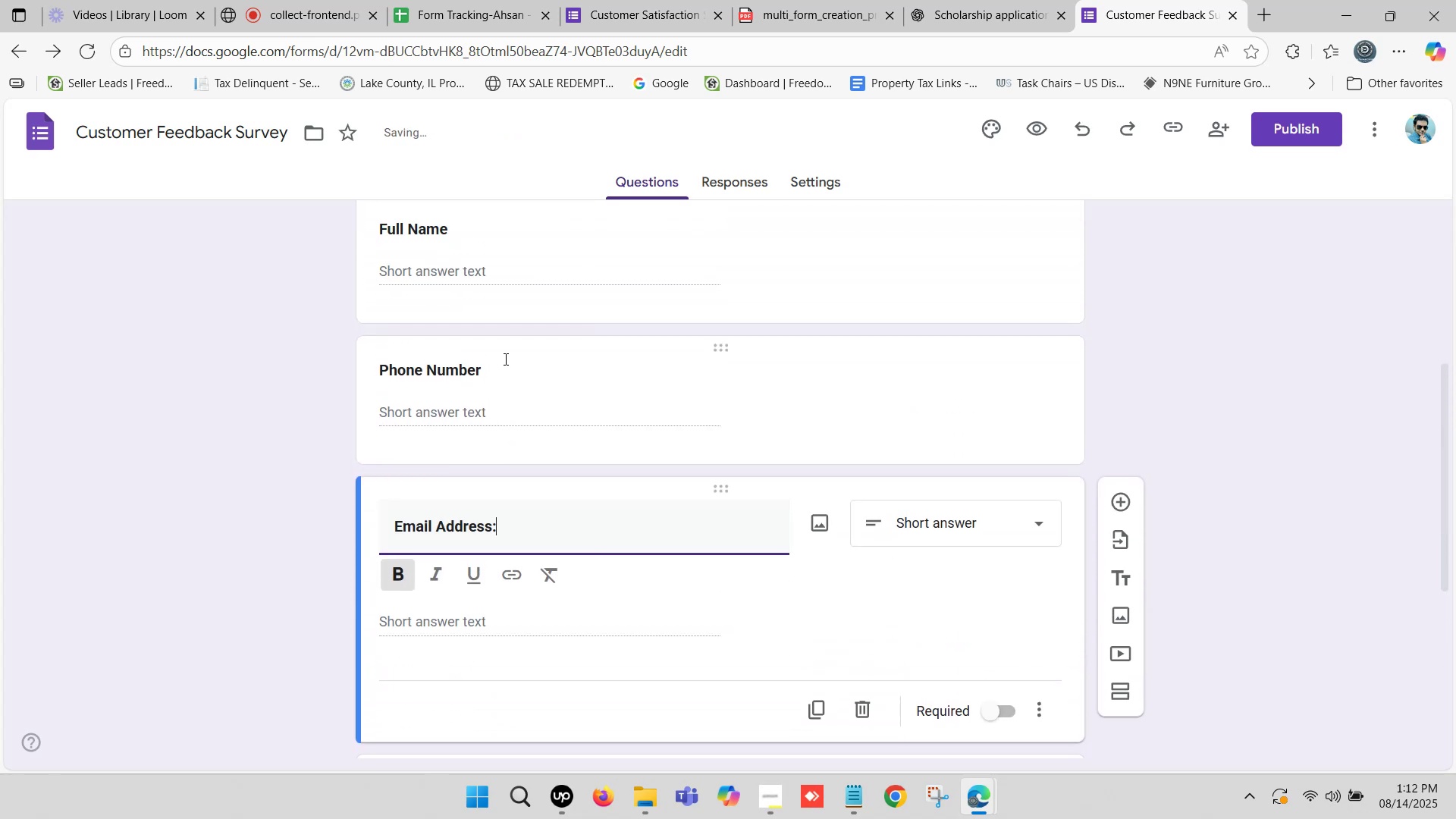 
left_click([504, 359])
 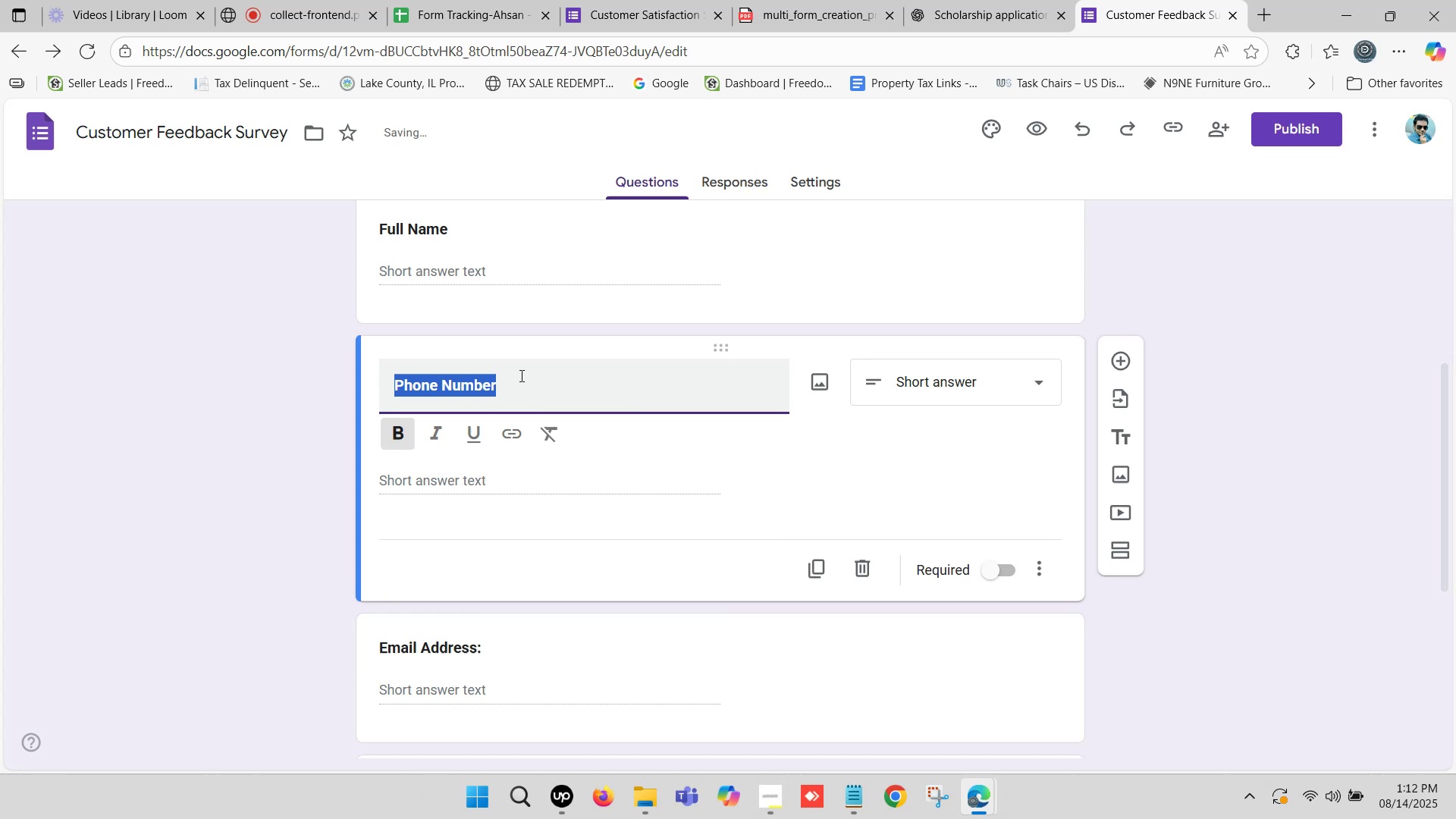 
left_click([520, 378])
 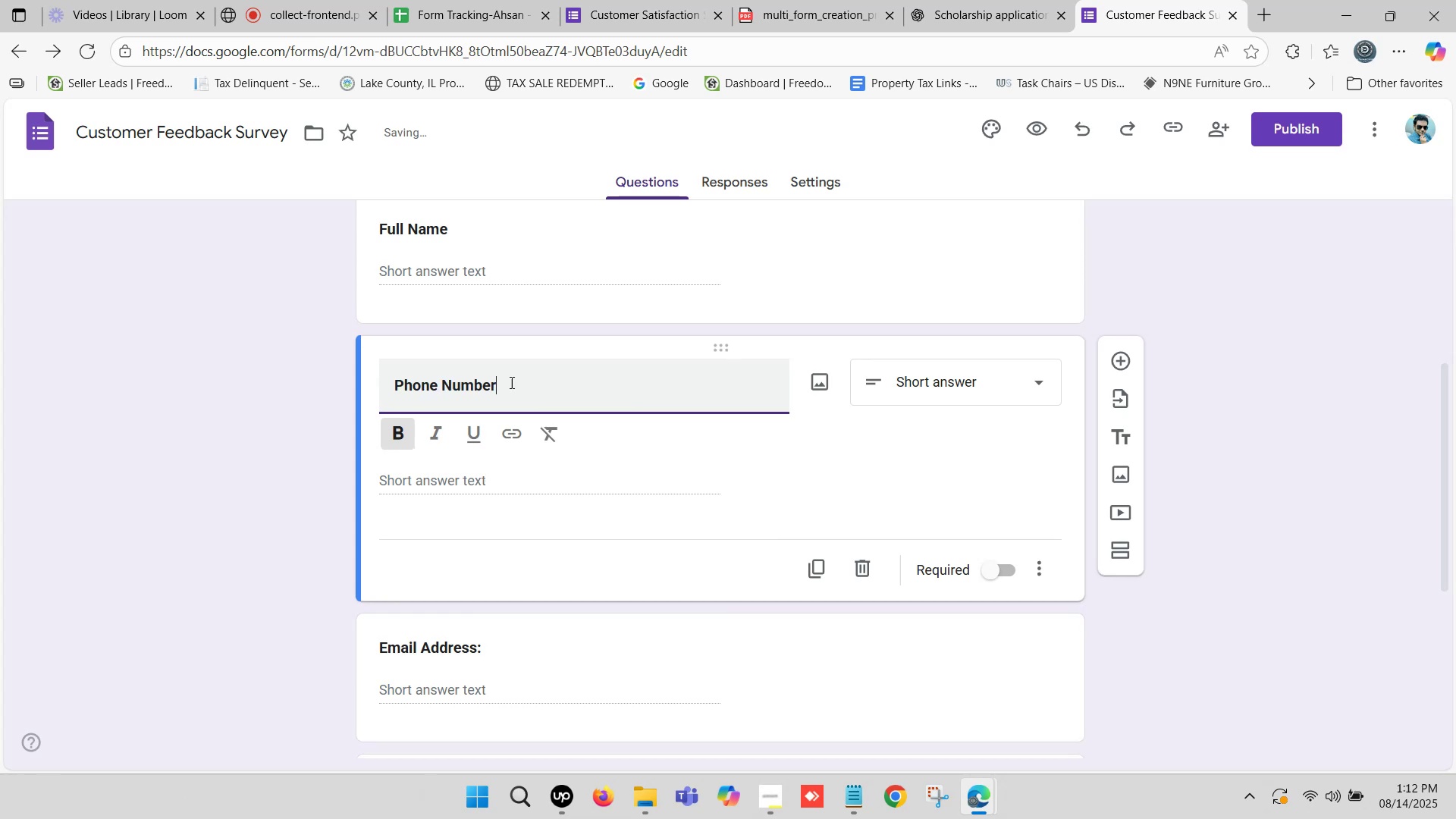 
key(Shift+Semicolon)
 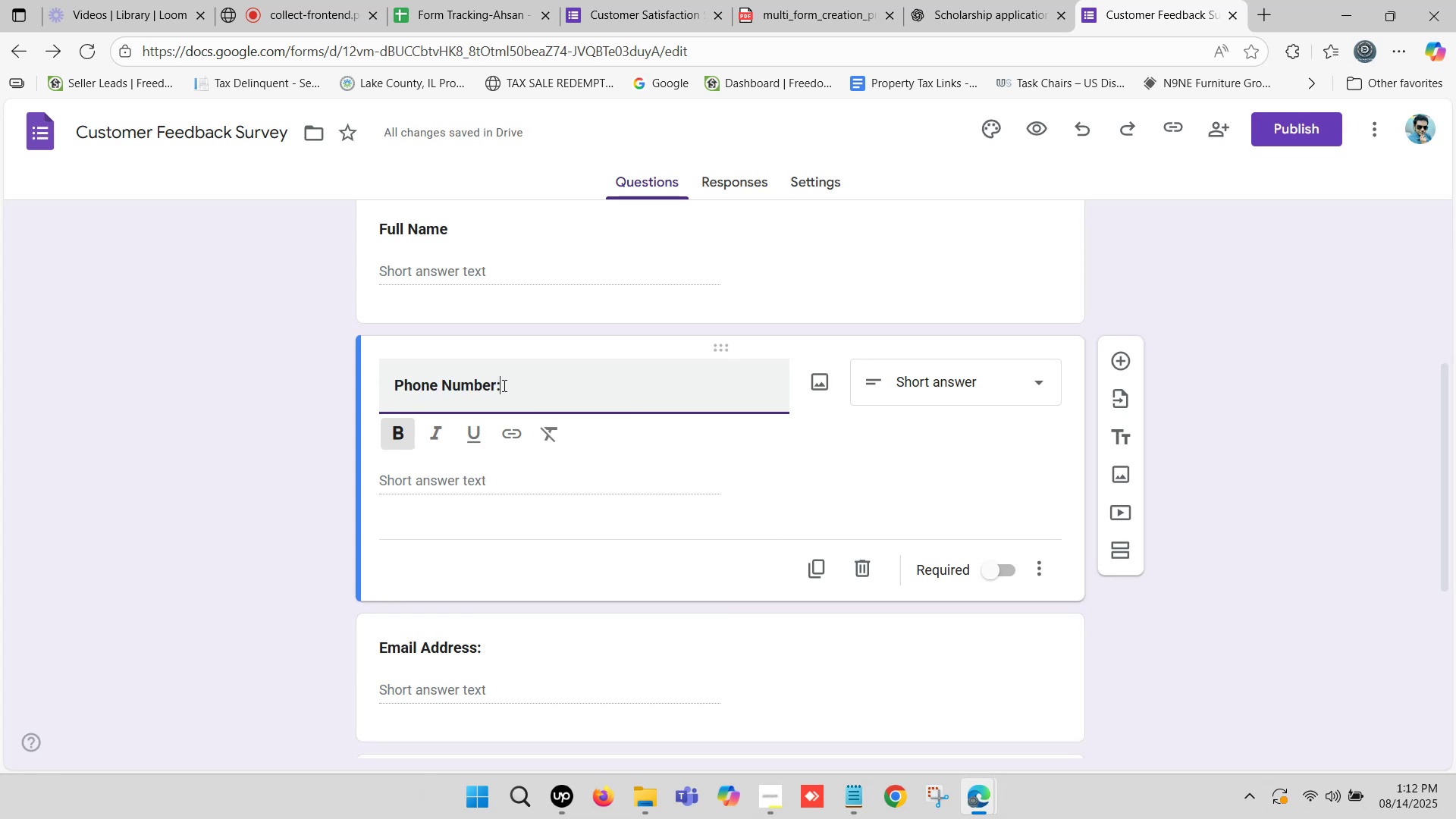 
scroll: coordinate [502, 385], scroll_direction: up, amount: 2.0
 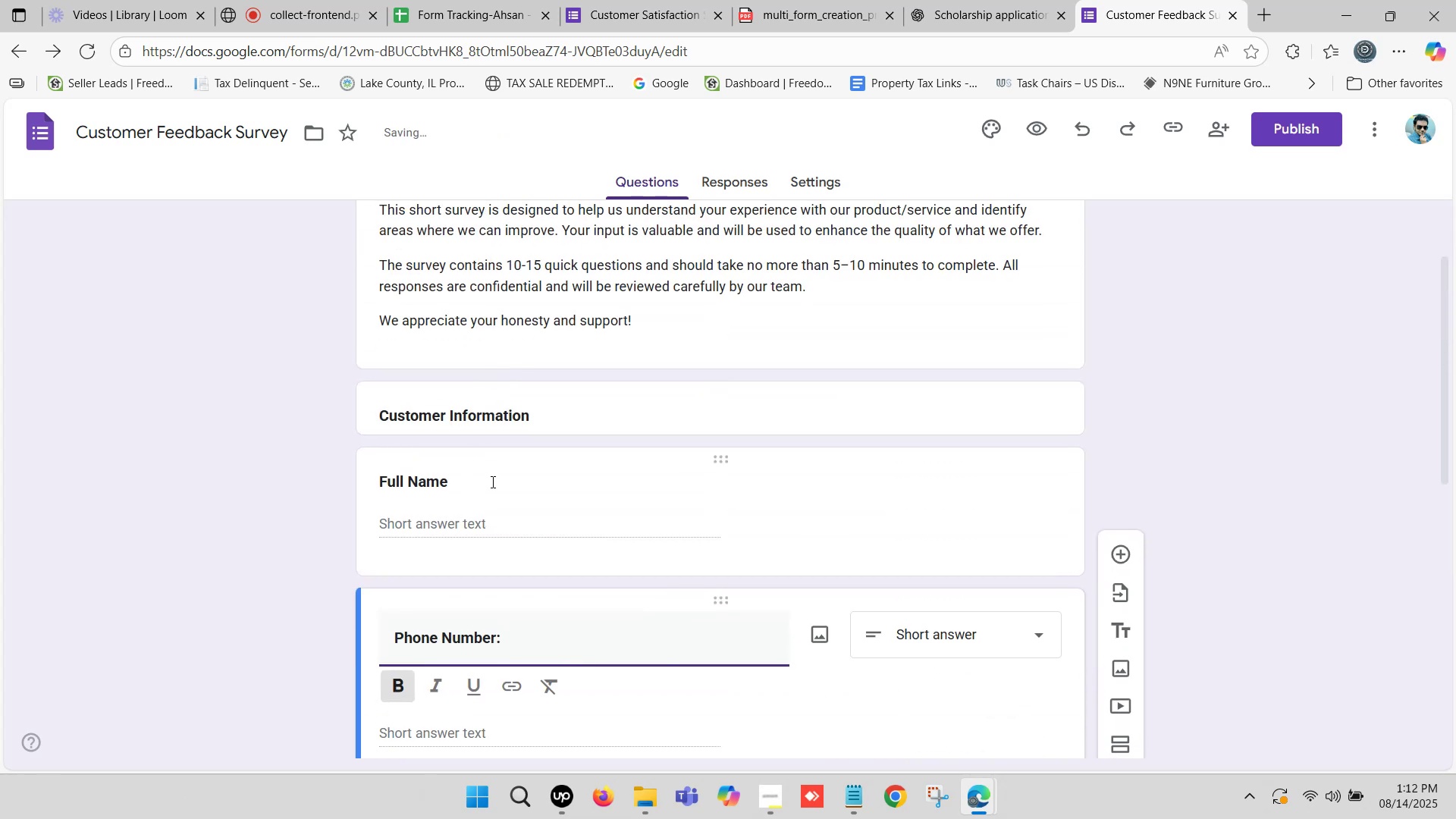 
left_click([491, 482])
 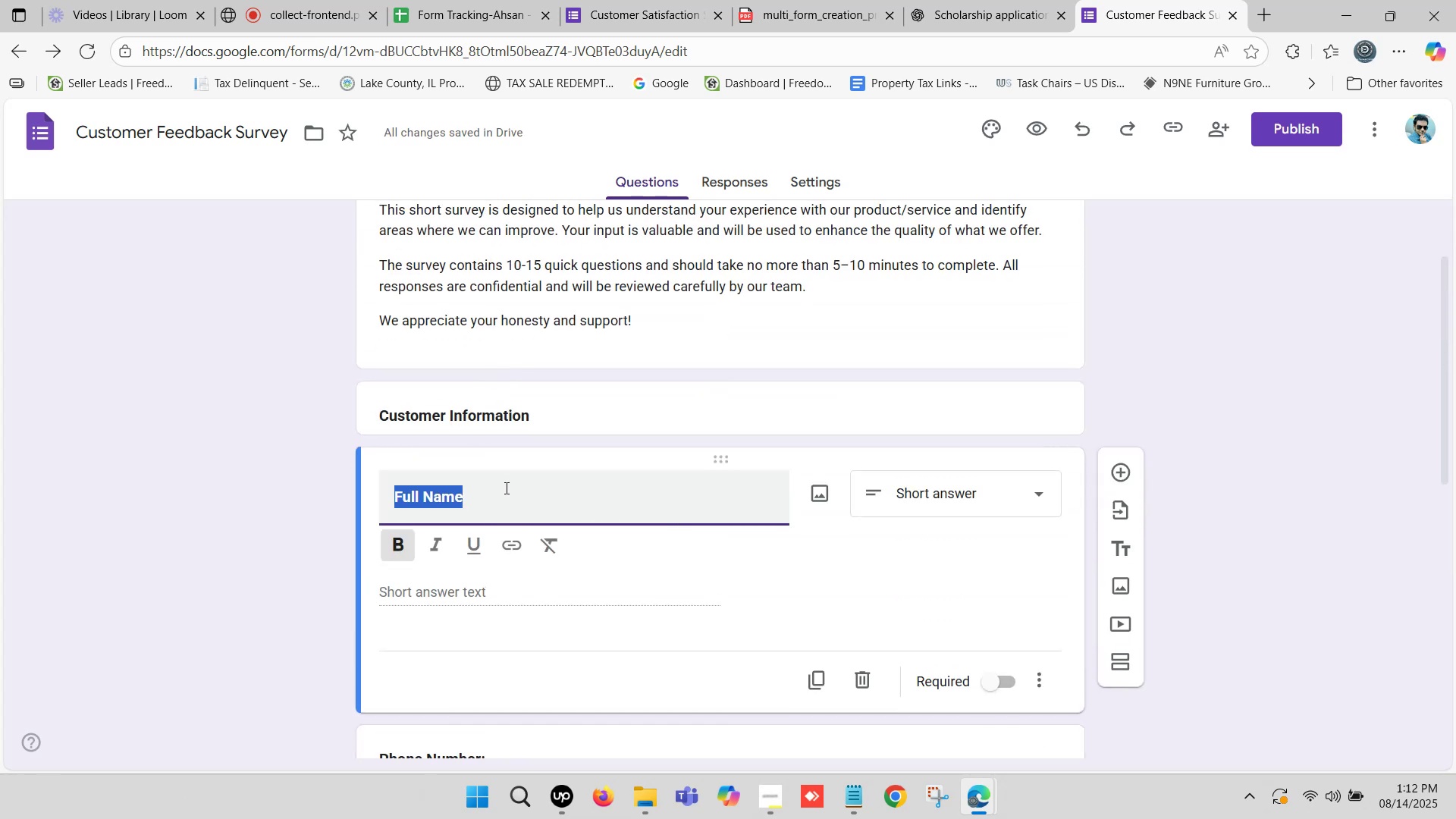 
left_click([507, 488])
 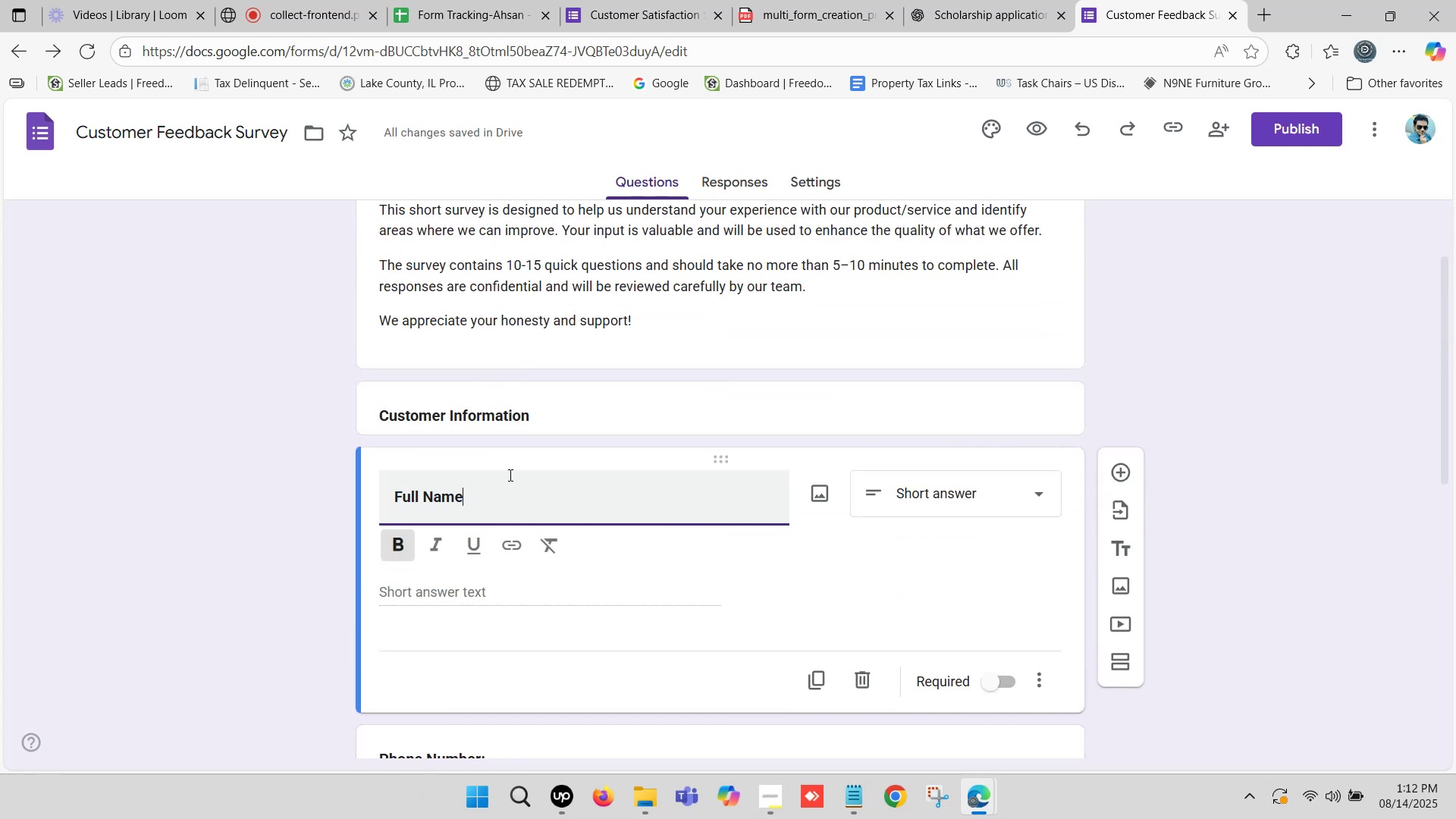 
key(Shift+Semicolon)
 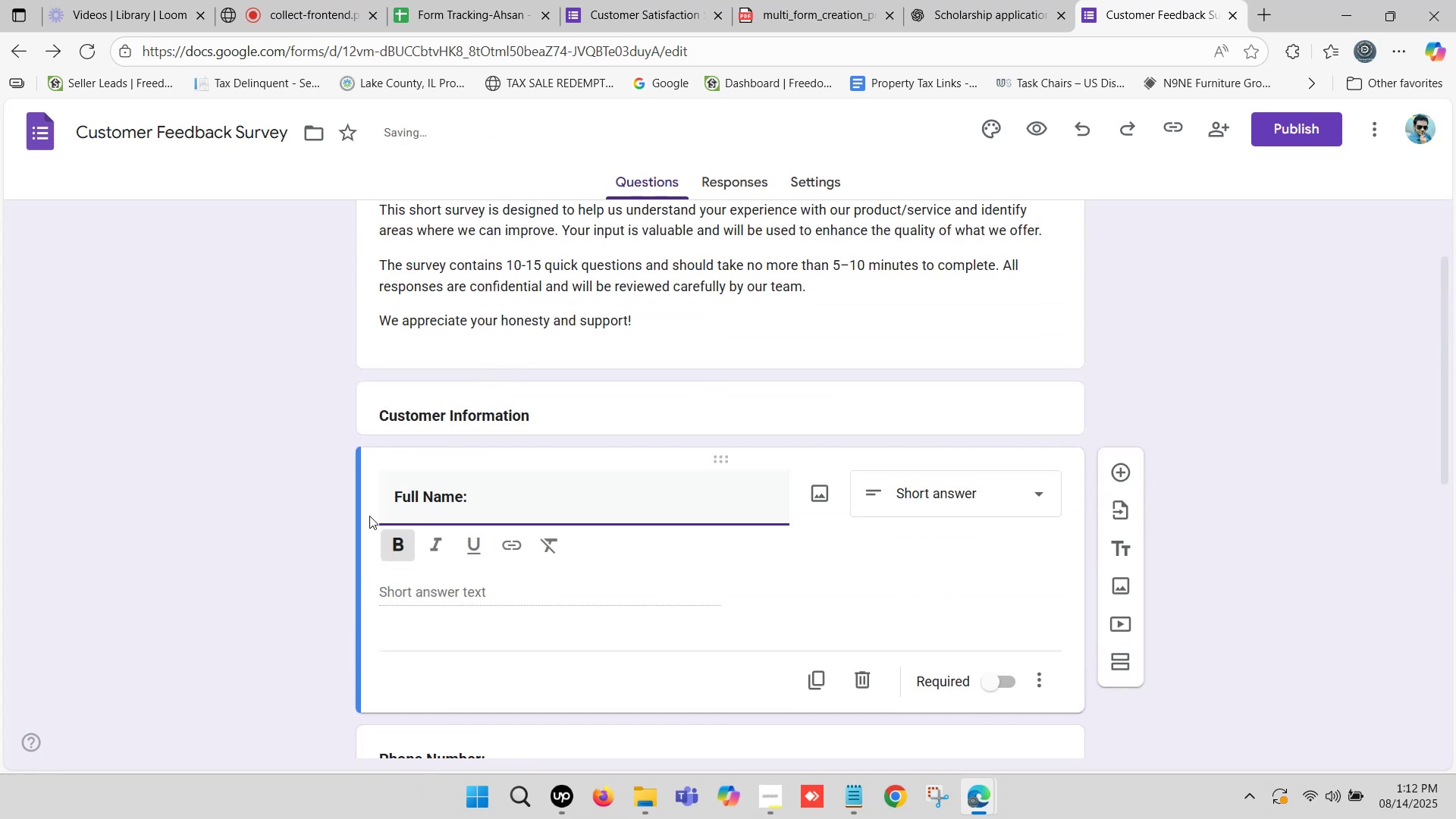 
left_click([269, 522])
 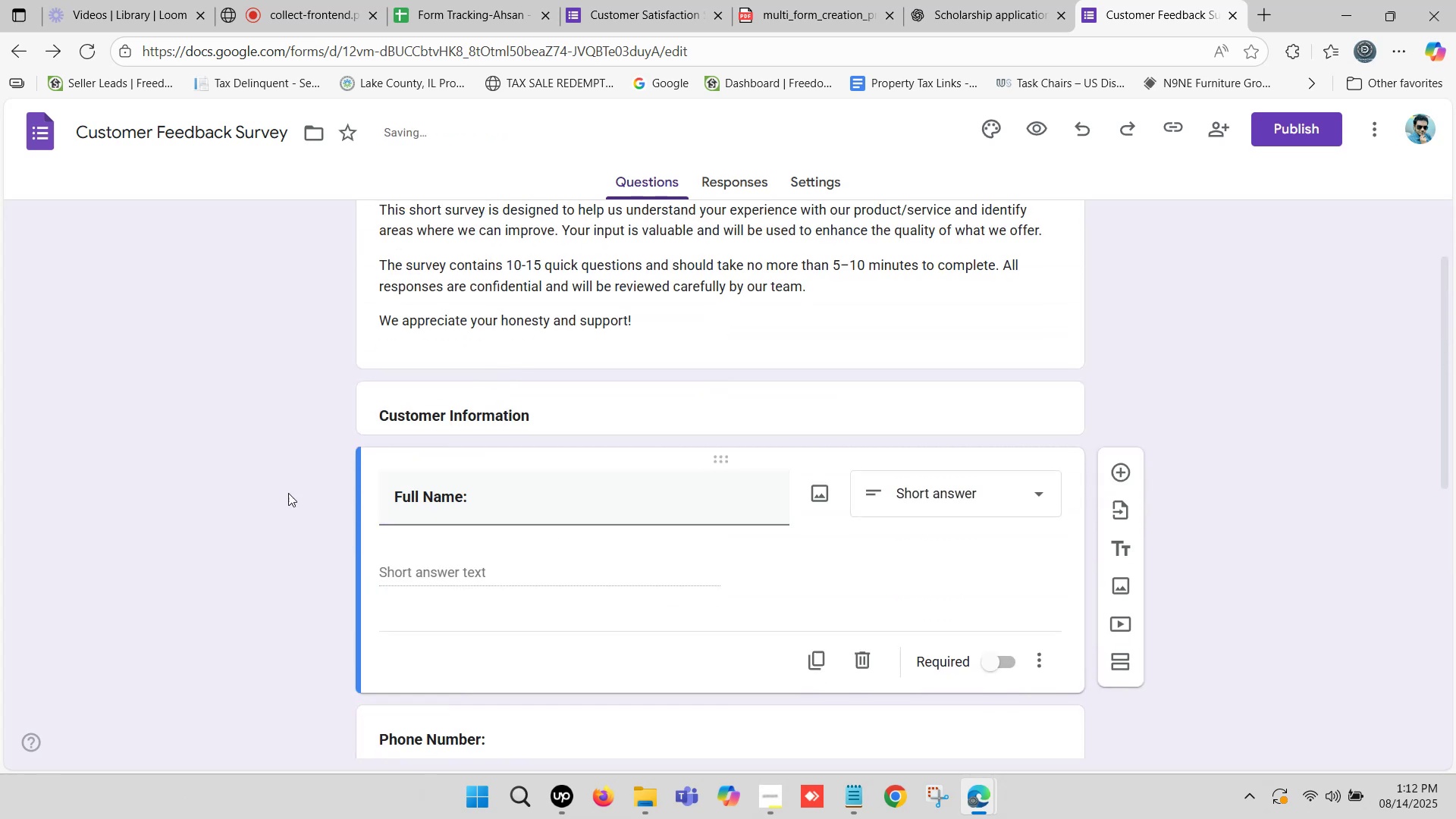 
scroll: coordinate [473, 441], scroll_direction: down, amount: 12.0
 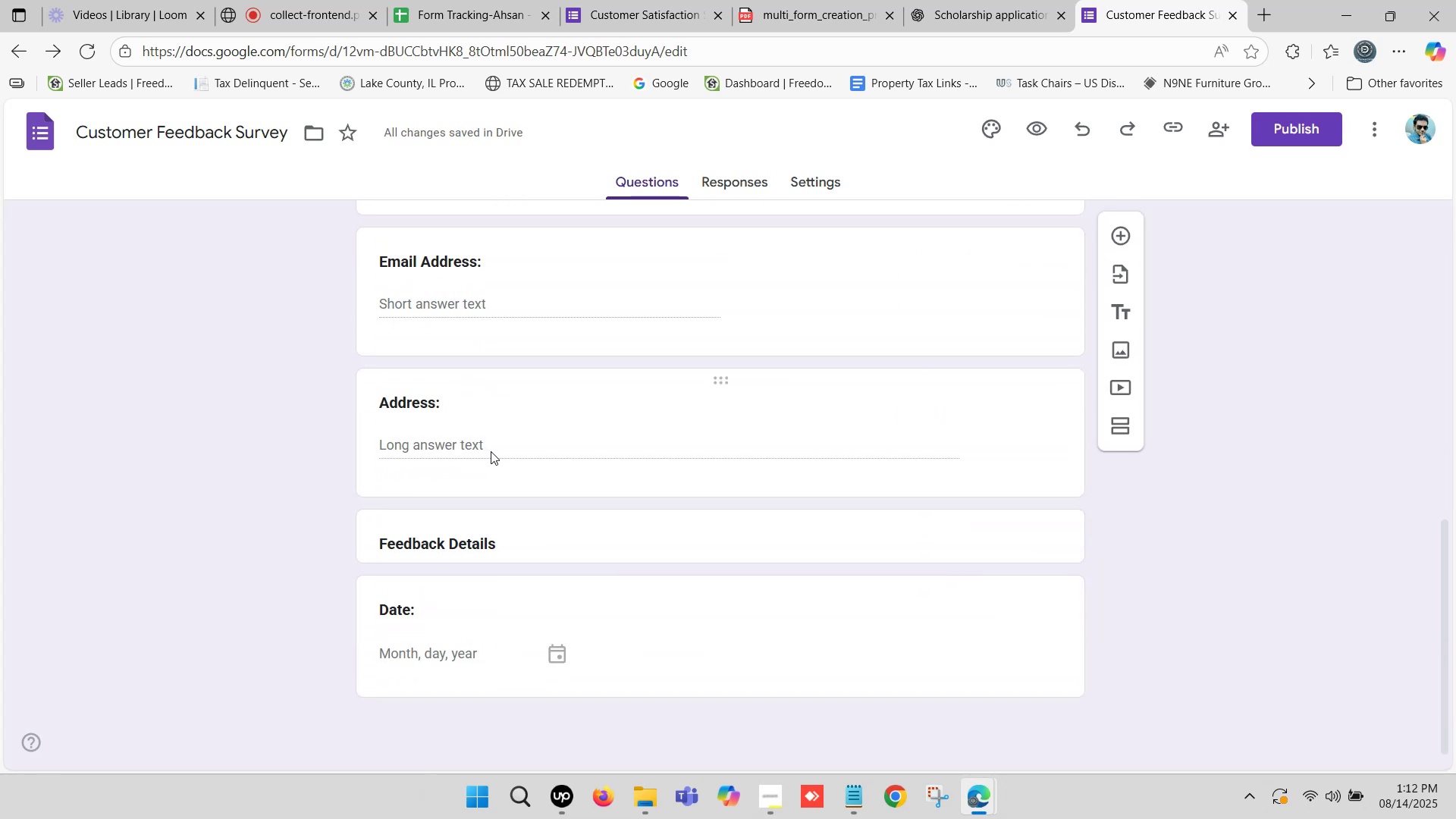 
scroll: coordinate [491, 447], scroll_direction: up, amount: 5.0
 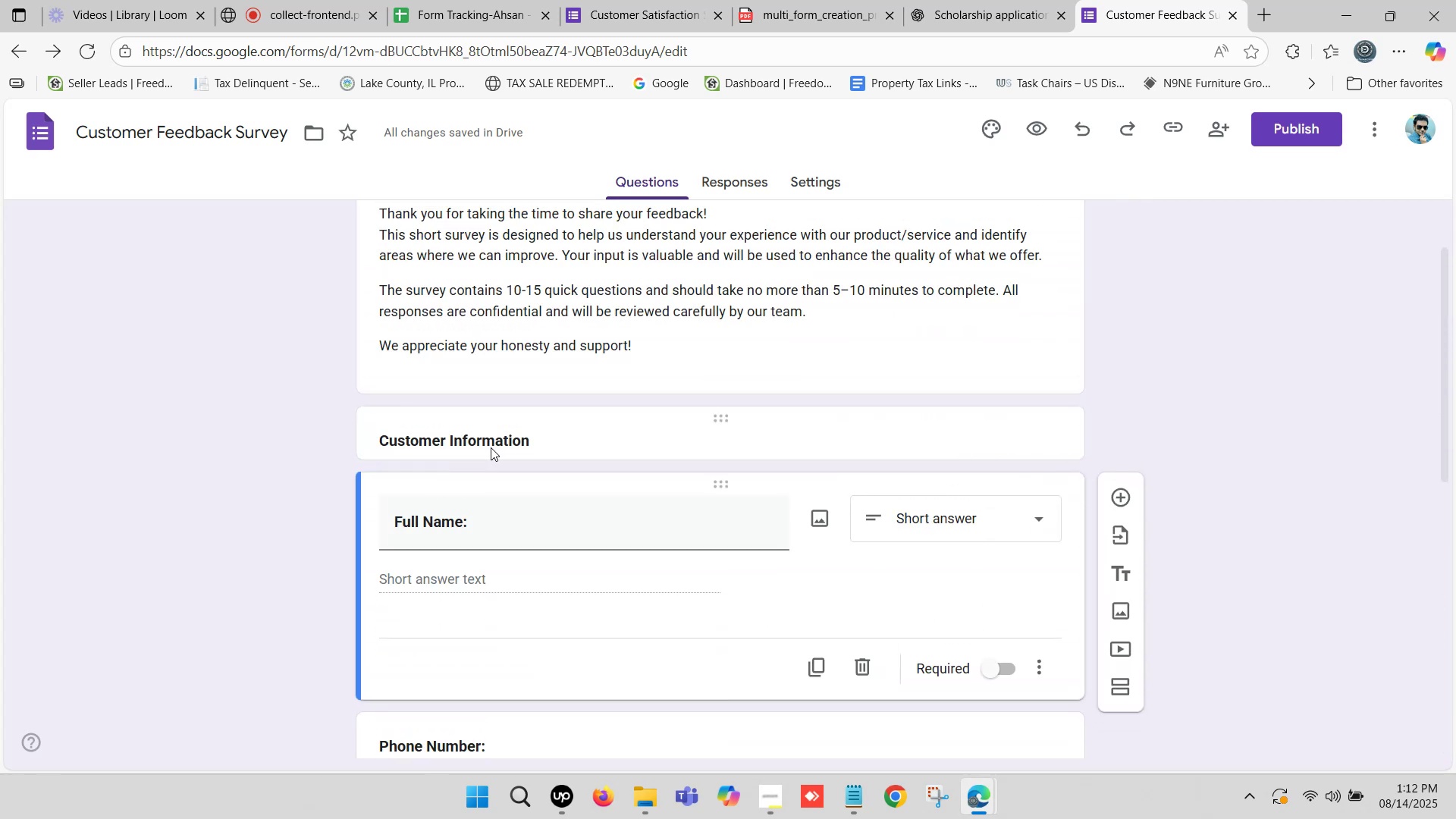 
scroll: coordinate [541, 550], scroll_direction: down, amount: 14.0
 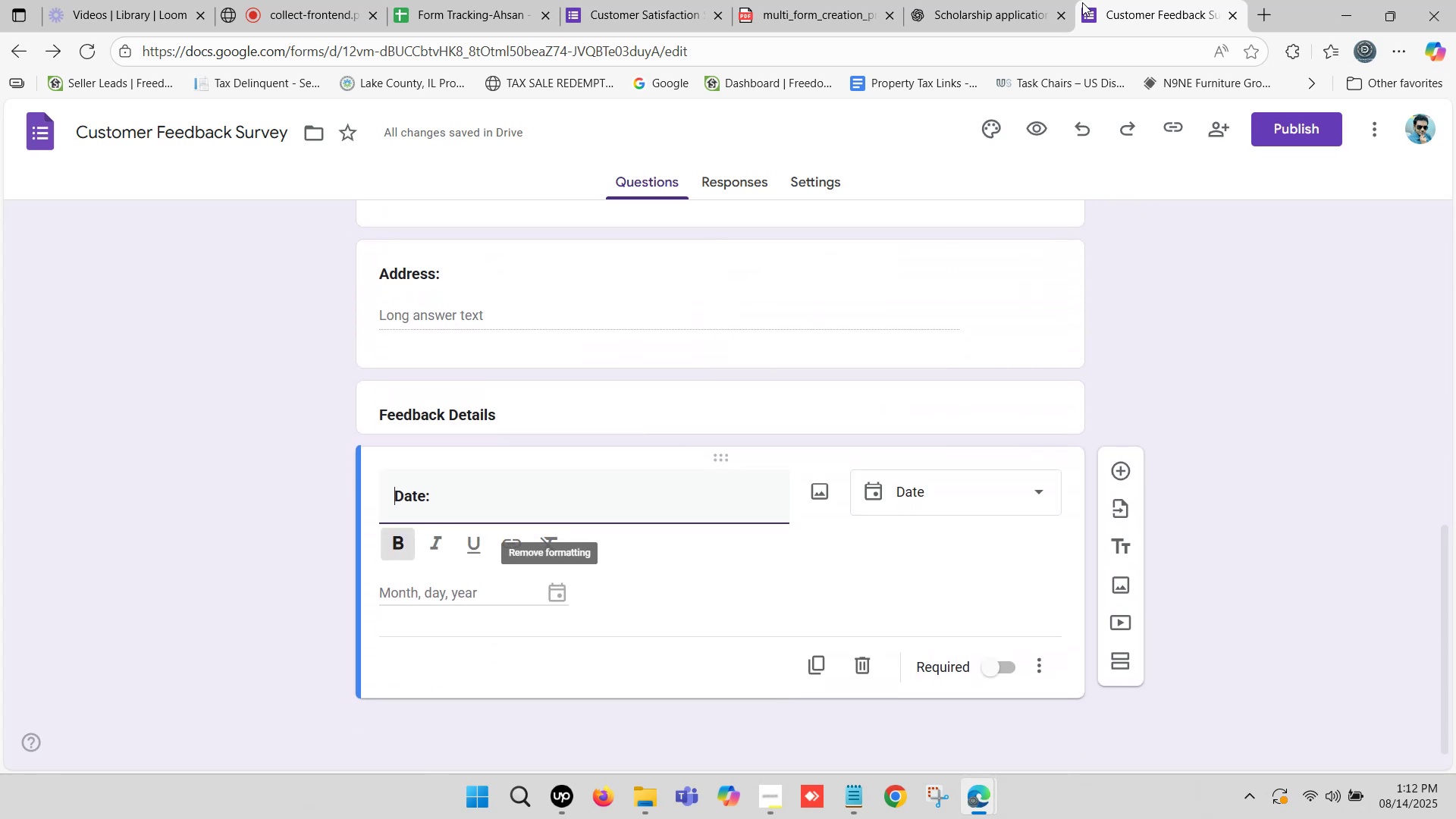 
mouse_move([953, 18])
 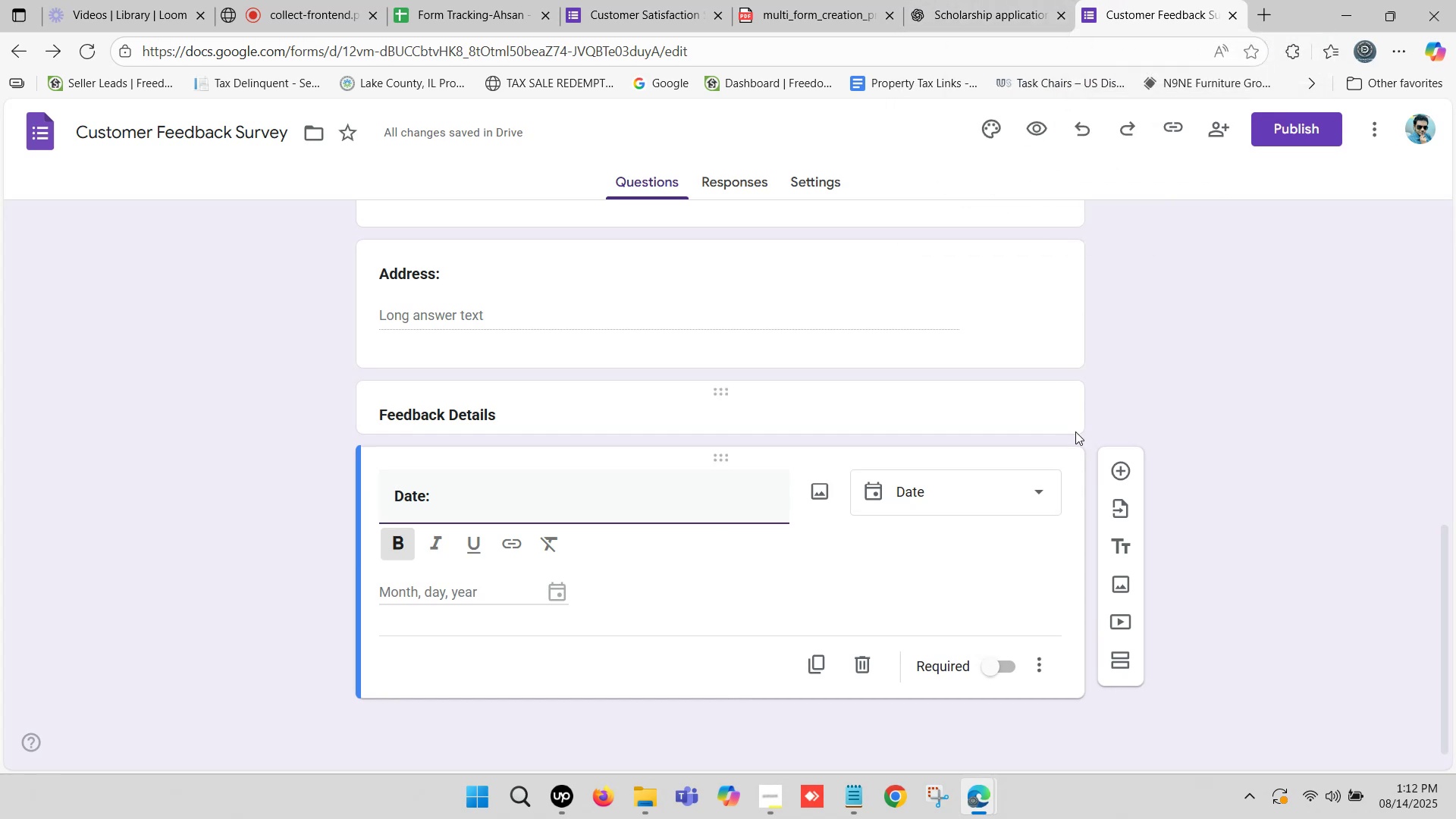 
left_click([1120, 466])
 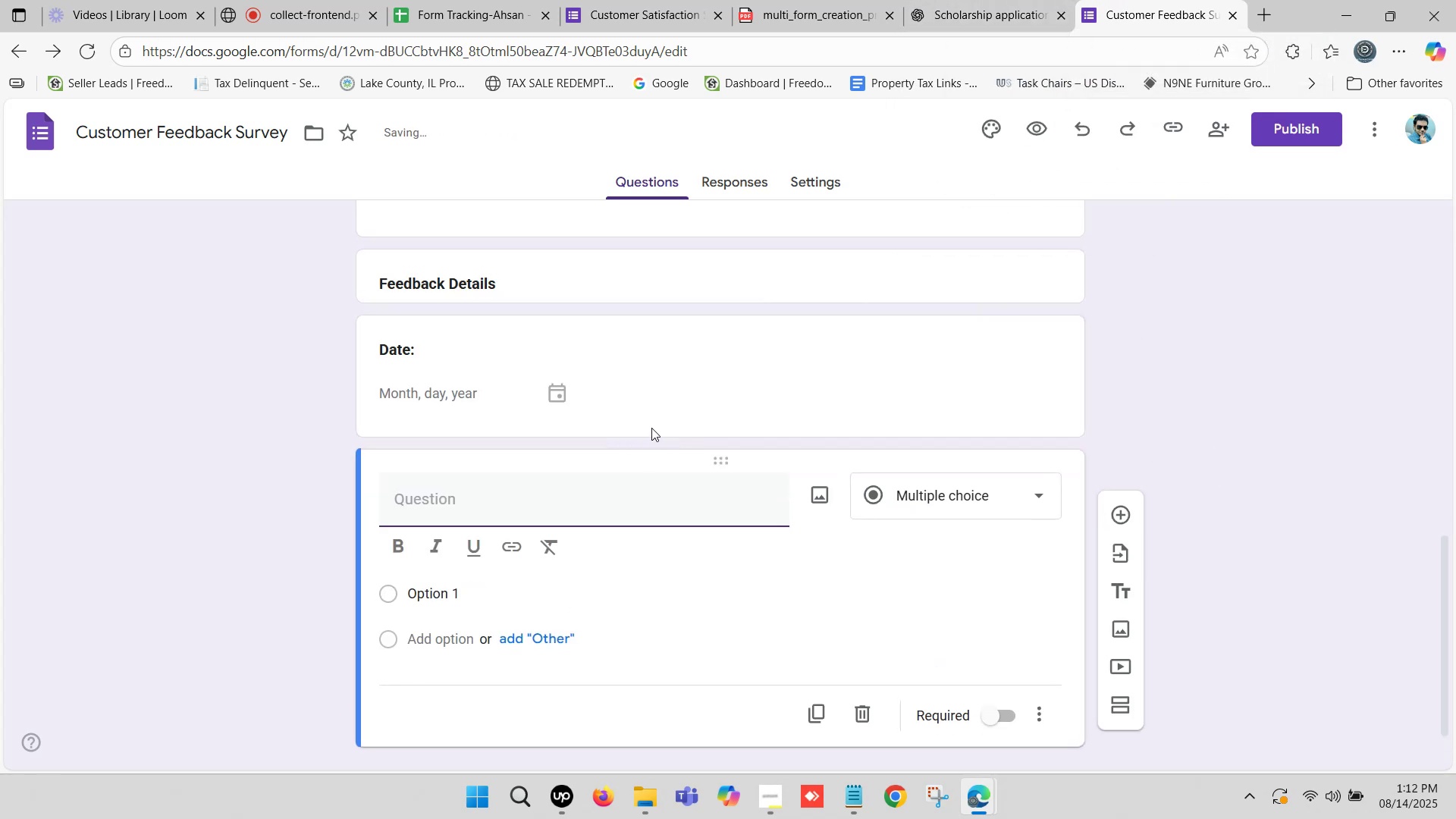 
scroll: coordinate [660, 415], scroll_direction: down, amount: 2.0
 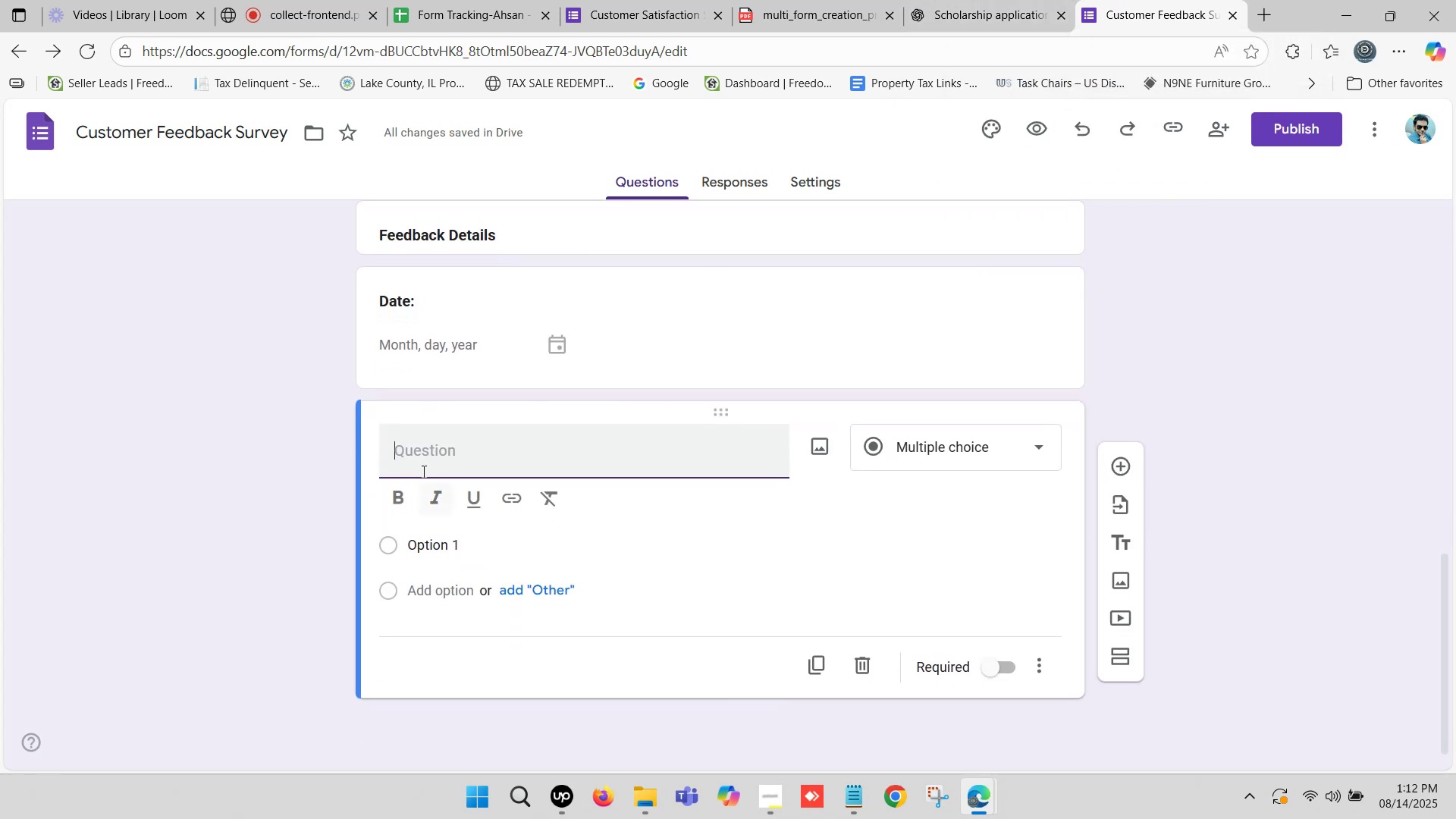 
left_click([419, 458])
 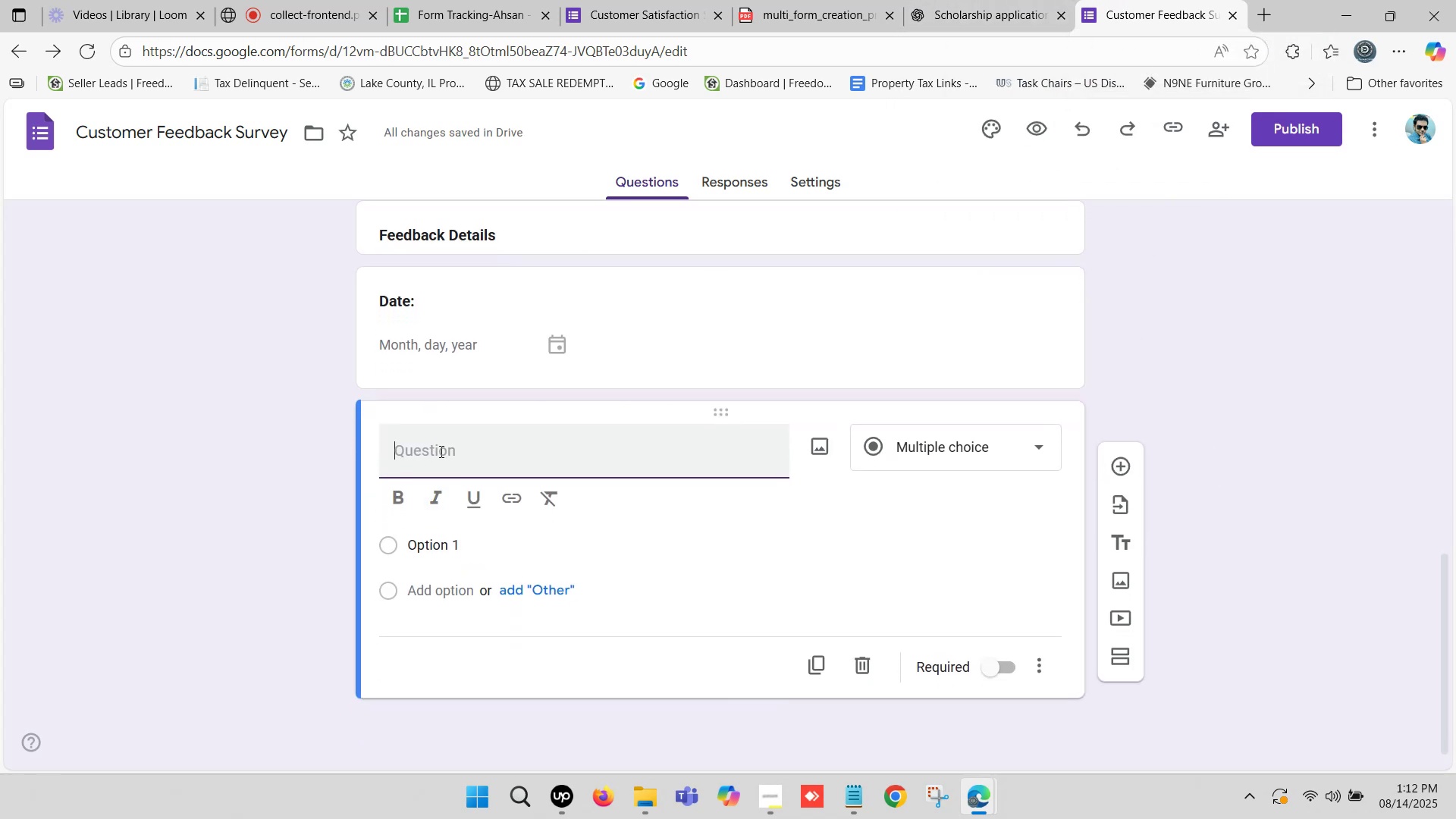 
type(Location/Store)
 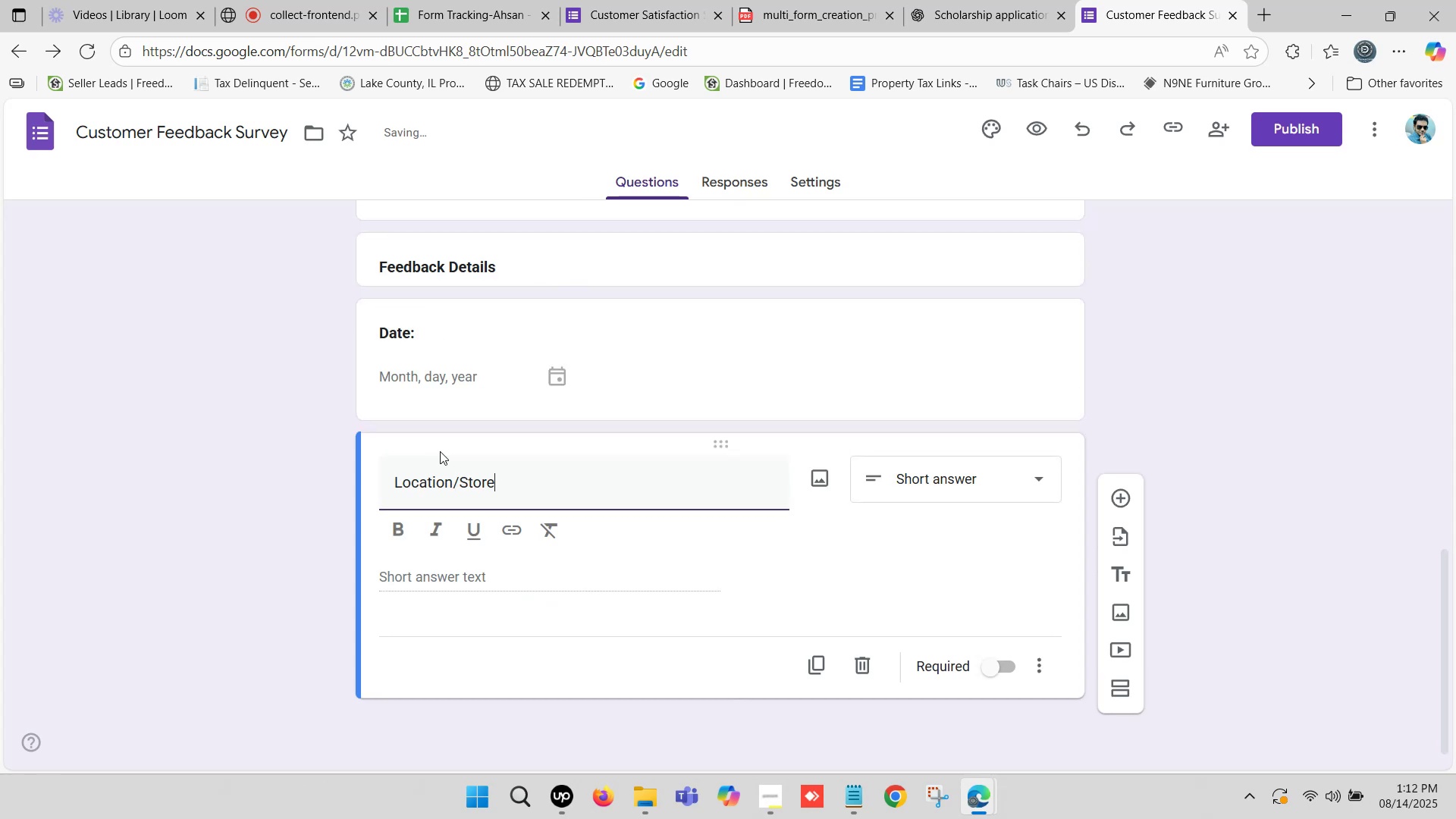 
type( Visited)
 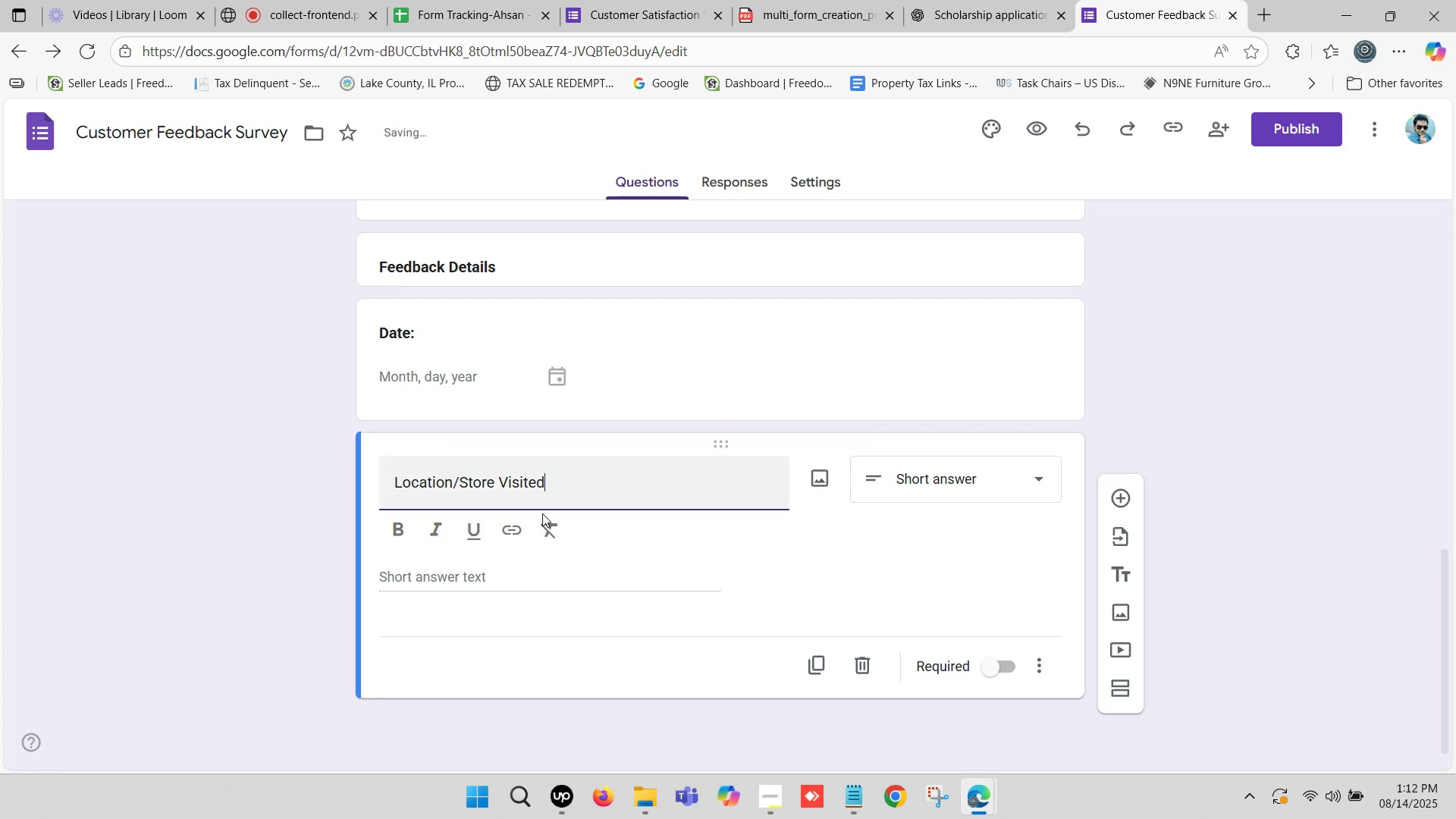 
left_click_drag(start_coordinate=[564, 485], to_coordinate=[287, 486])
 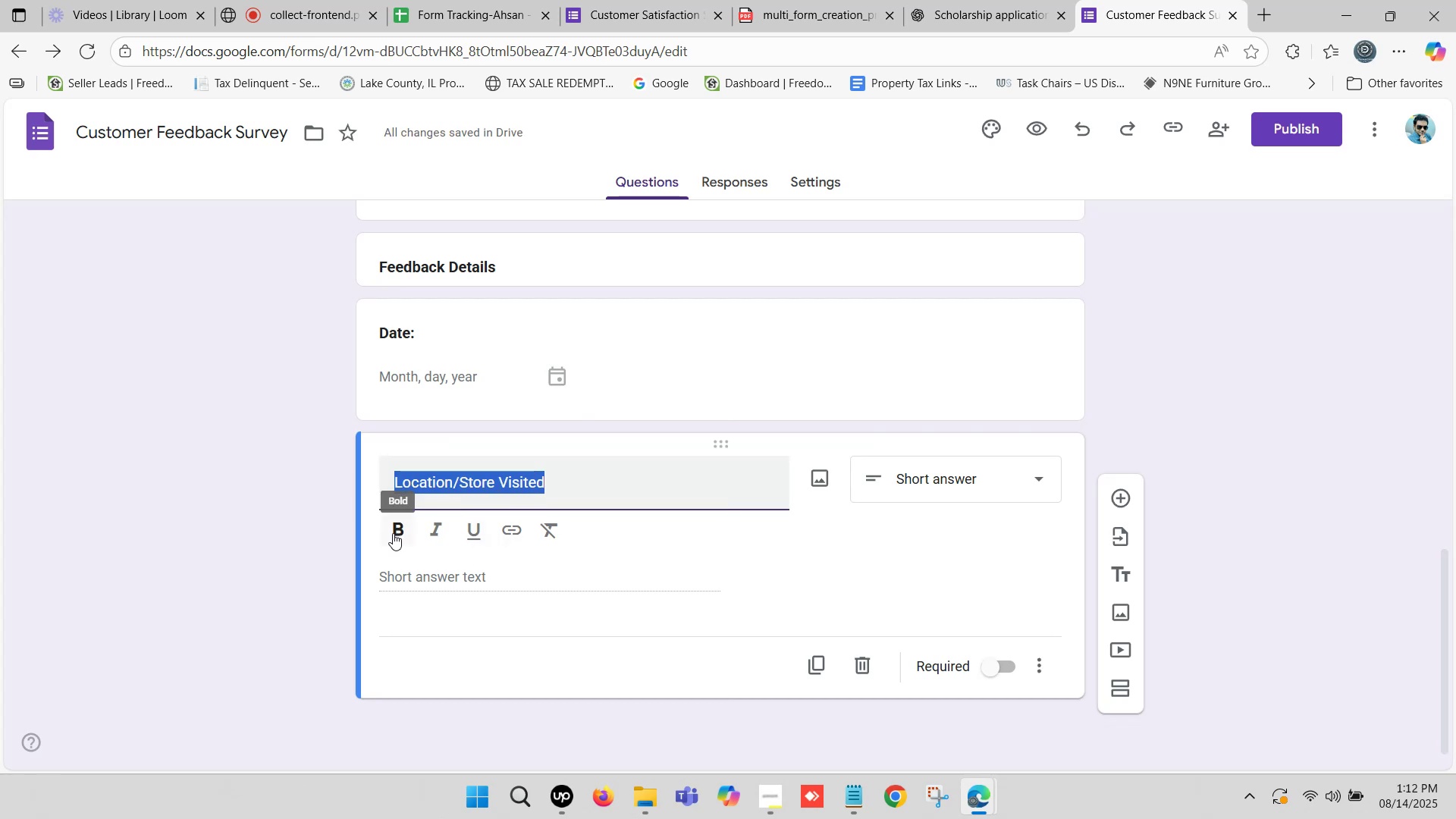 
left_click([393, 533])
 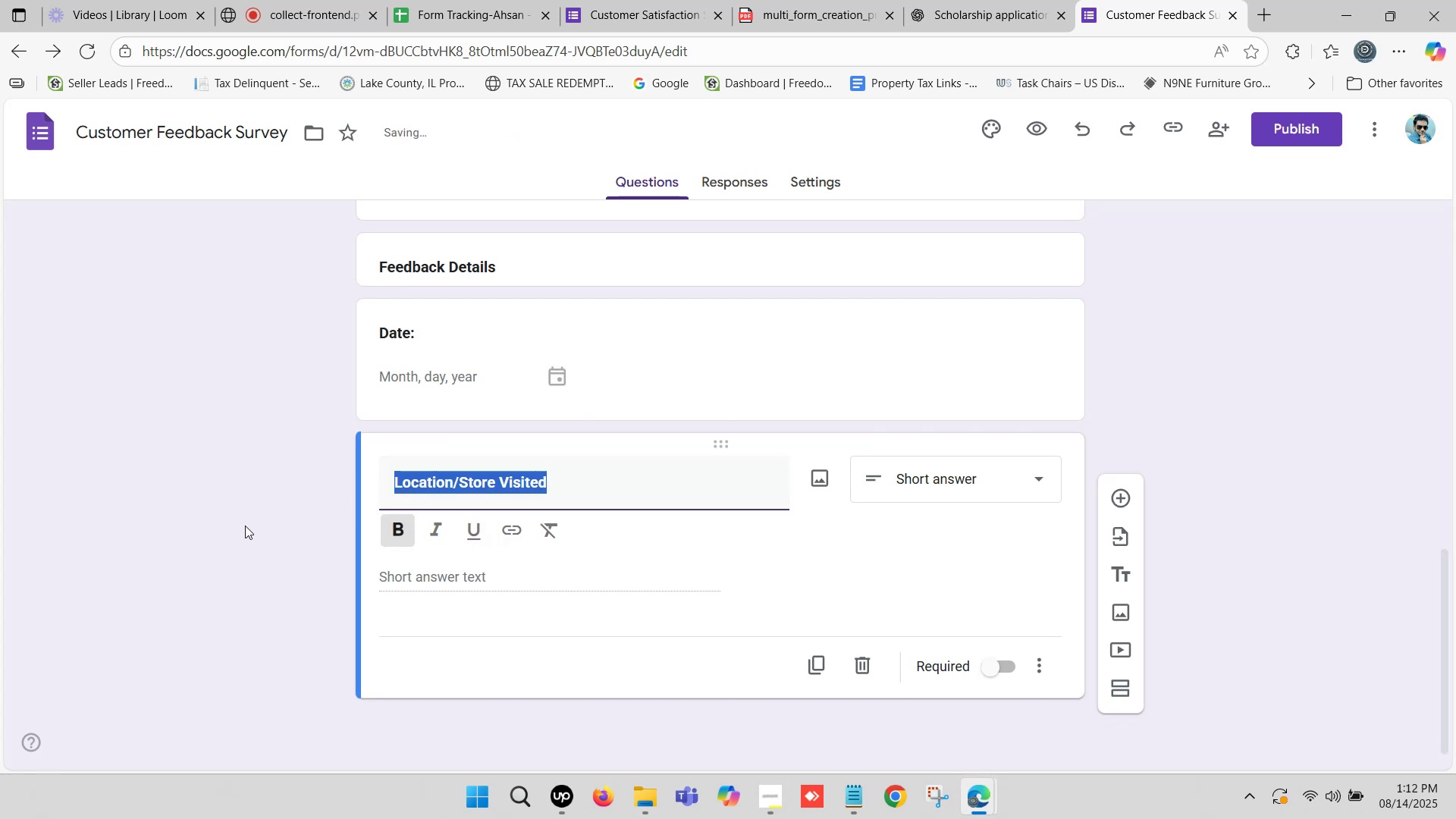 
left_click([228, 551])
 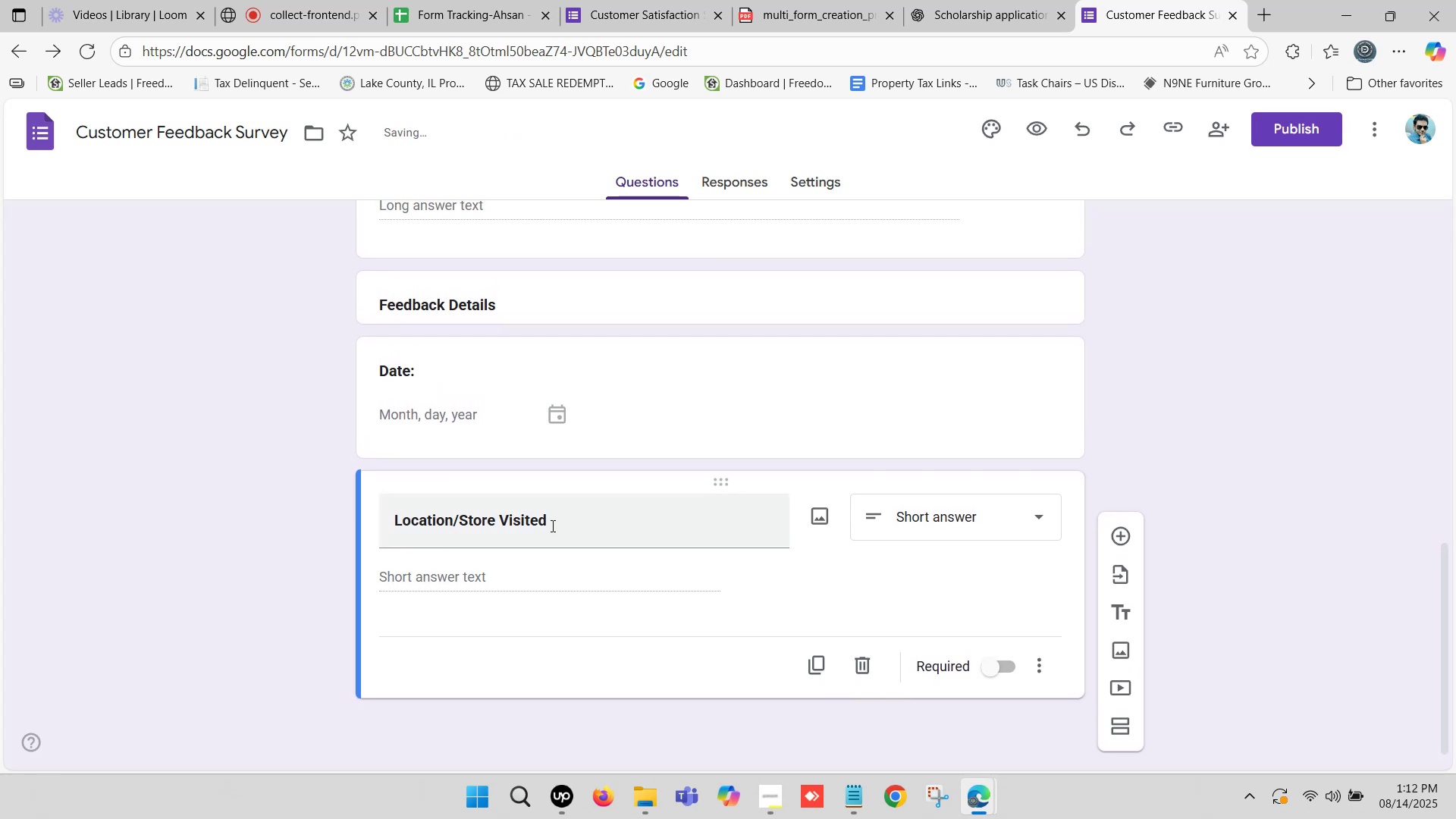 
left_click([559, 518])
 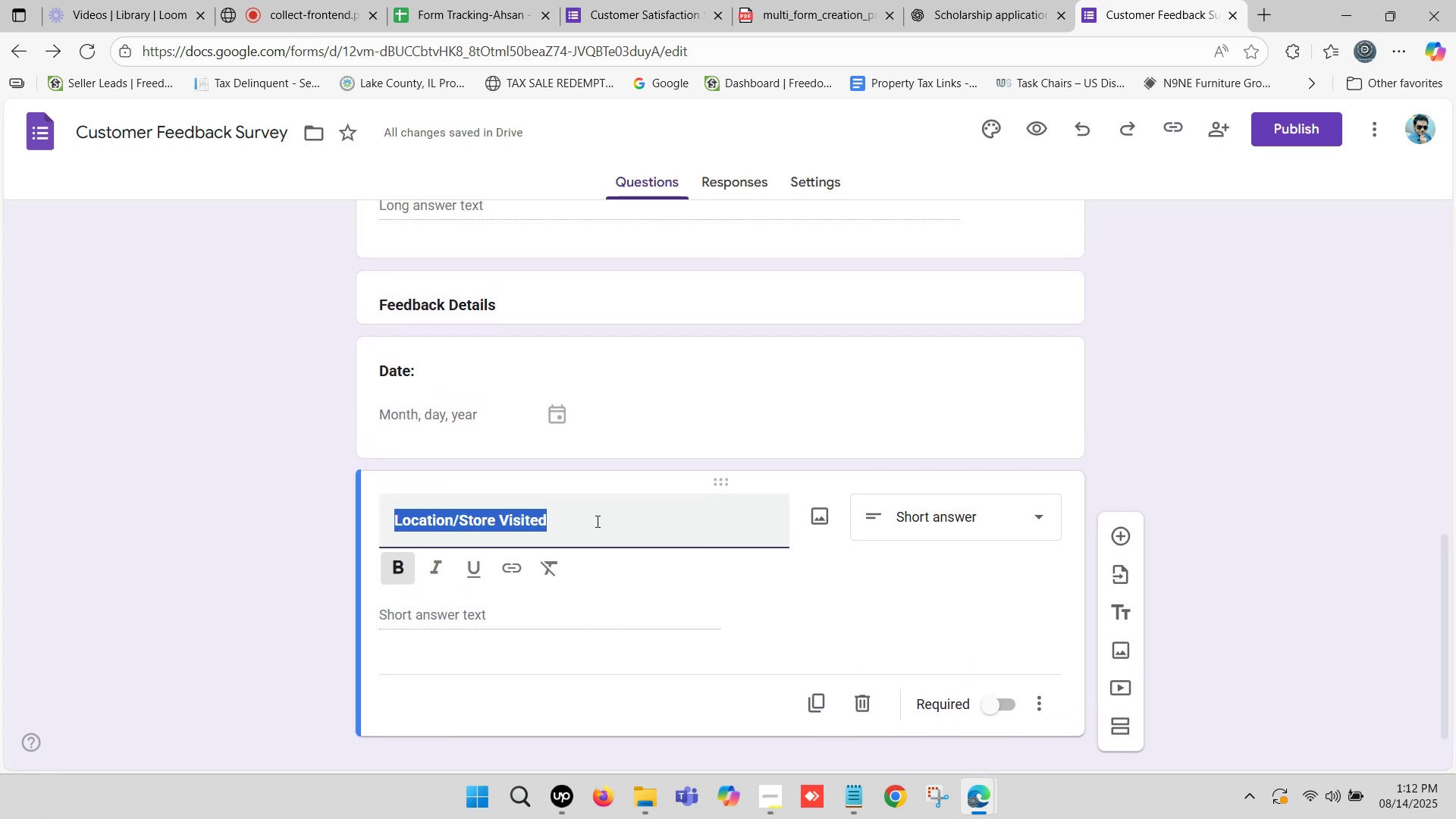 
left_click([596, 521])
 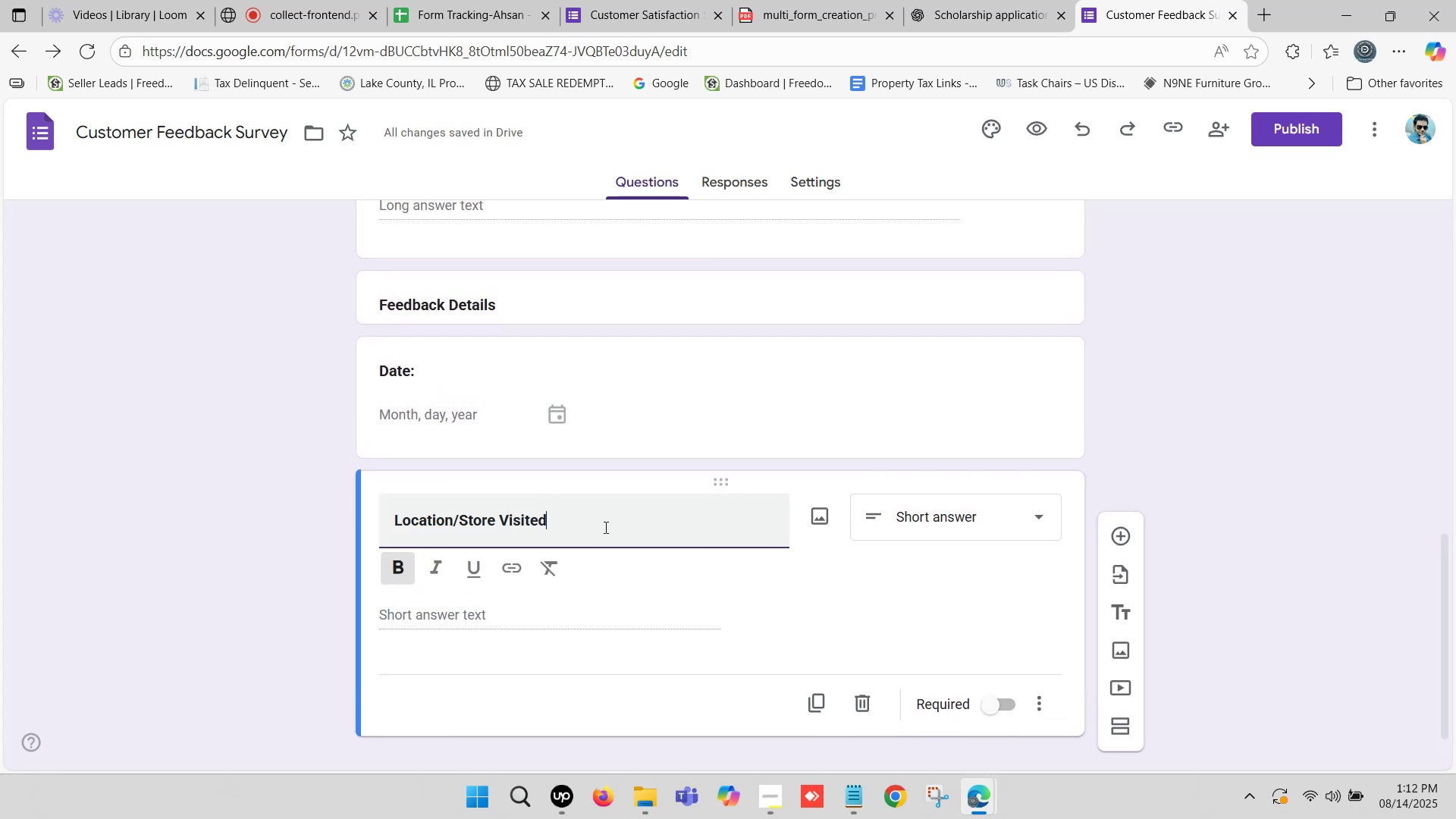 
key(Shift+Semicolon)
 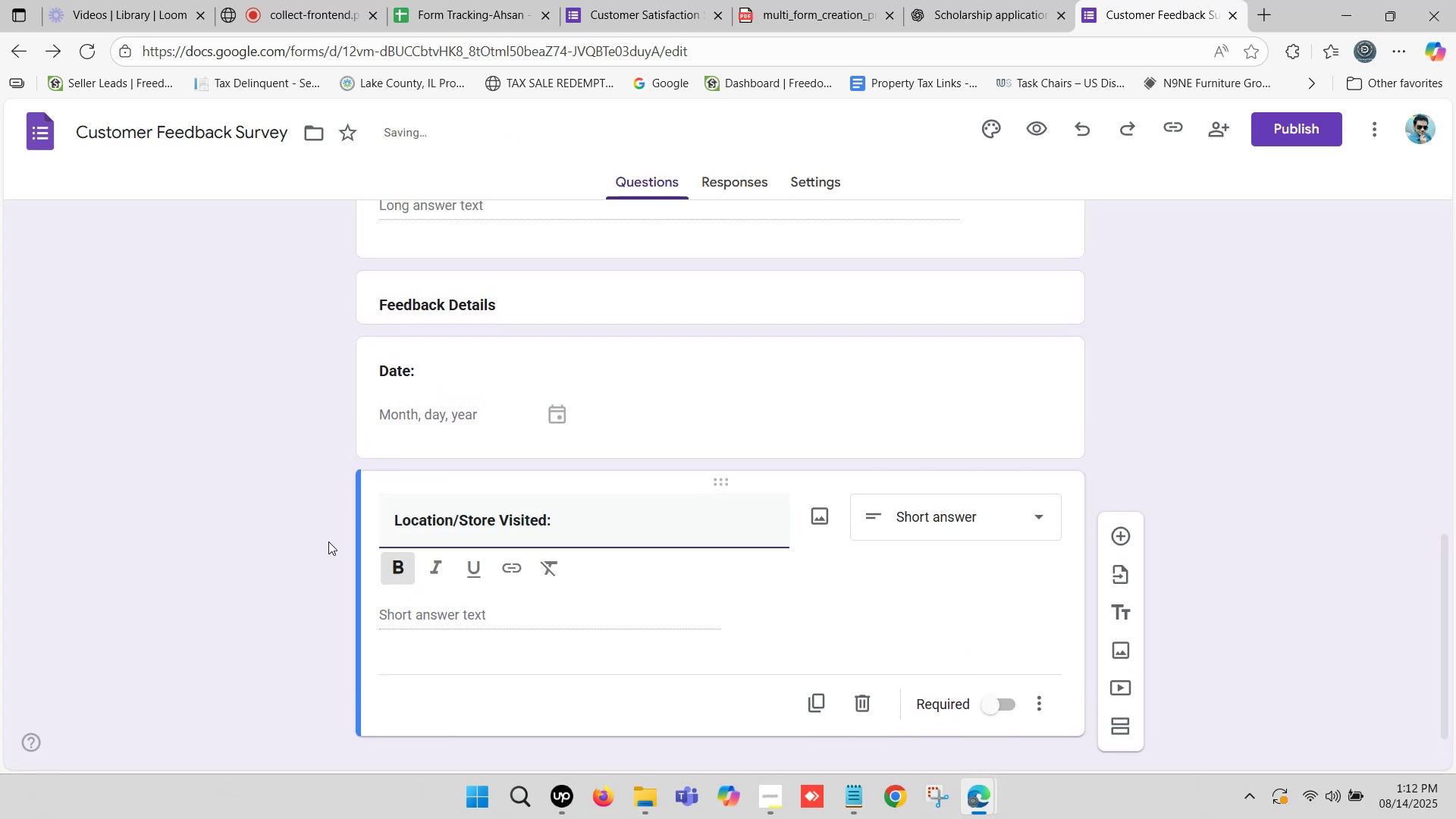 
left_click([326, 541])
 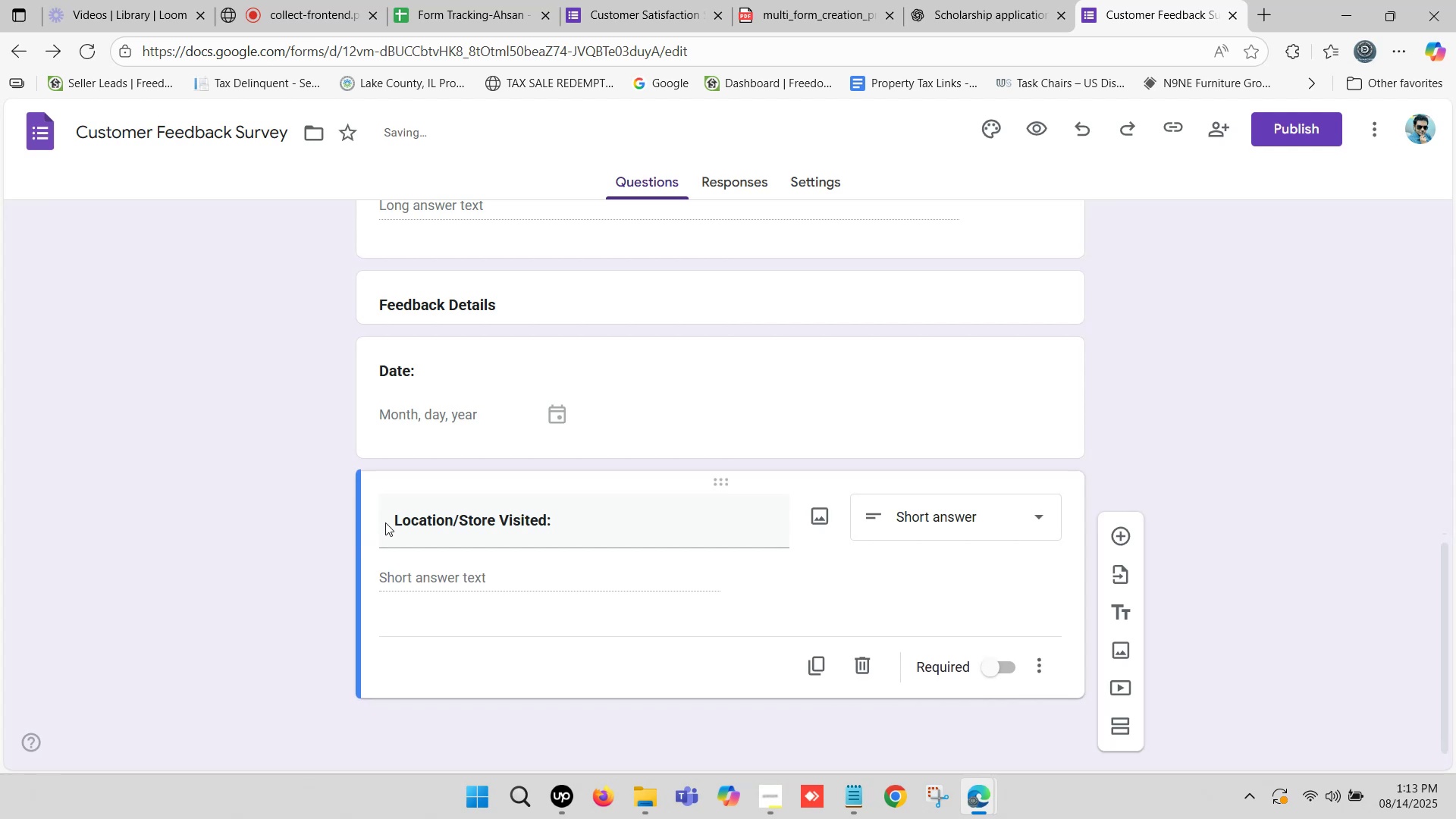 
scroll: coordinate [874, 513], scroll_direction: down, amount: 1.0
 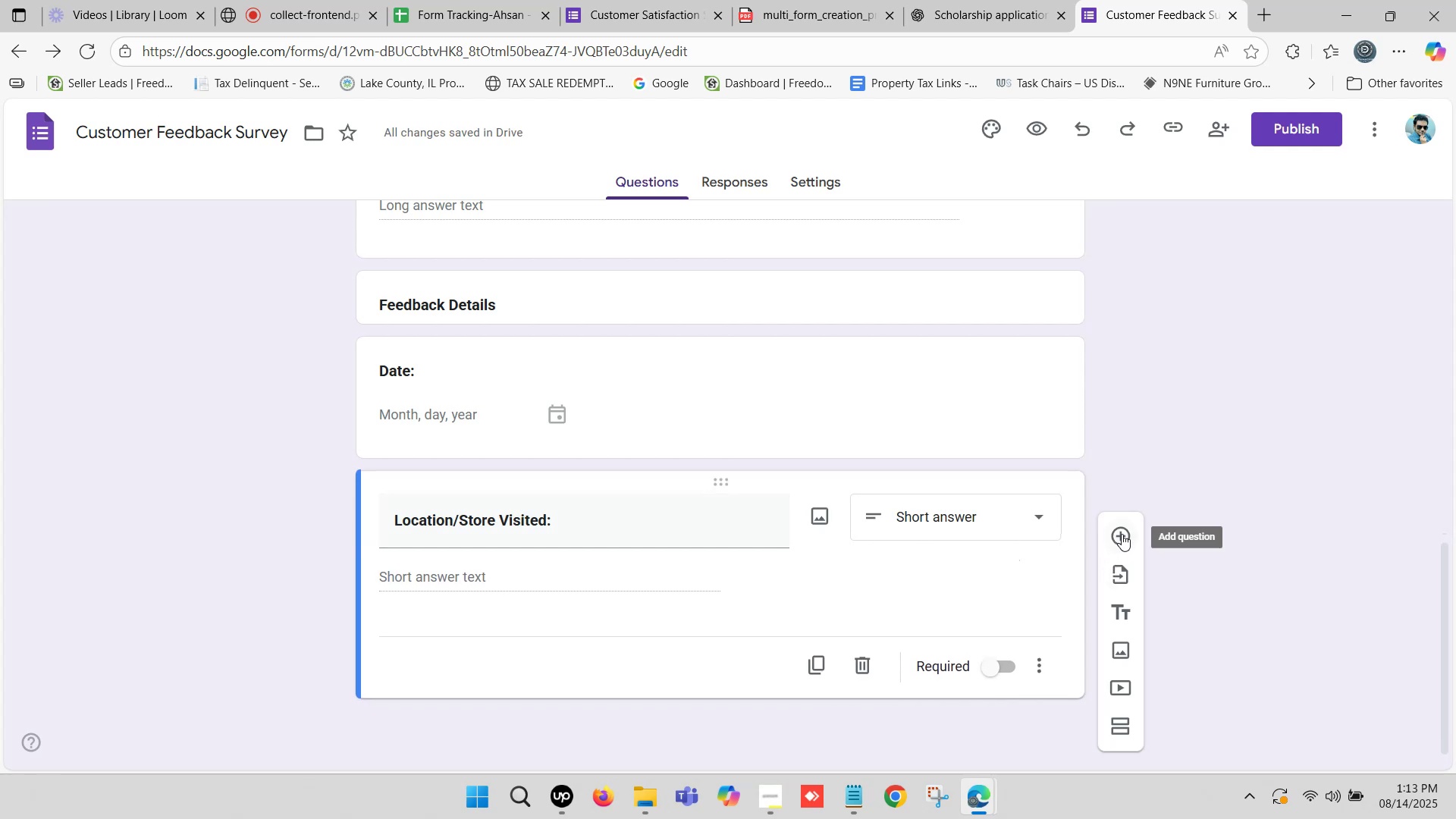 
left_click([1122, 534])
 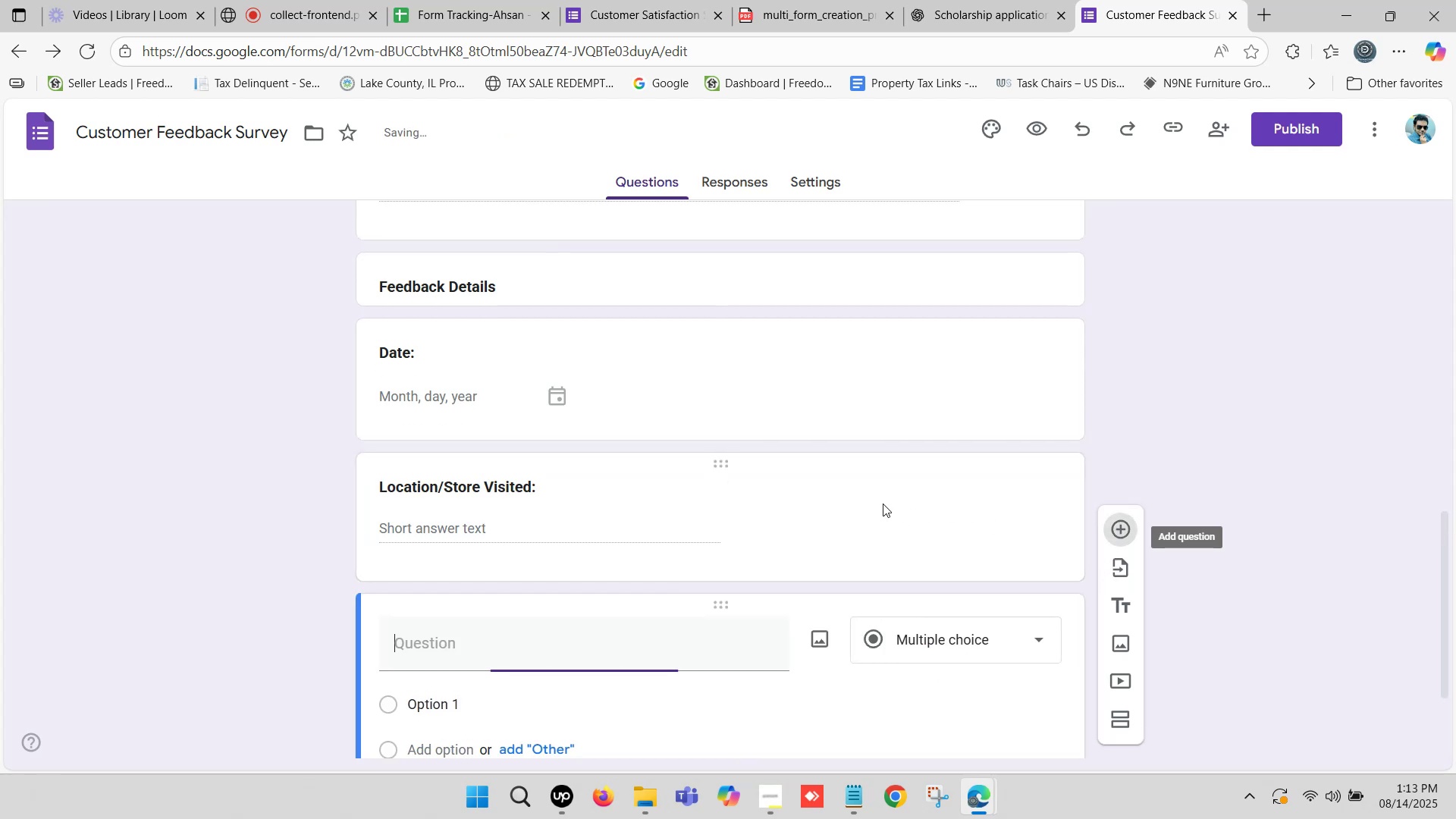 
scroll: coordinate [691, 480], scroll_direction: down, amount: 2.0
 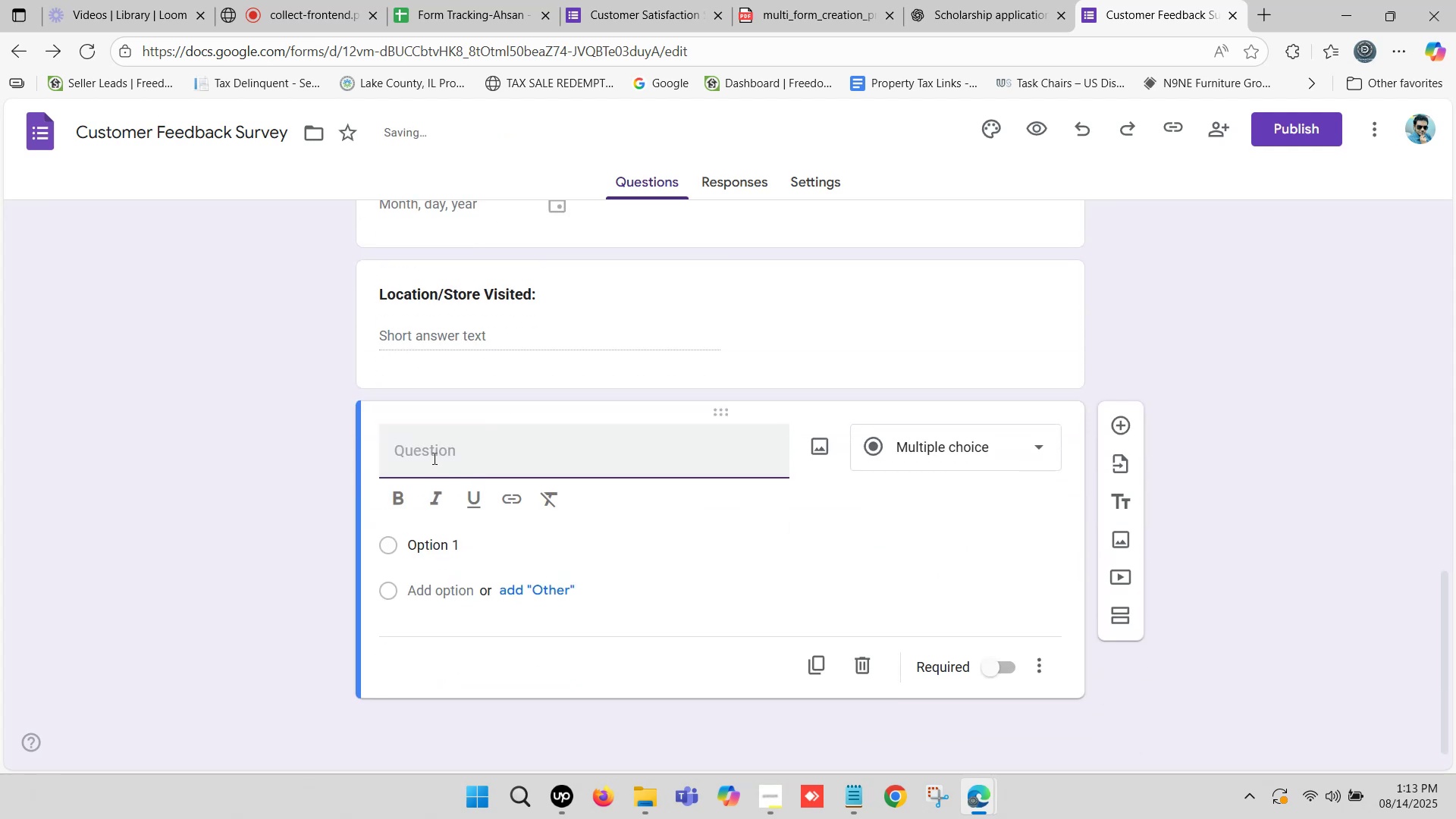 
left_click([451, 447])
 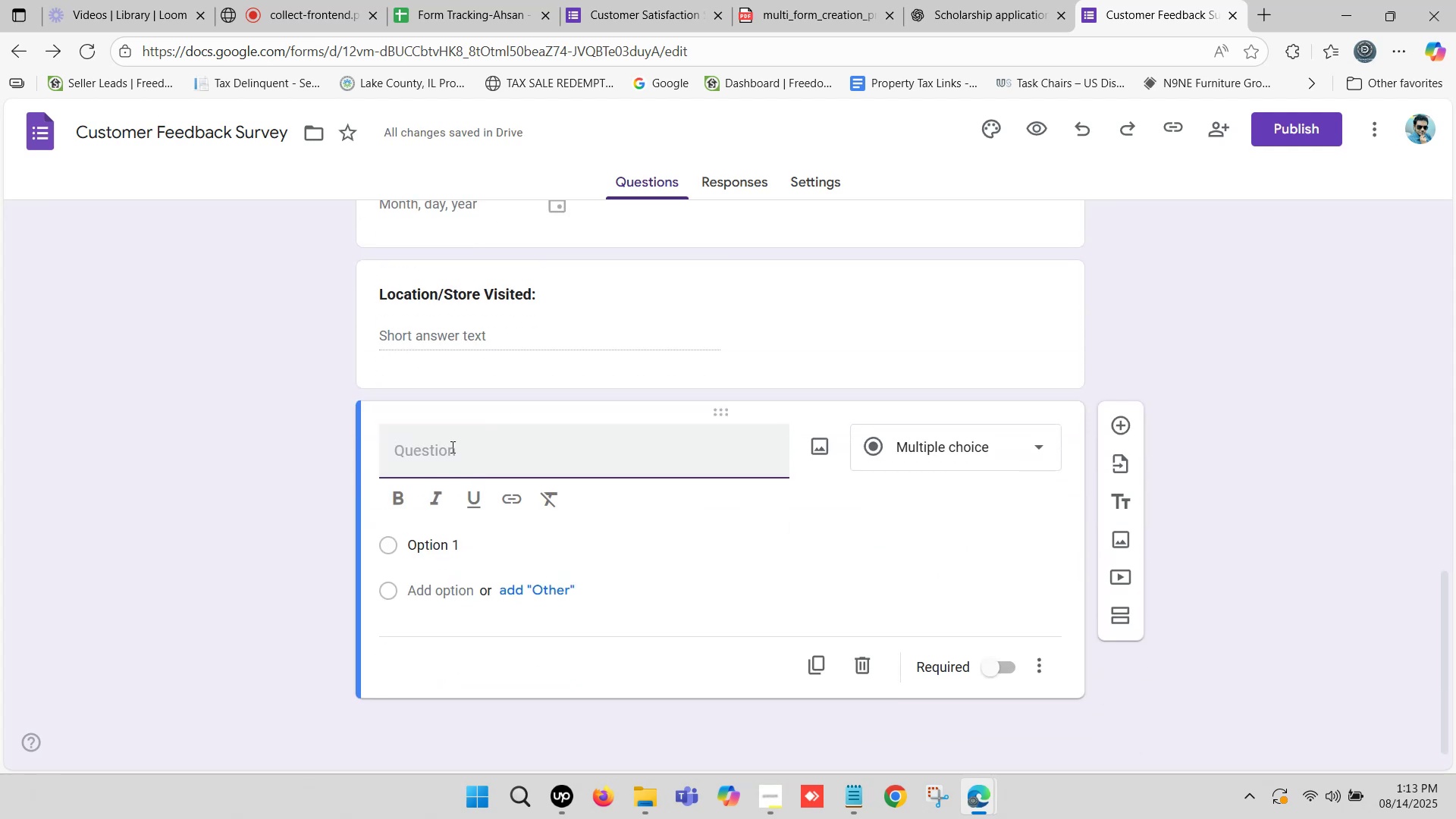 
type(Service/)
key(Backspace)
type(ce/)
 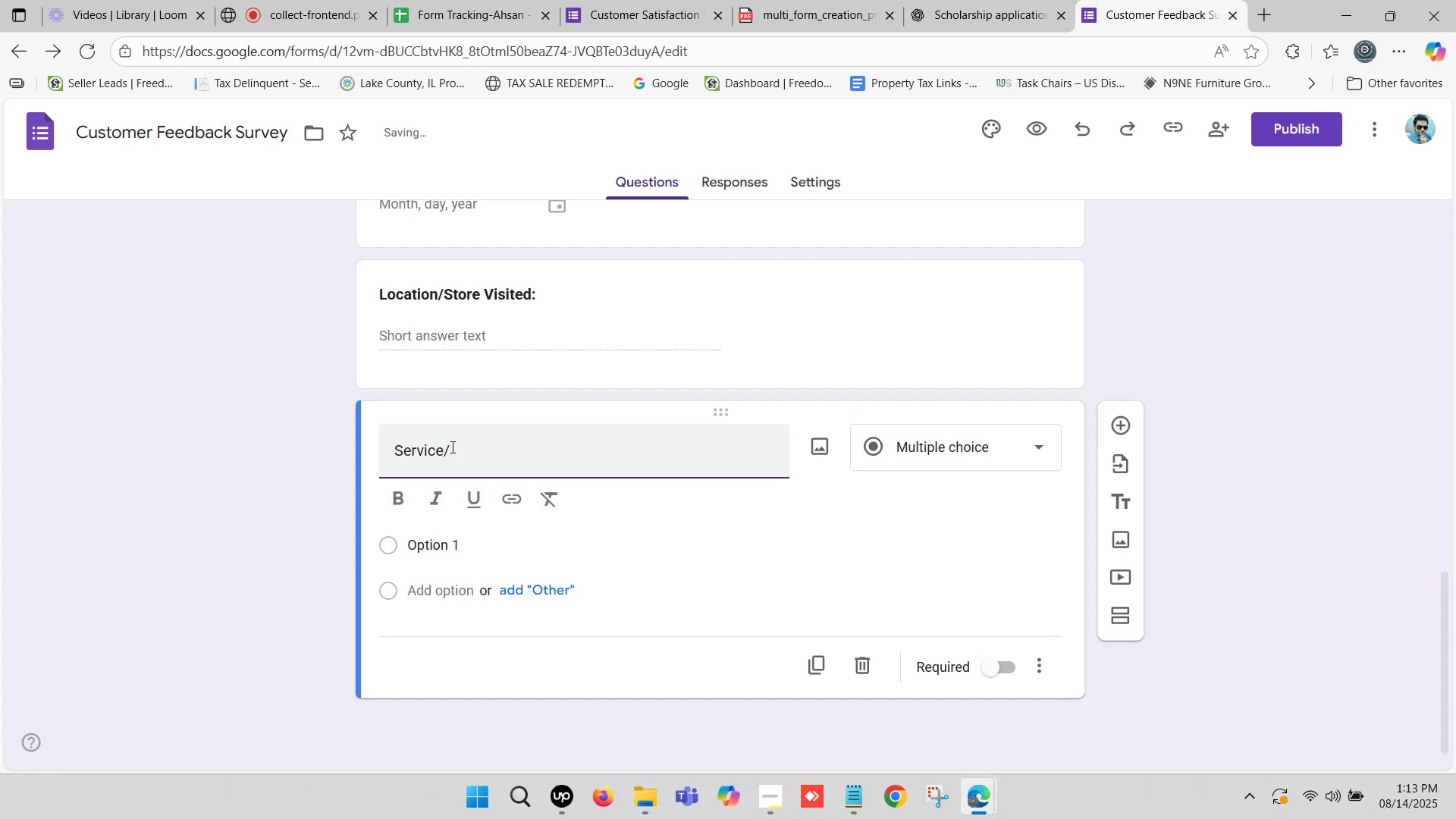 
type(Product Purchased)
 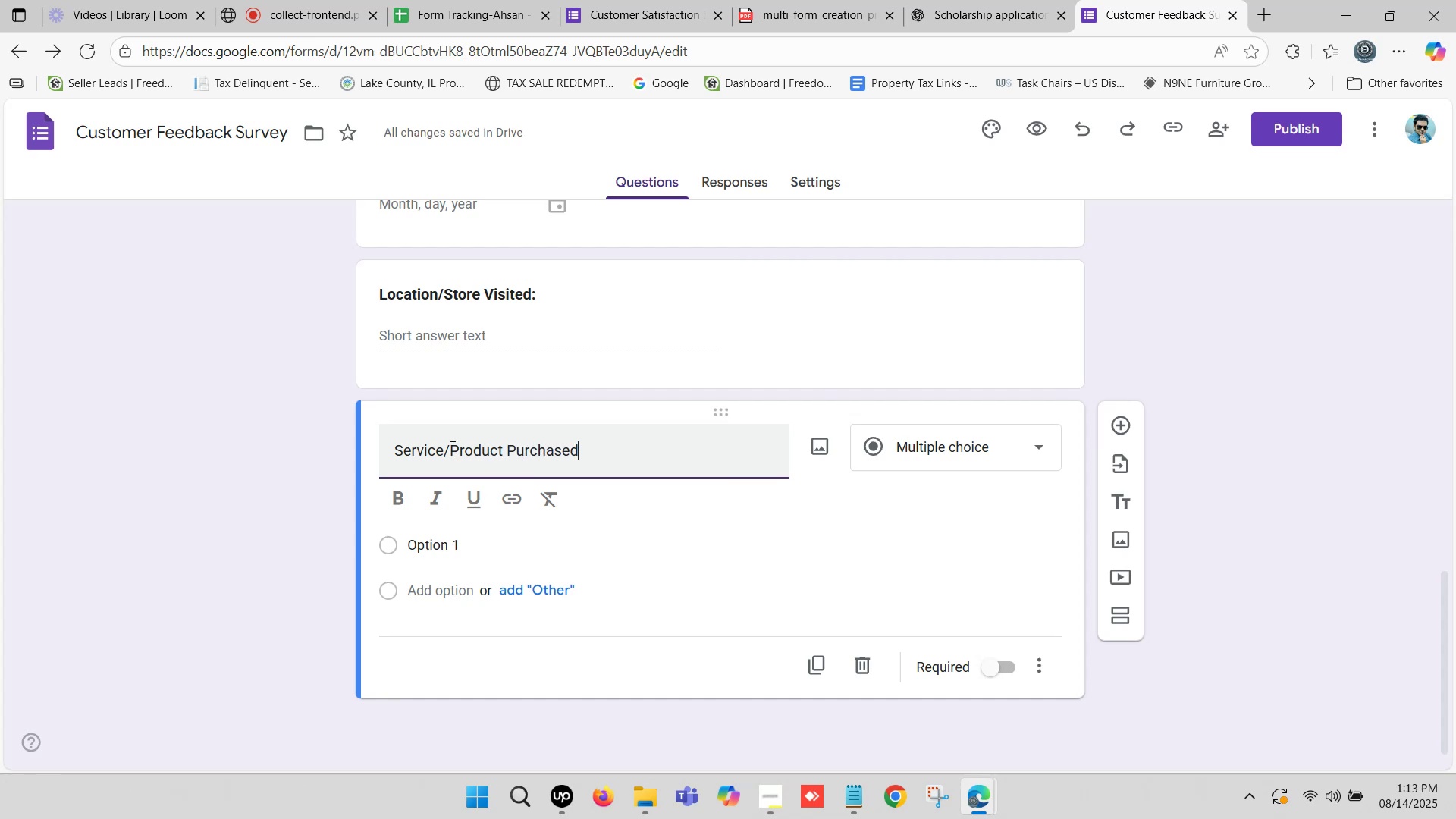 
left_click_drag(start_coordinate=[444, 451], to_coordinate=[391, 451])
 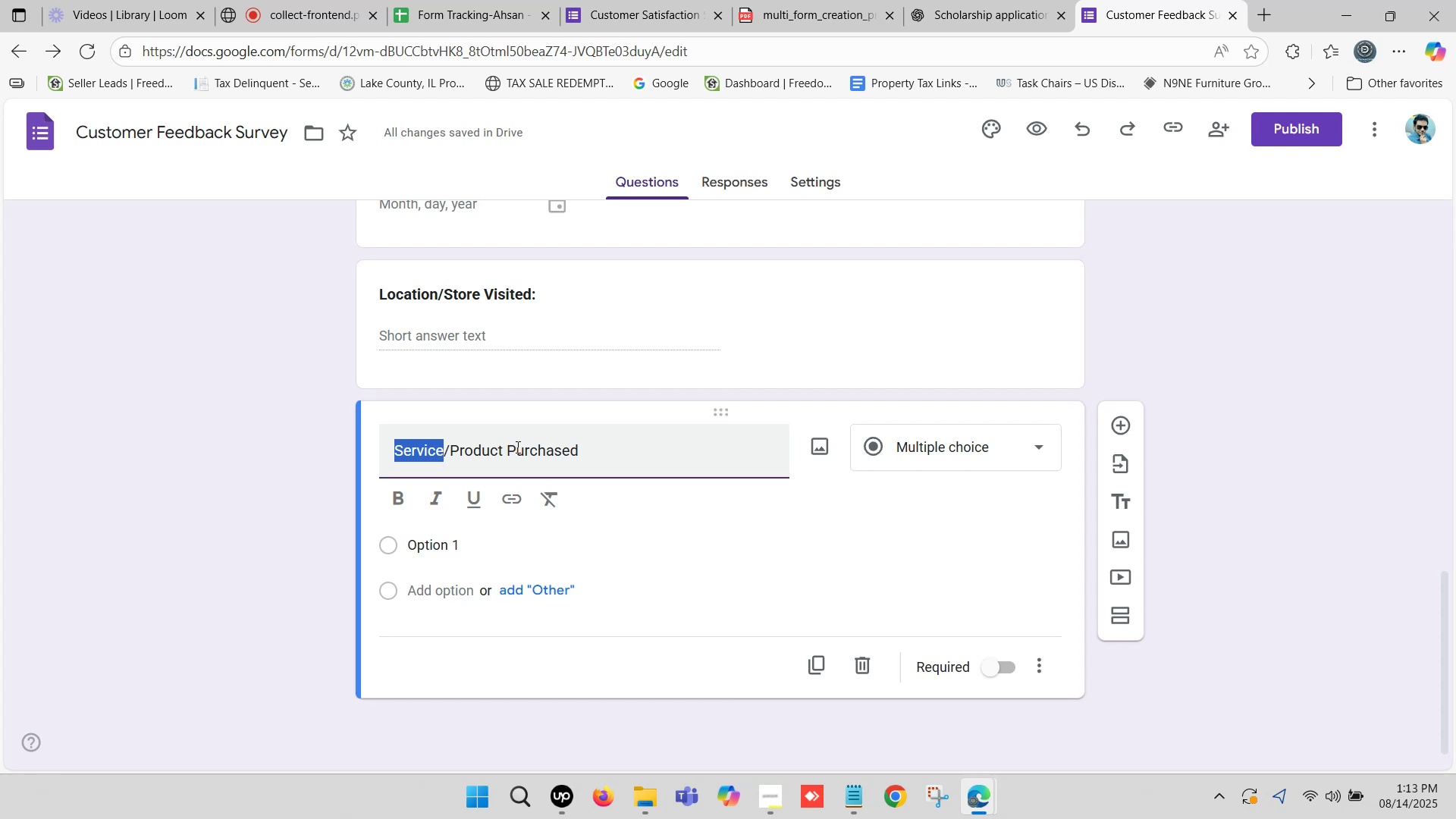 
wait(9.51)
 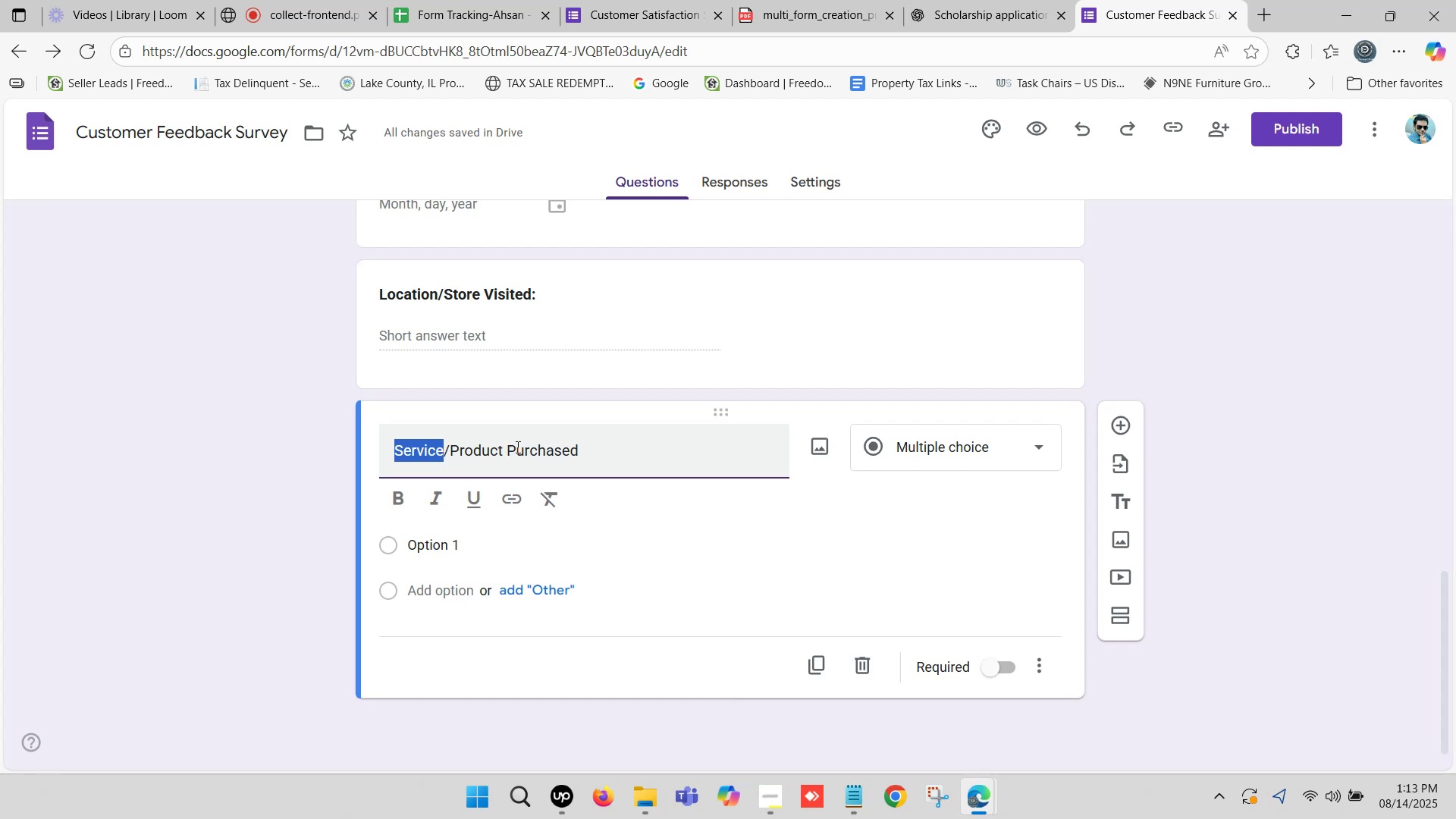 
left_click_drag(start_coordinate=[534, 455], to_coordinate=[554, 454])
 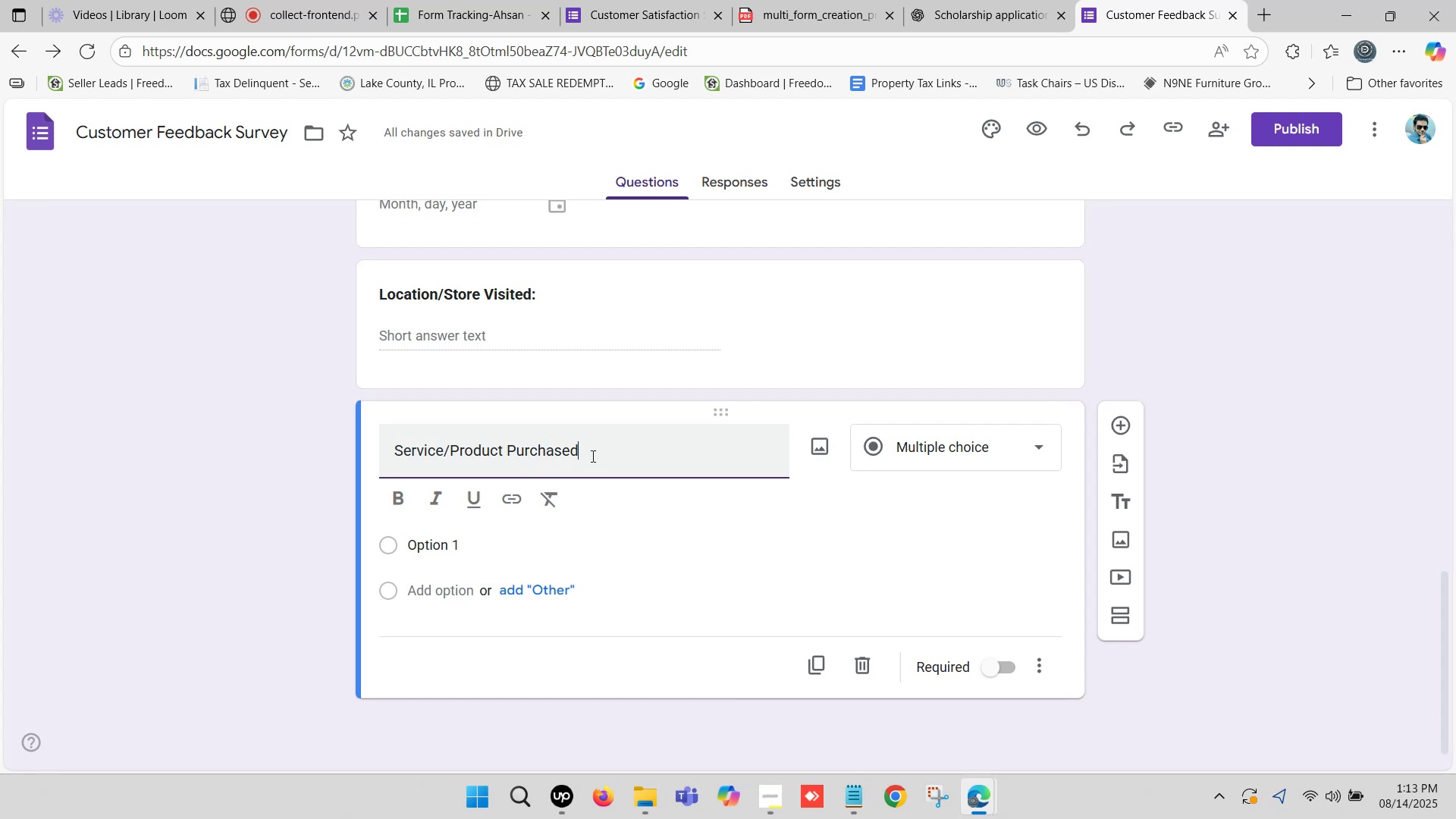 
left_click([592, 456])
 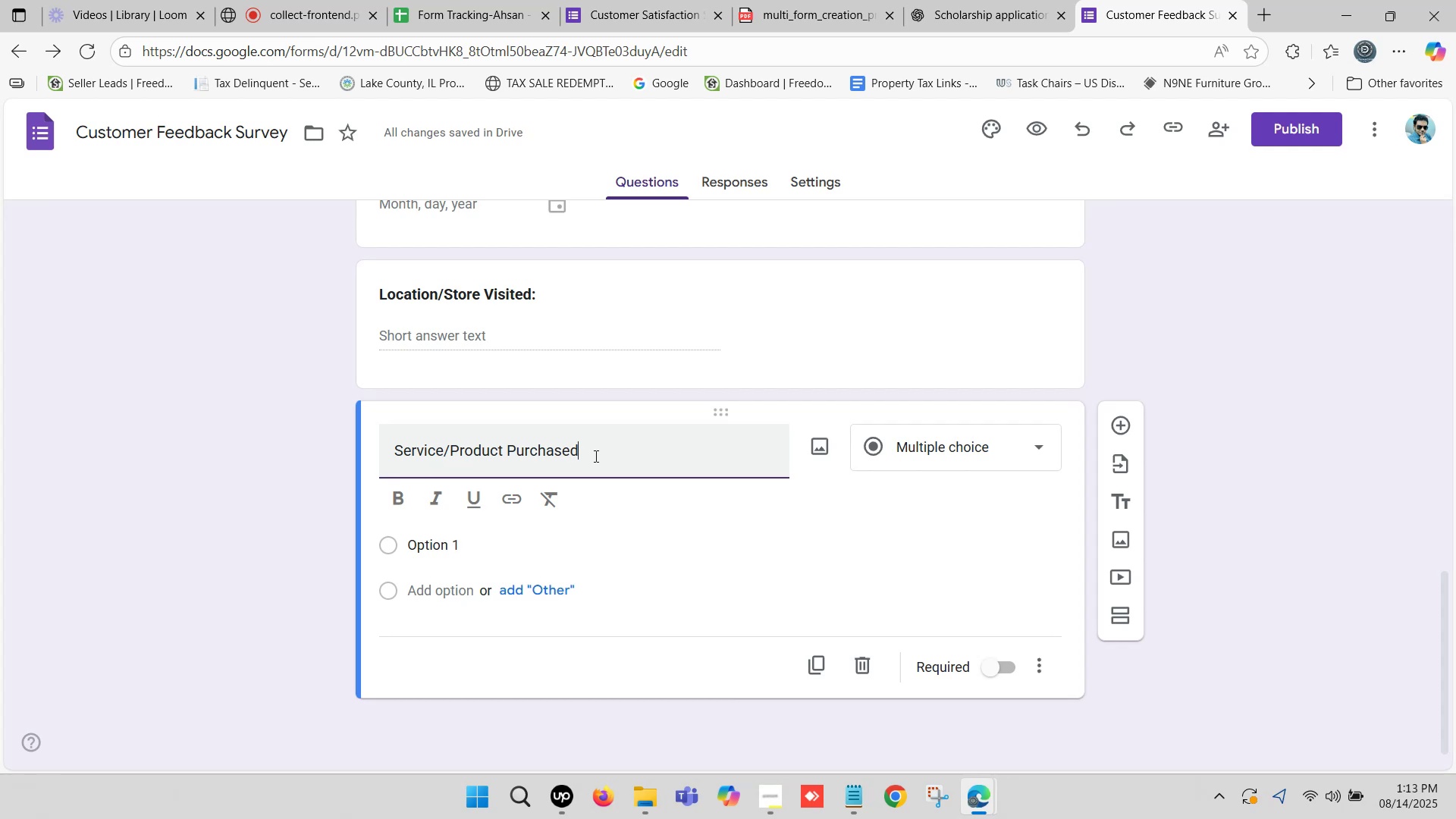 
left_click_drag(start_coordinate=[595, 456], to_coordinate=[384, 457])
 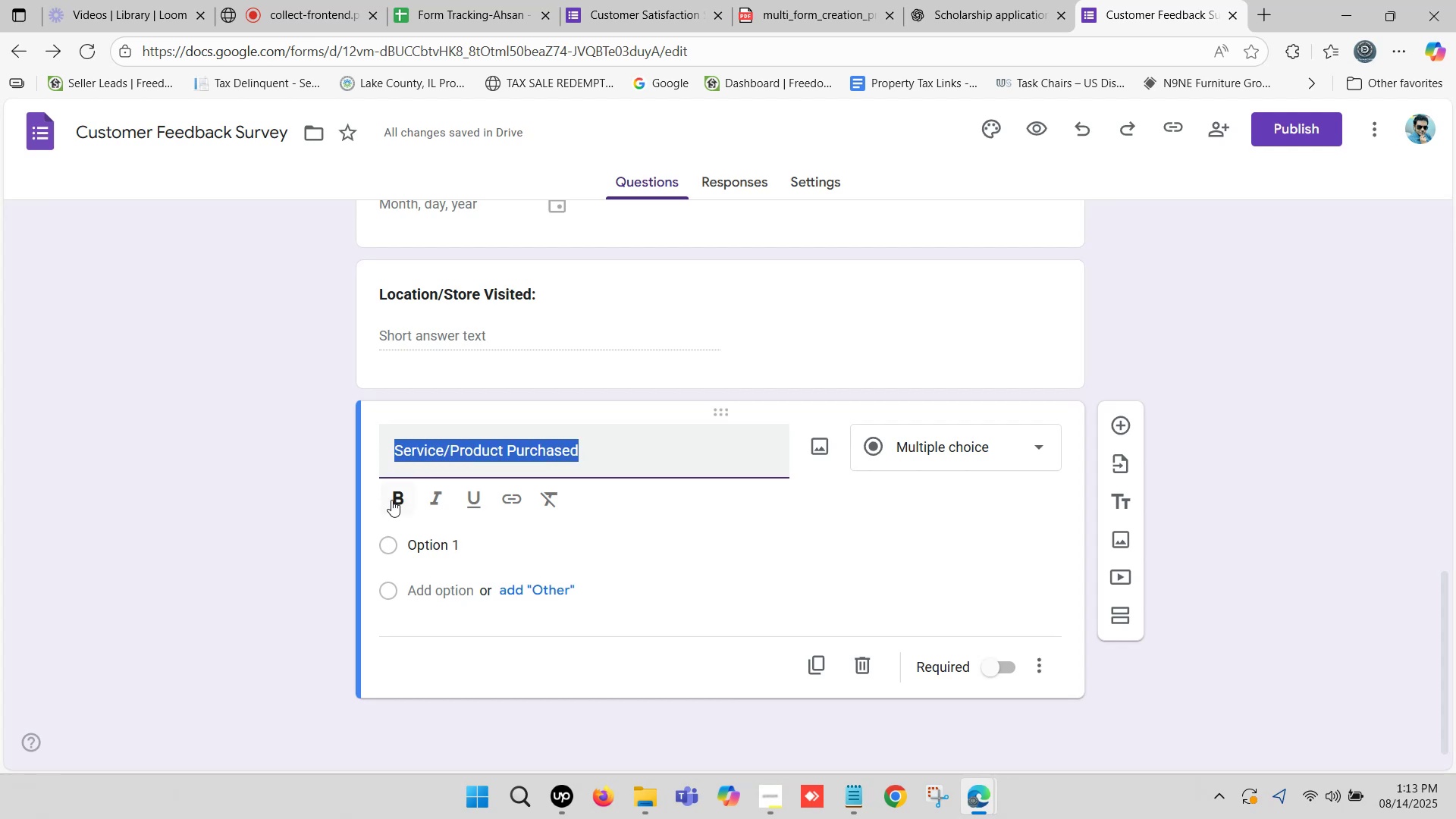 
left_click([398, 498])
 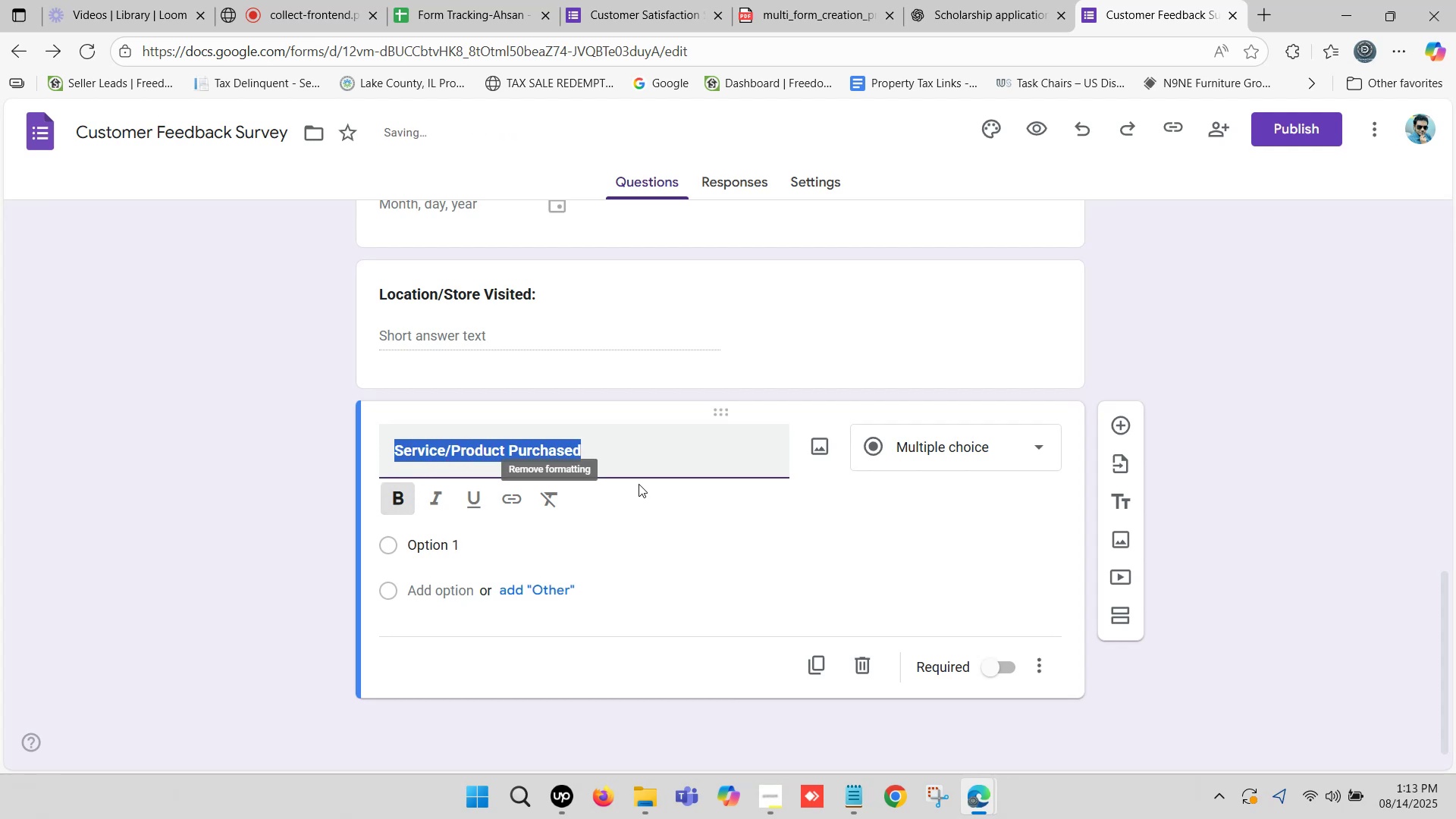 
scroll: coordinate [641, 477], scroll_direction: down, amount: 1.0
 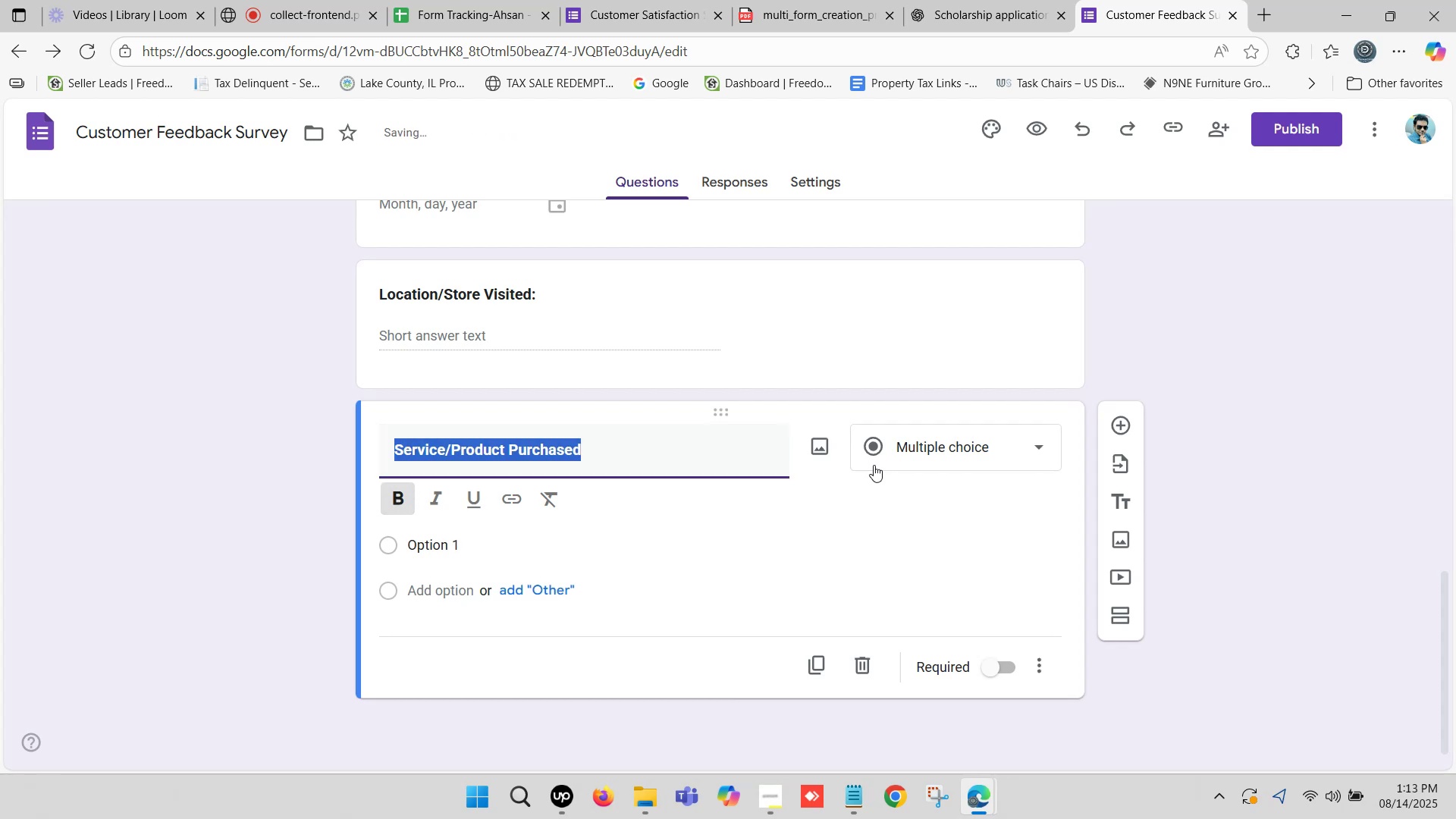 
left_click([910, 449])
 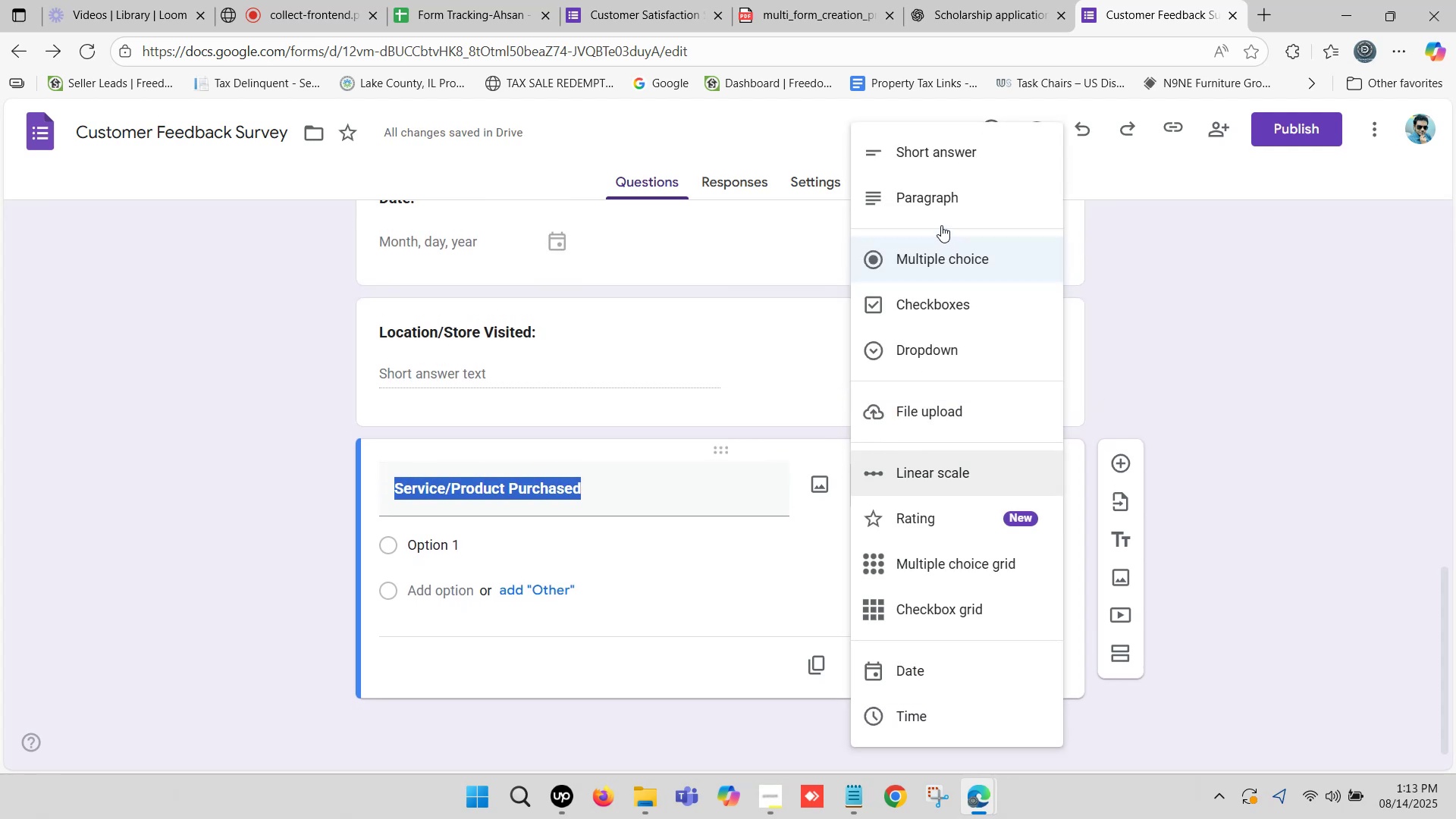 
left_click([948, 199])
 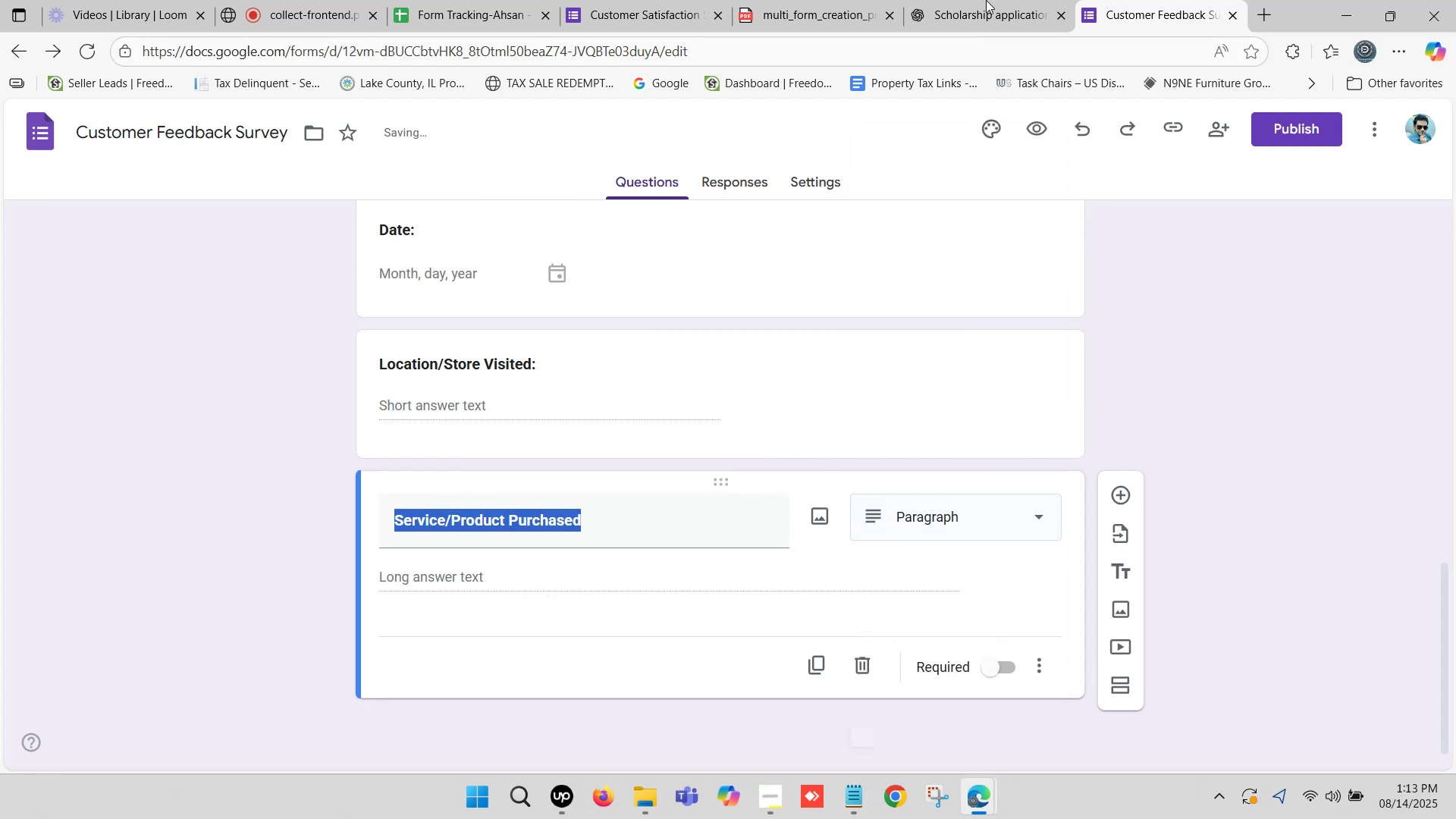 
left_click([992, 0])
 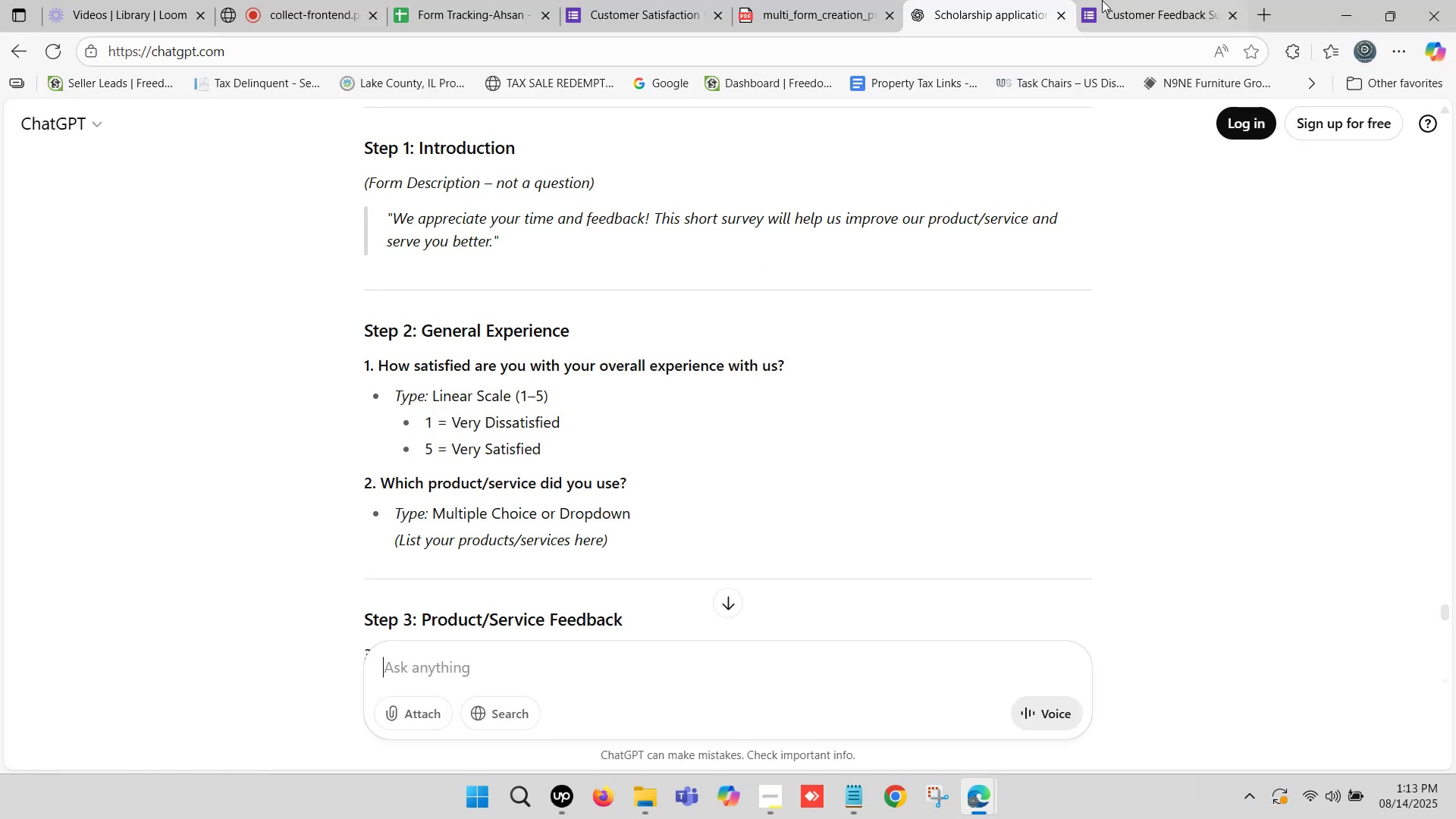 
scroll: coordinate [661, 484], scroll_direction: down, amount: 1.0
 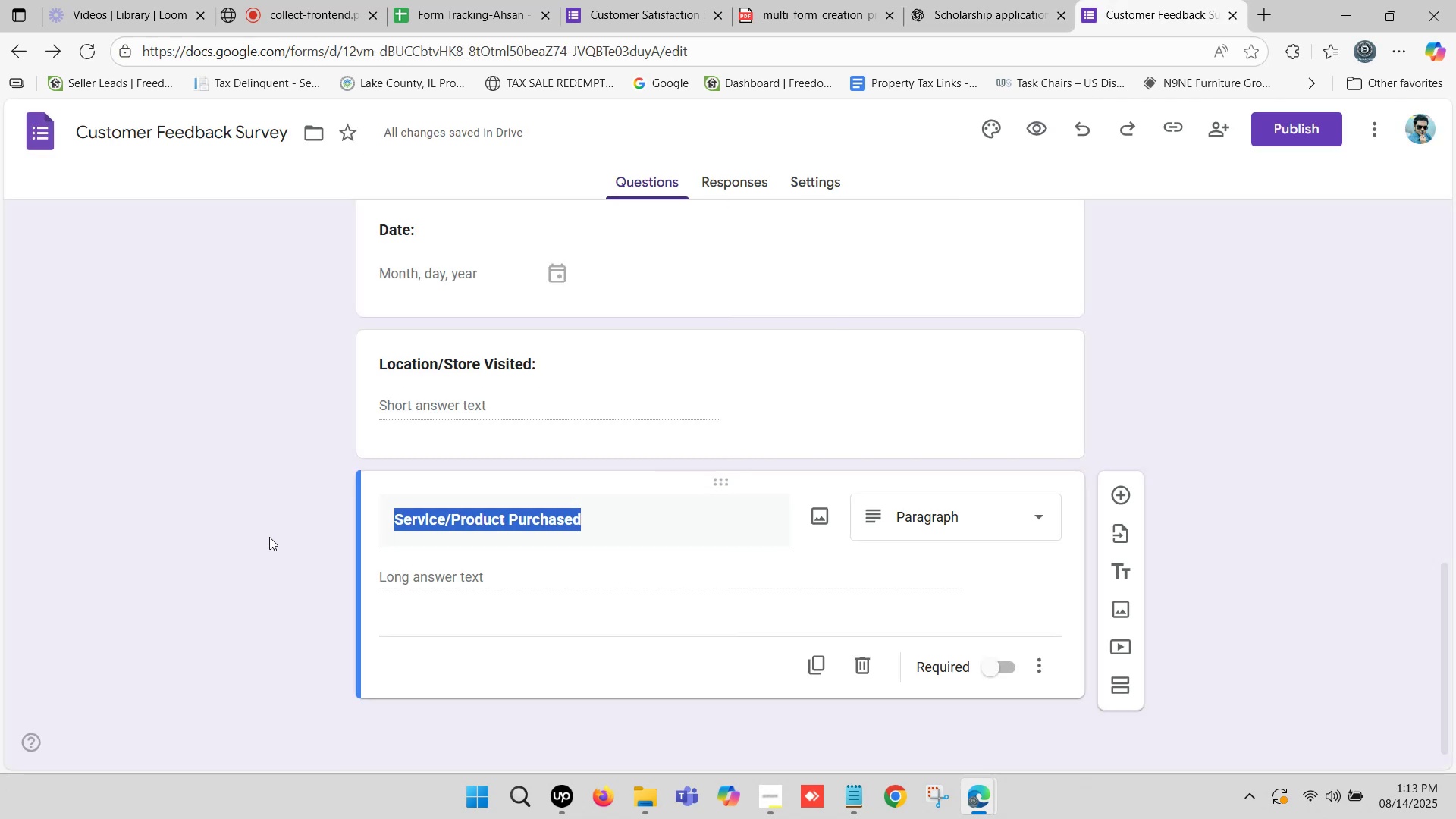 
left_click([268, 537])
 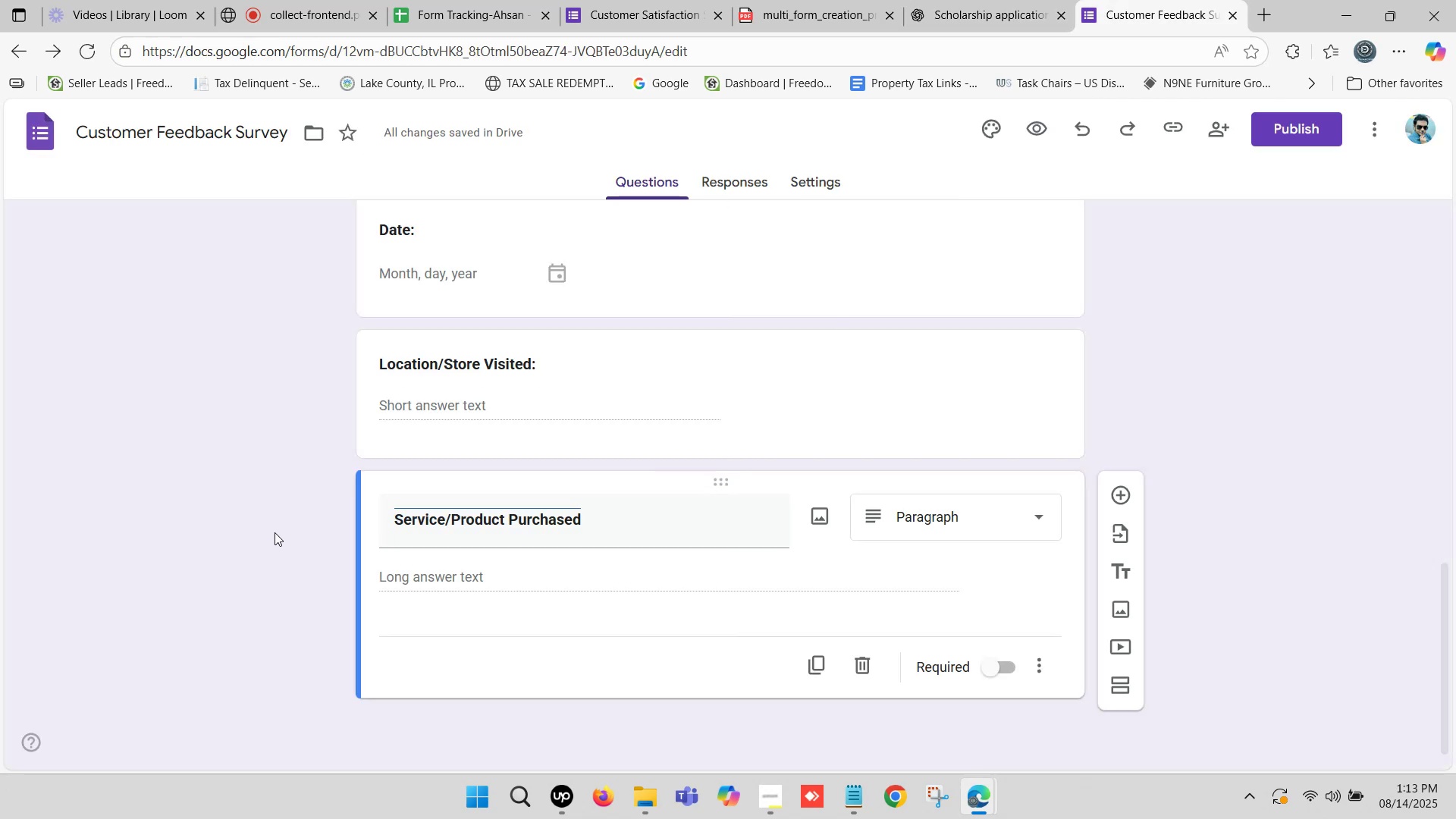 
scroll: coordinate [442, 569], scroll_direction: down, amount: 5.0
 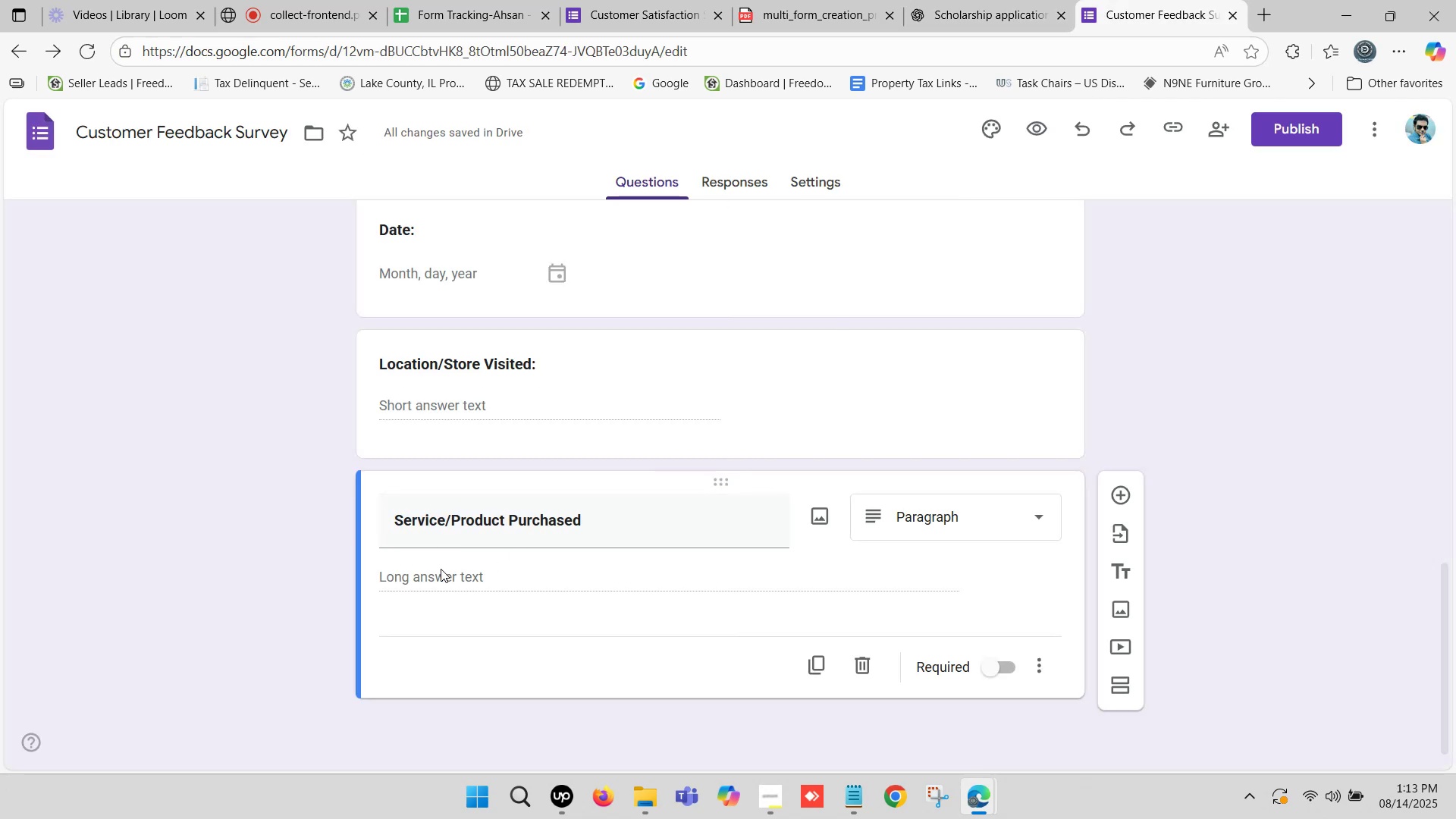 
scroll: coordinate [436, 560], scroll_direction: none, amount: 0.0
 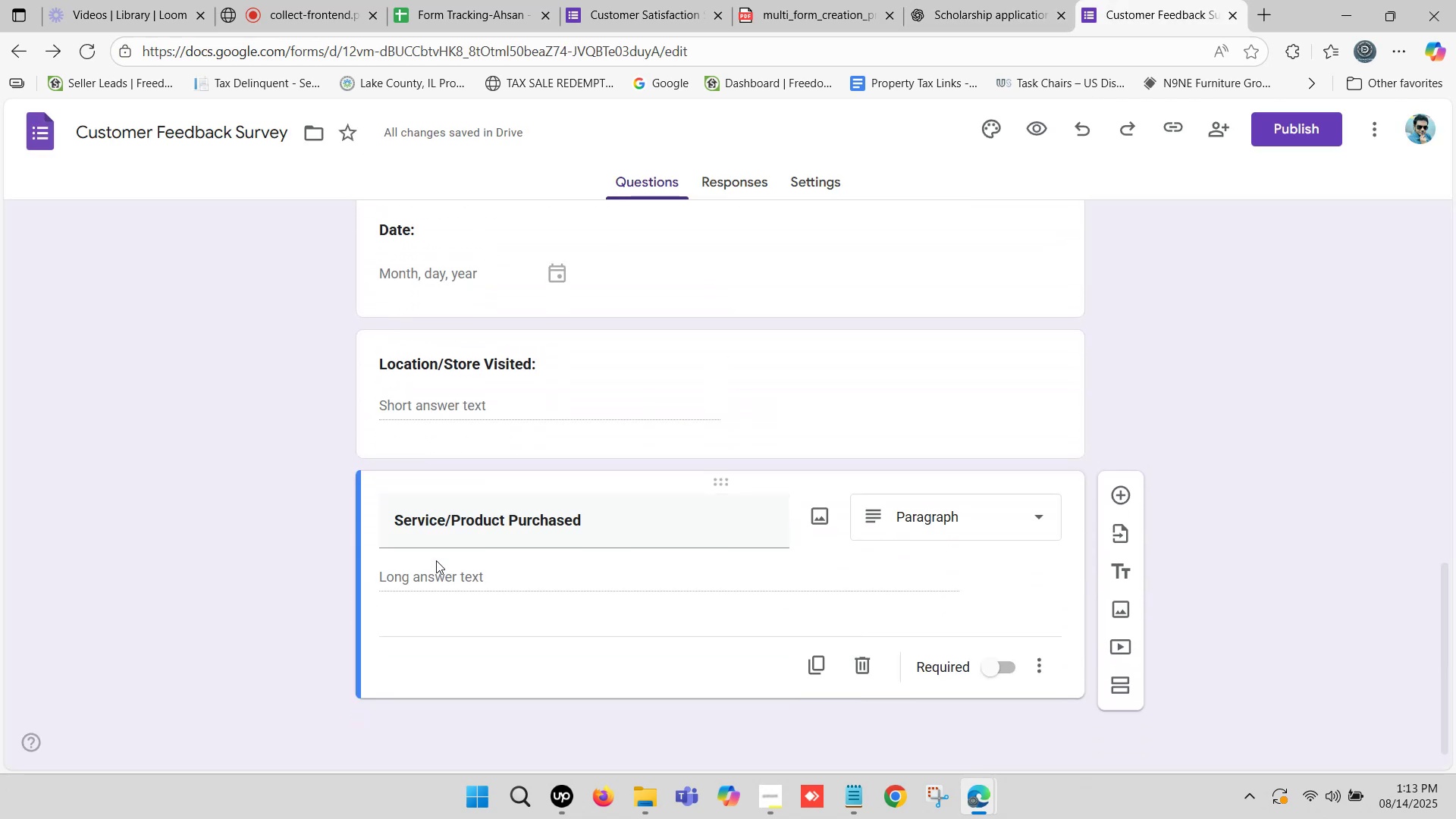 
scroll: coordinate [436, 560], scroll_direction: down, amount: 1.0
 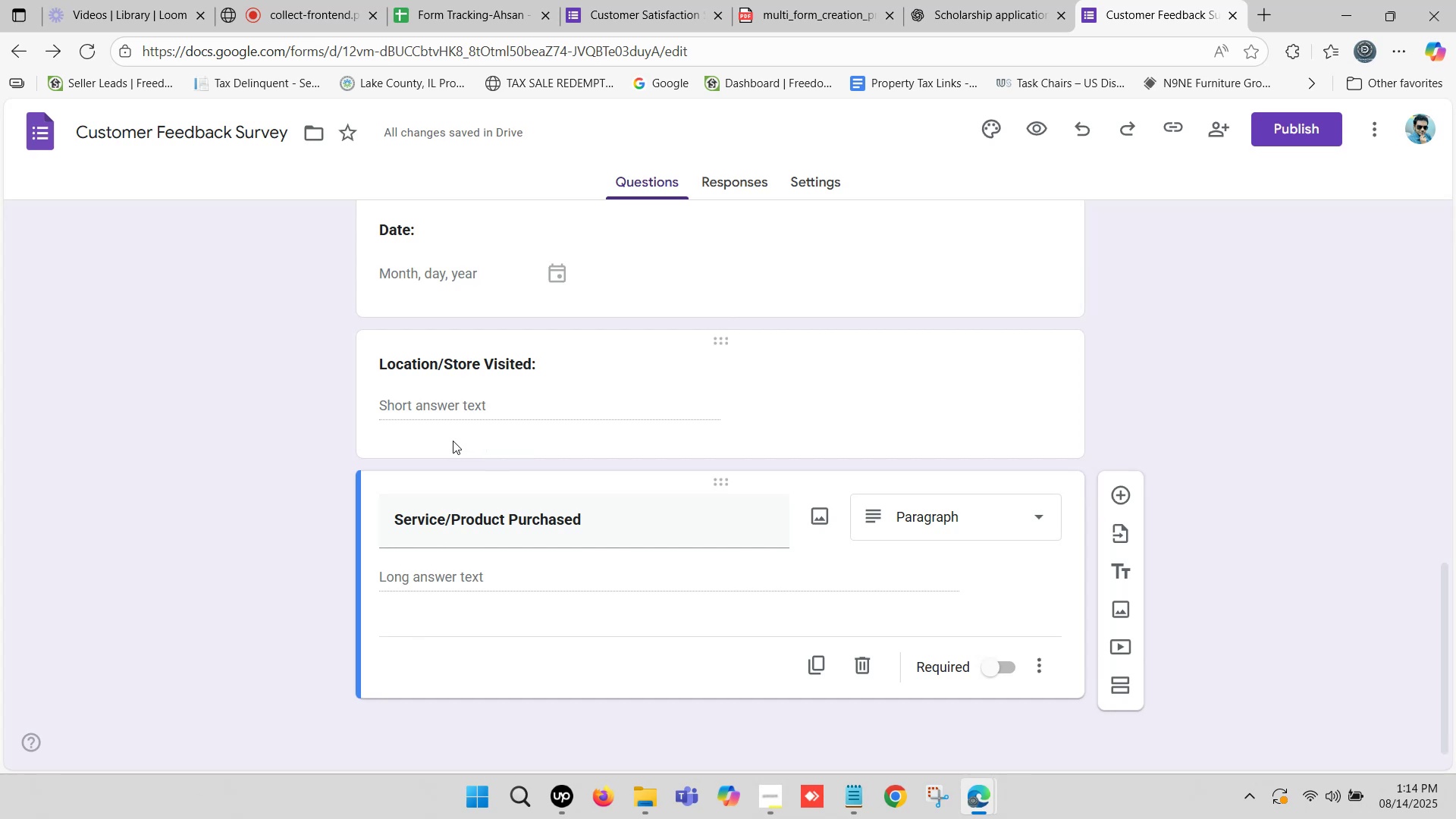 
wait(7.76)
 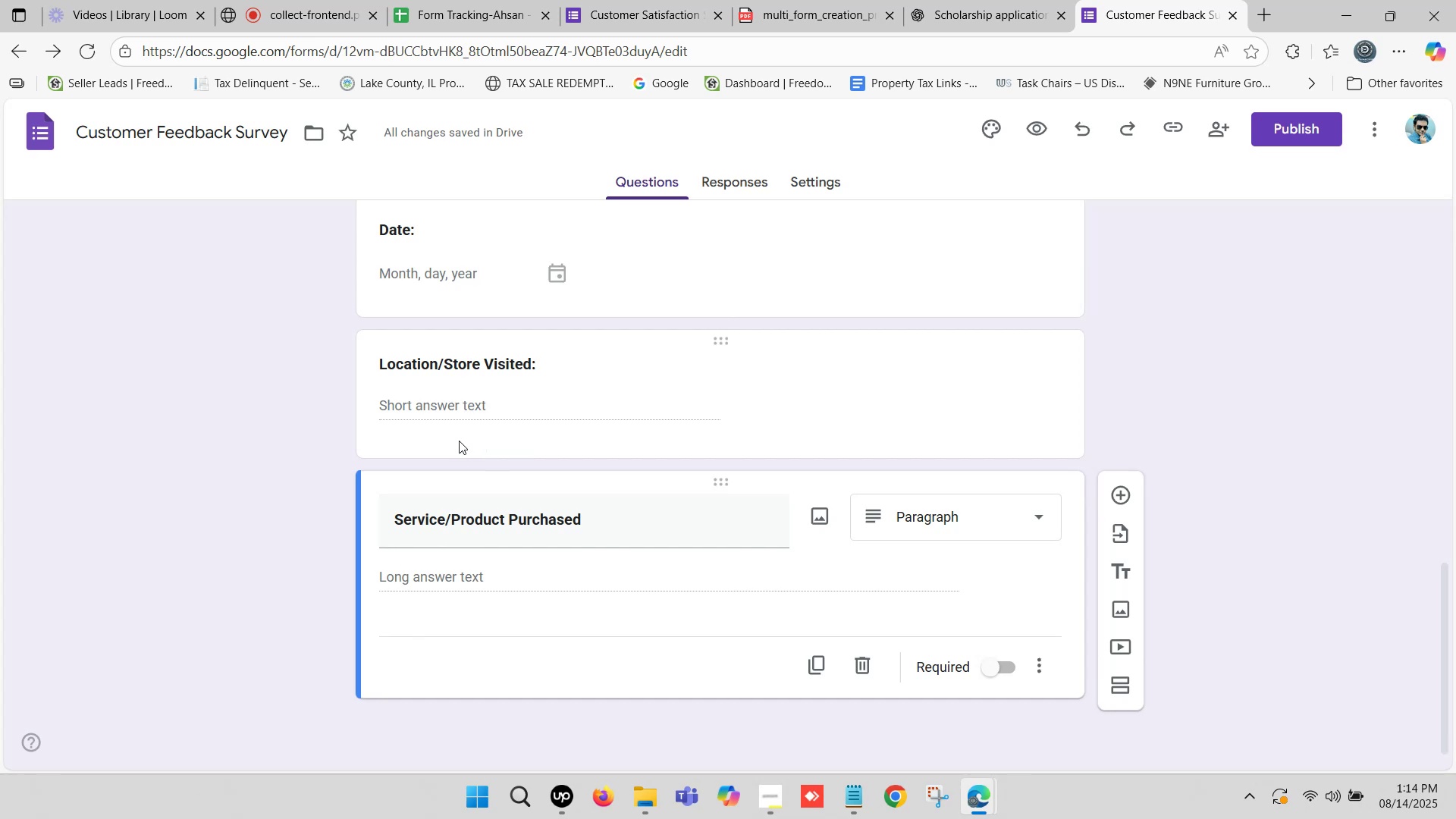 
left_click([951, 0])
 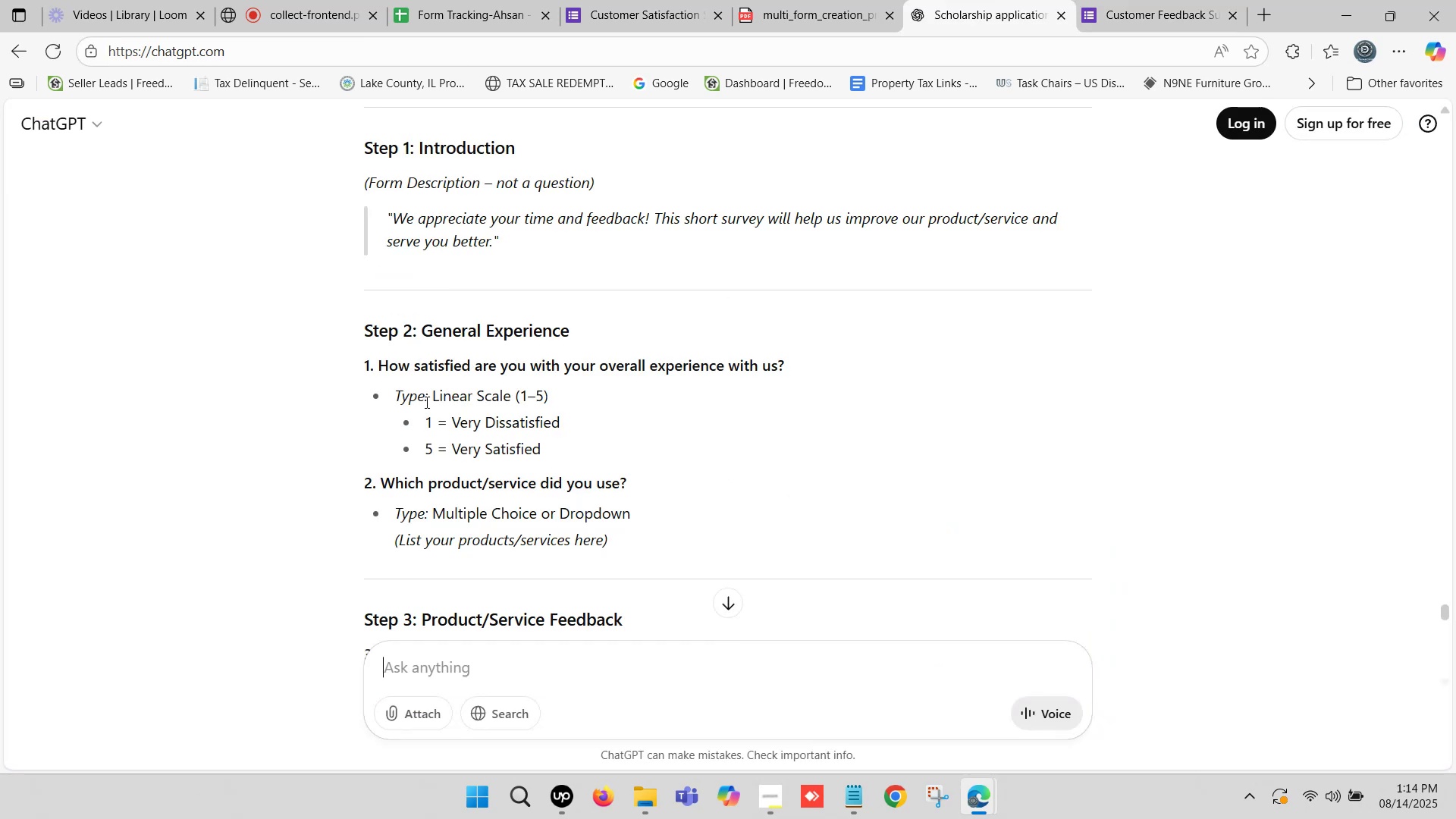 
scroll: coordinate [417, 421], scroll_direction: up, amount: 1.0
 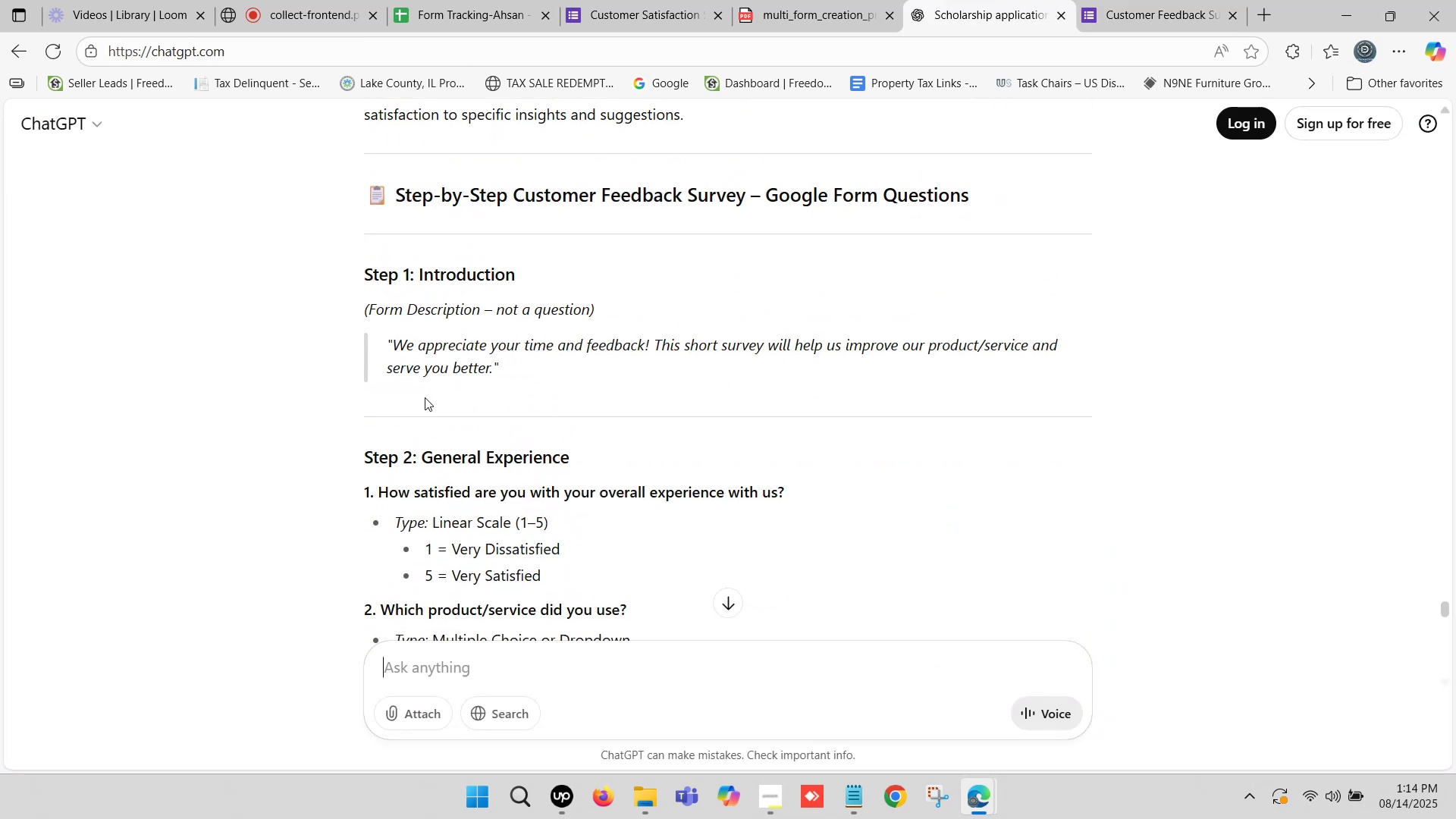 
scroll: coordinate [425, 397], scroll_direction: down, amount: 1.0
 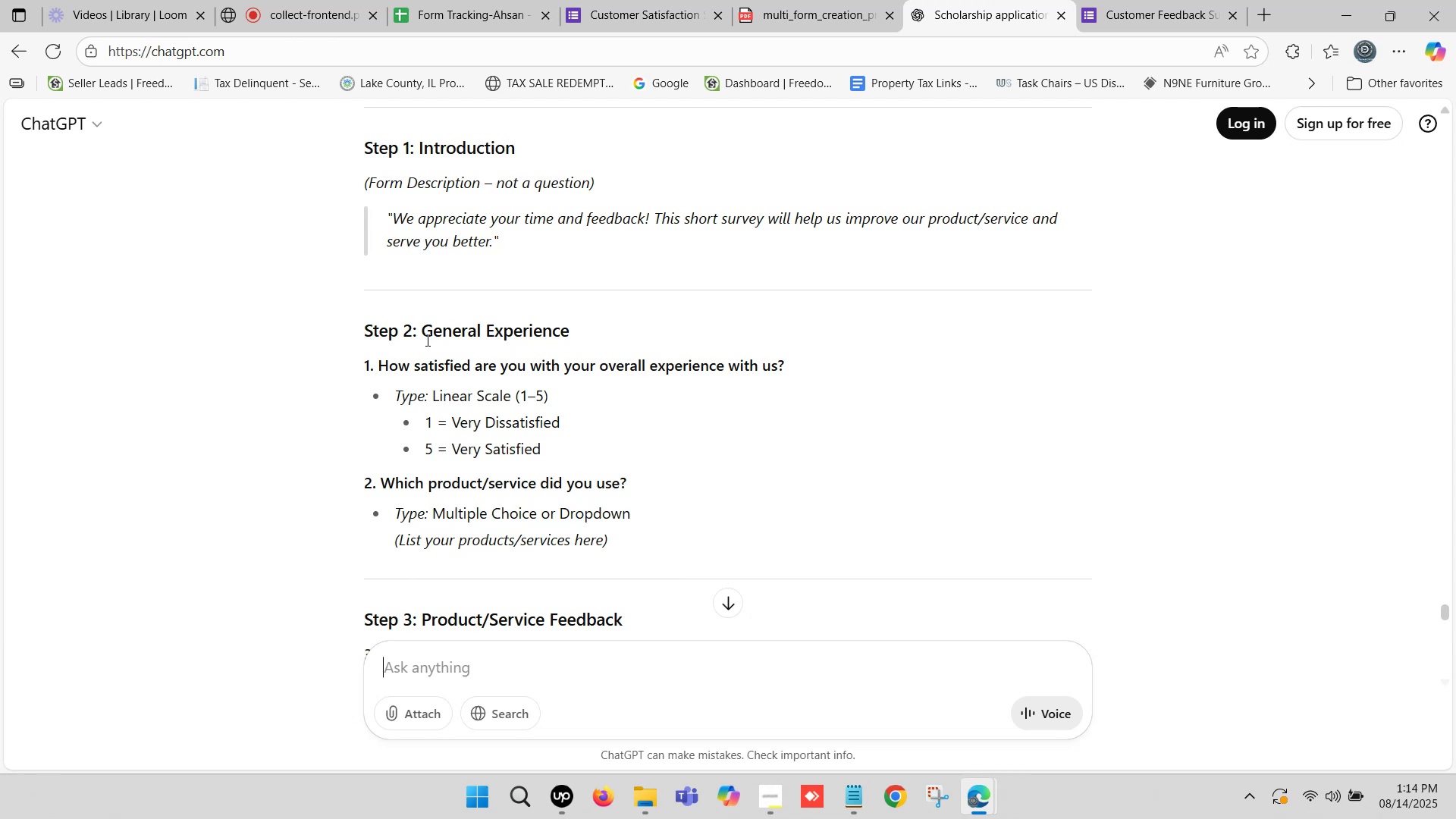 
left_click_drag(start_coordinate=[426, 335], to_coordinate=[565, 328])
 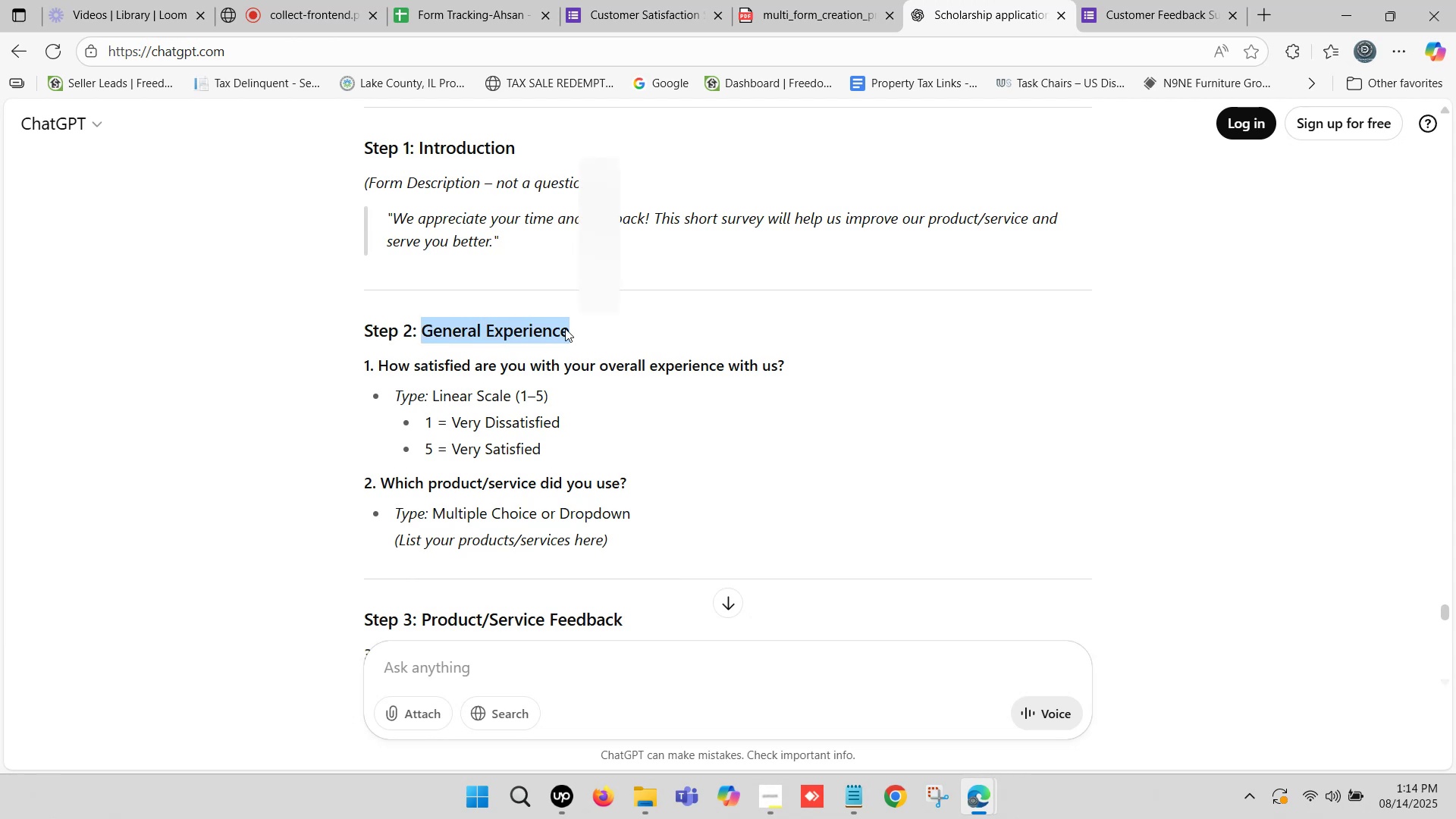 
key(Control+C)
 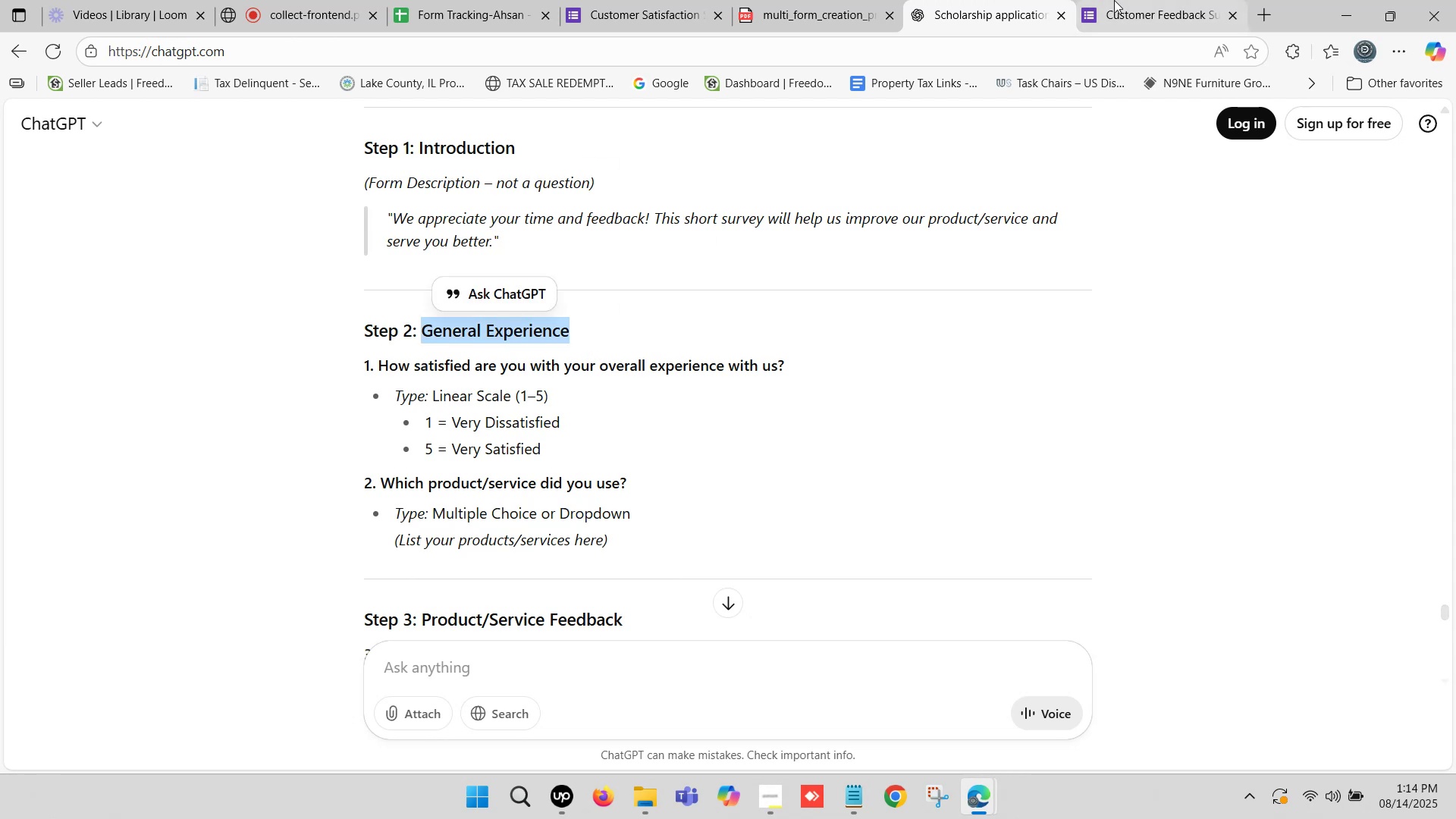 
left_click([1115, 0])
 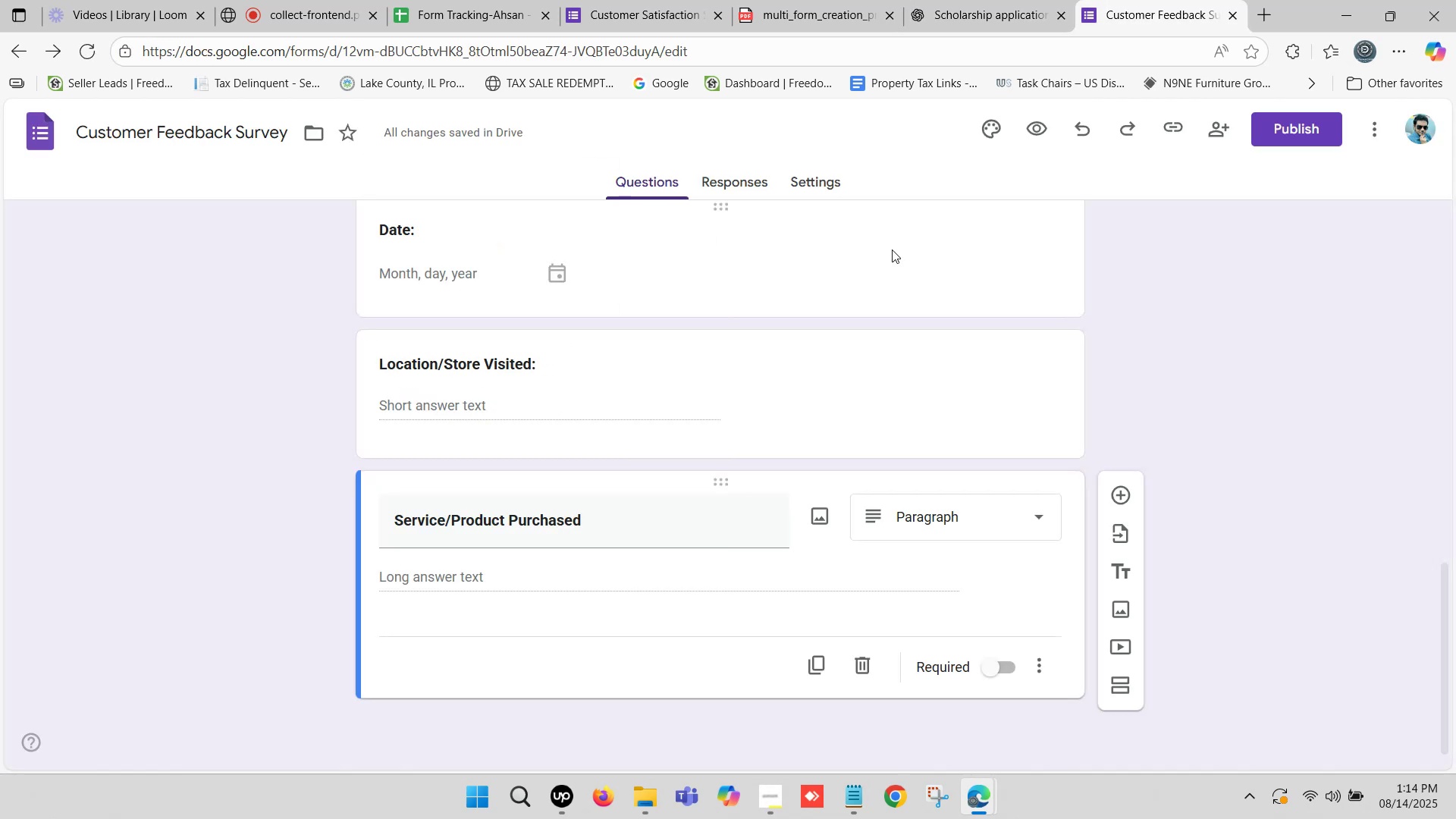 
scroll: coordinate [839, 402], scroll_direction: down, amount: 4.0
 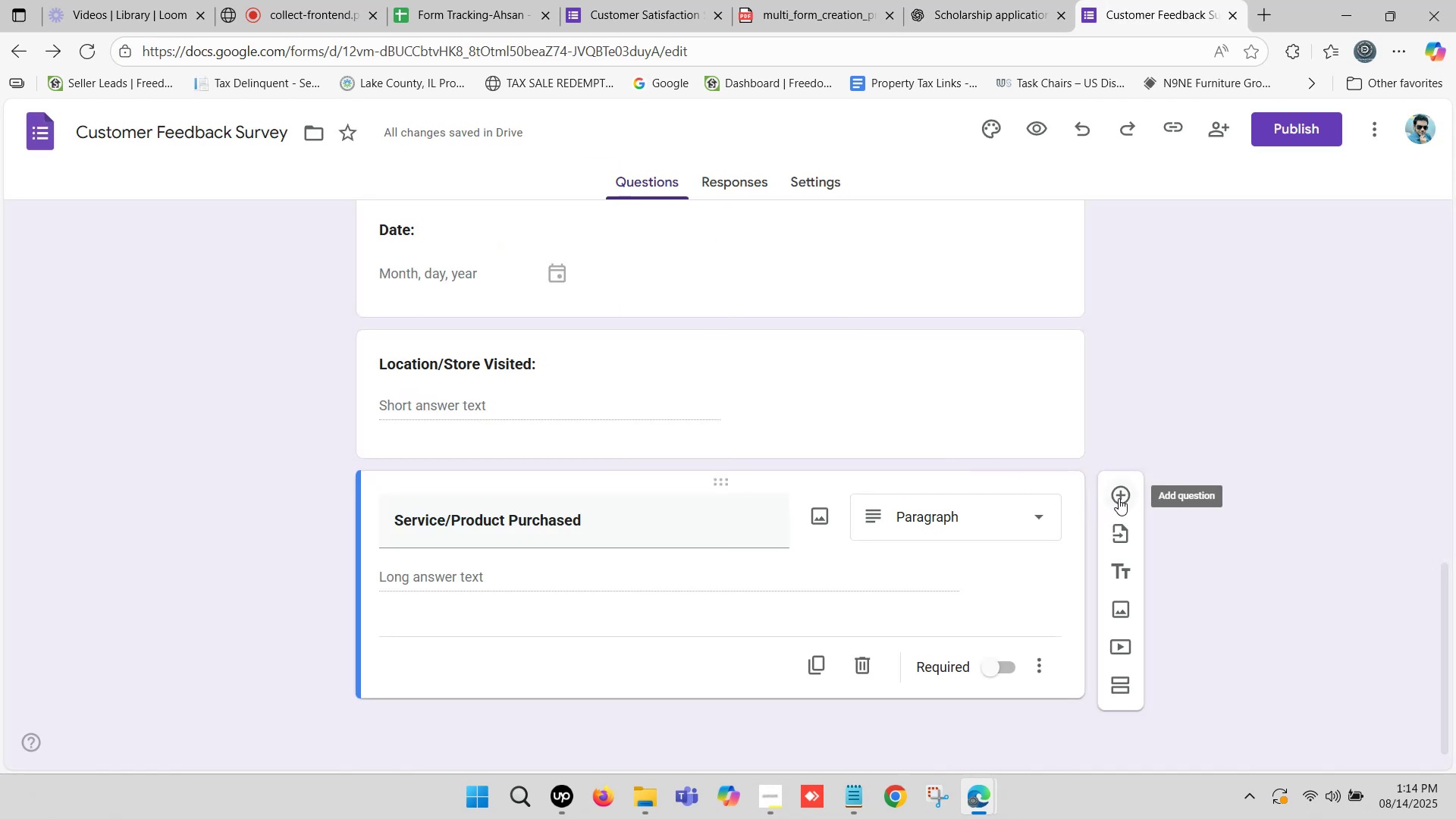 
left_click([1119, 498])
 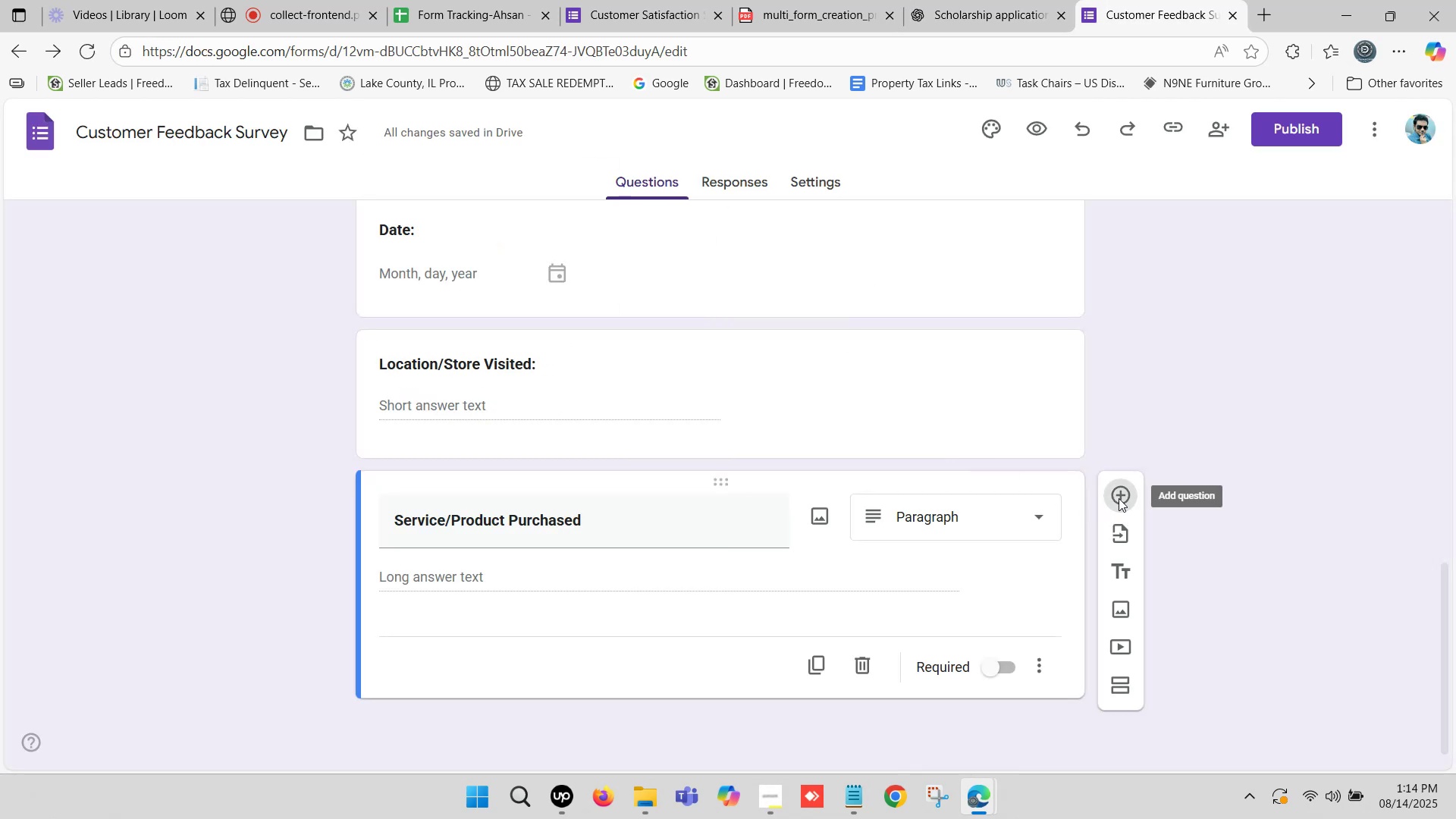 
scroll: coordinate [794, 482], scroll_direction: down, amount: 4.0
 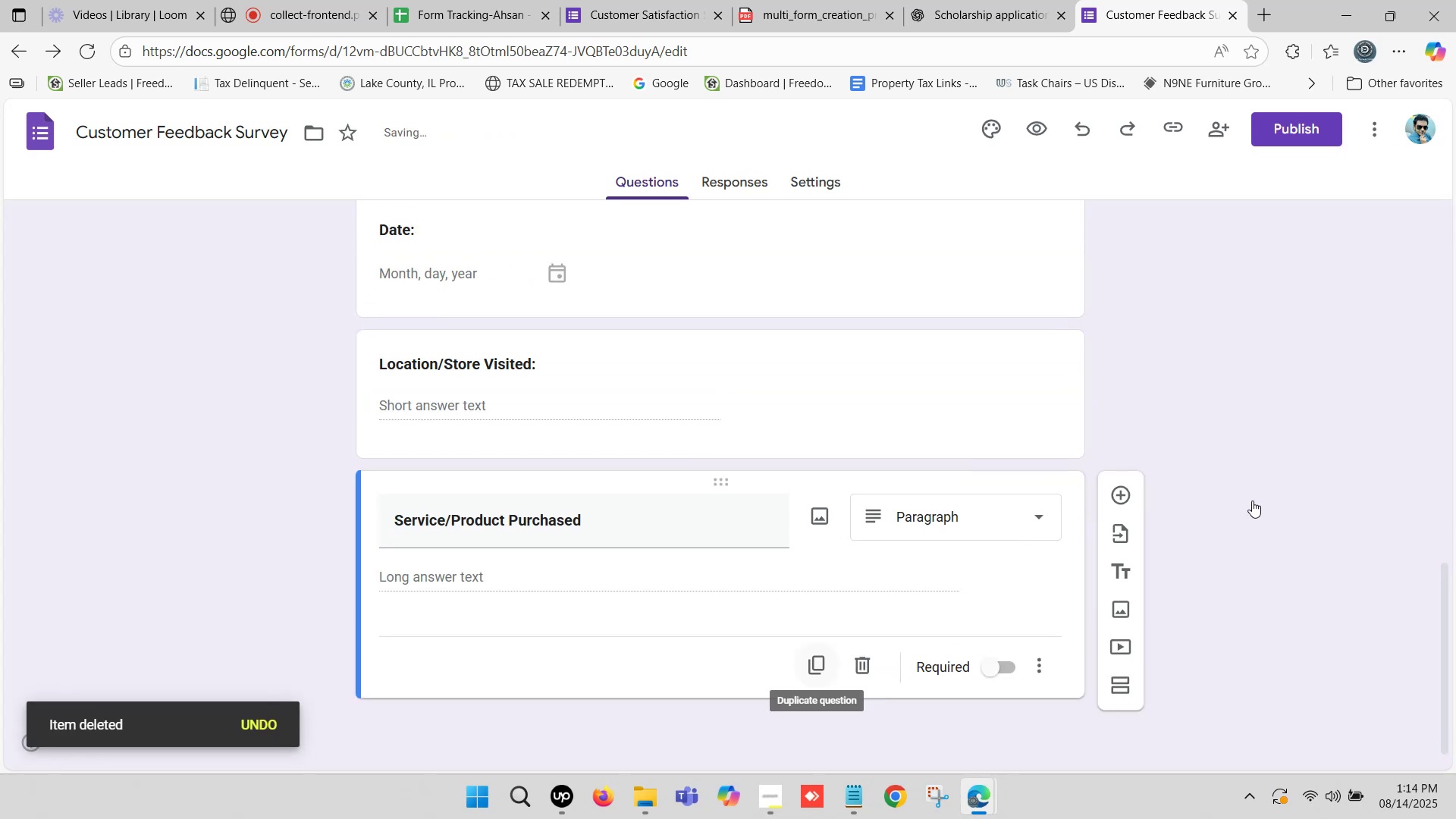 
left_click([1116, 573])
 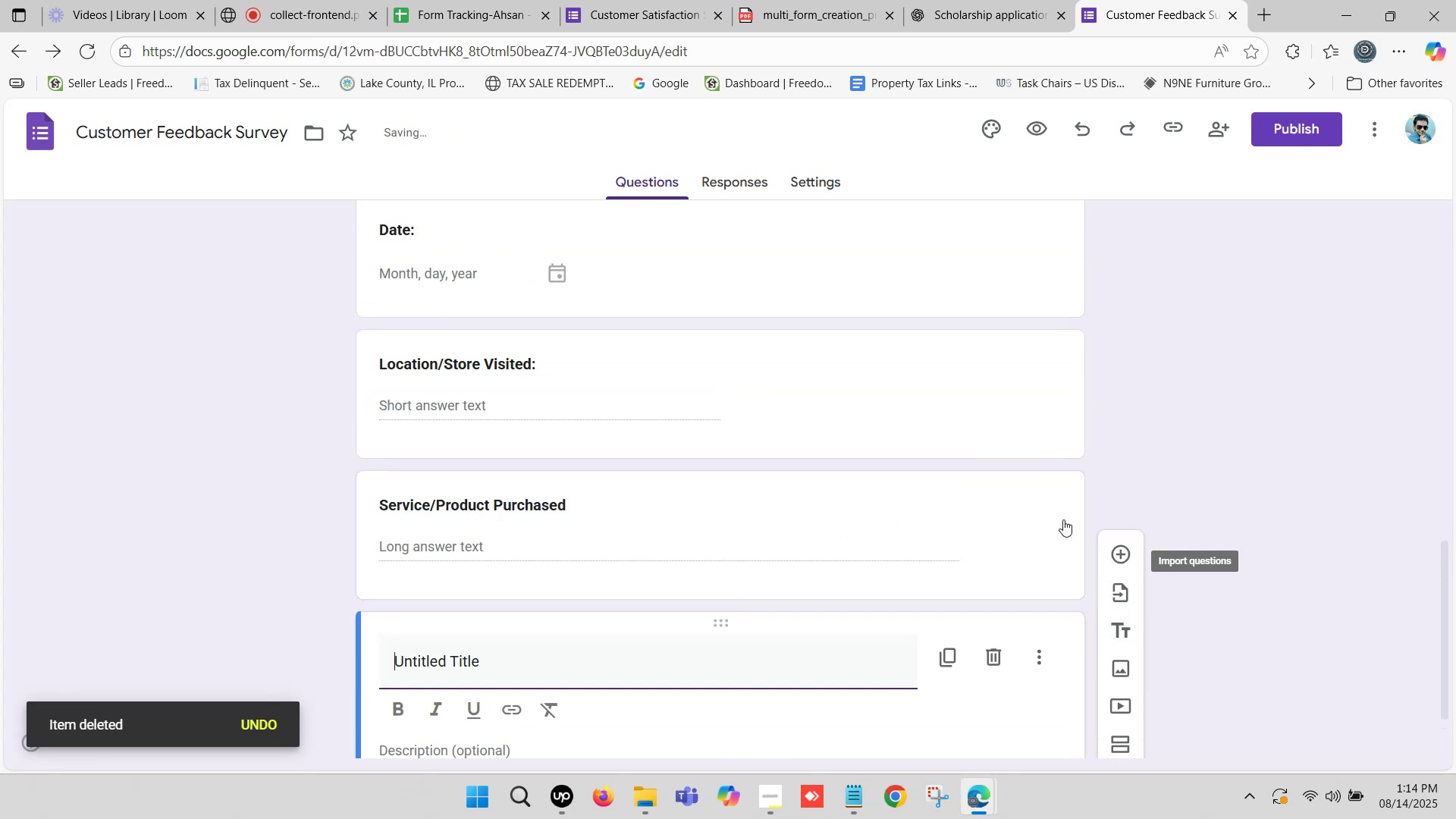 
scroll: coordinate [468, 478], scroll_direction: down, amount: 2.0
 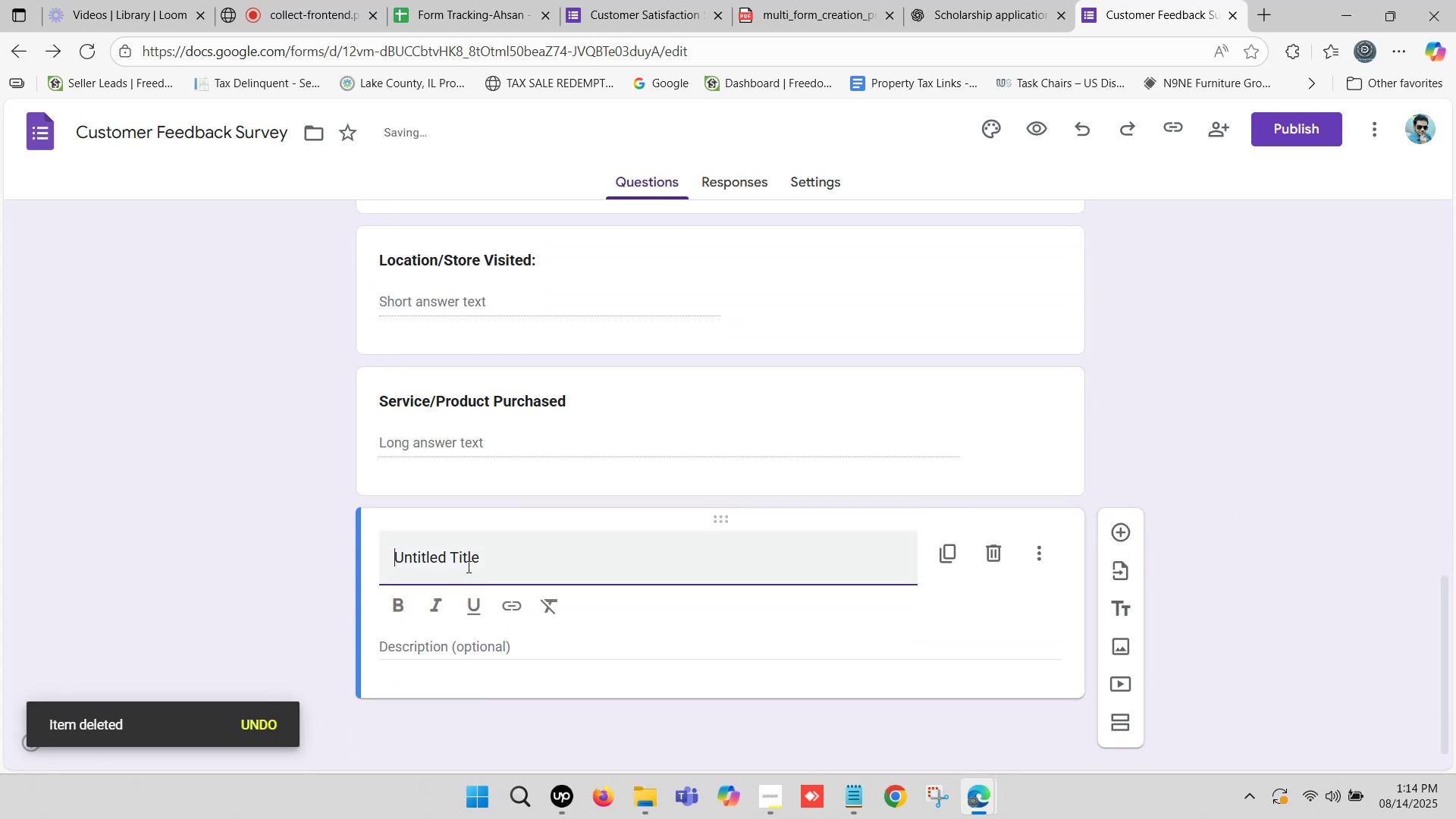 
left_click_drag(start_coordinate=[479, 560], to_coordinate=[329, 560])
 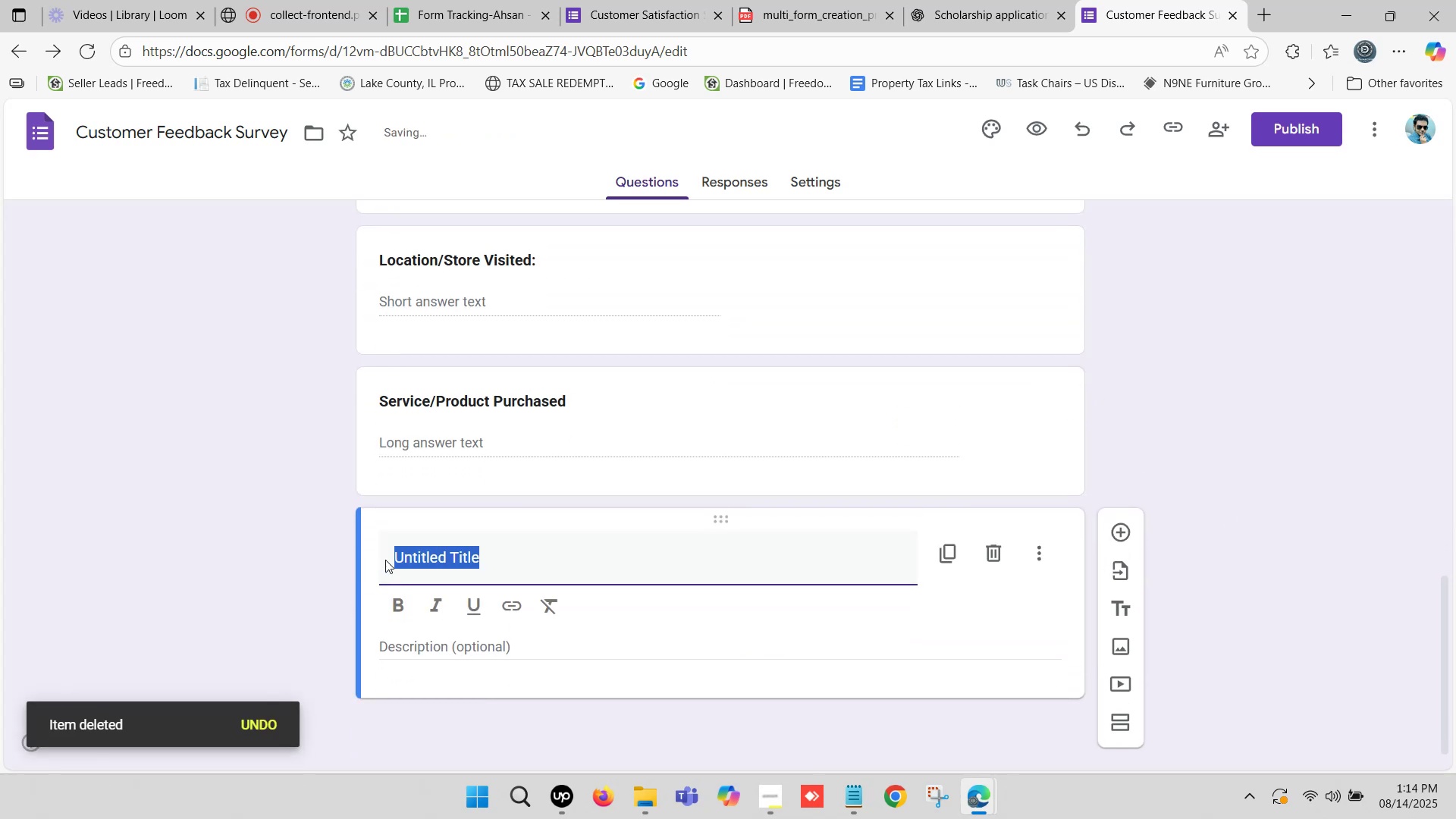 
key(Control+ControlLeft)
 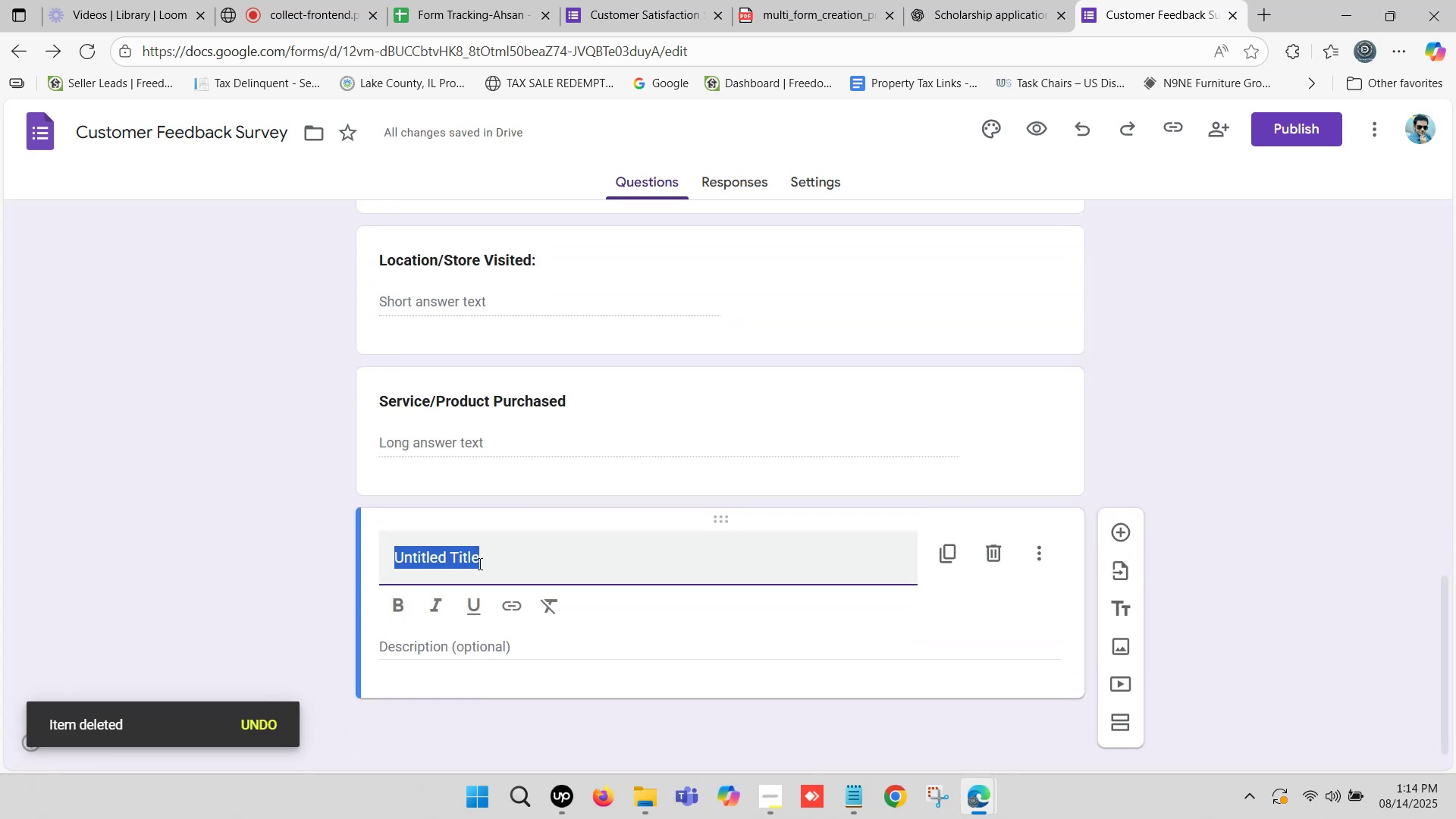 
key(Control+V)
 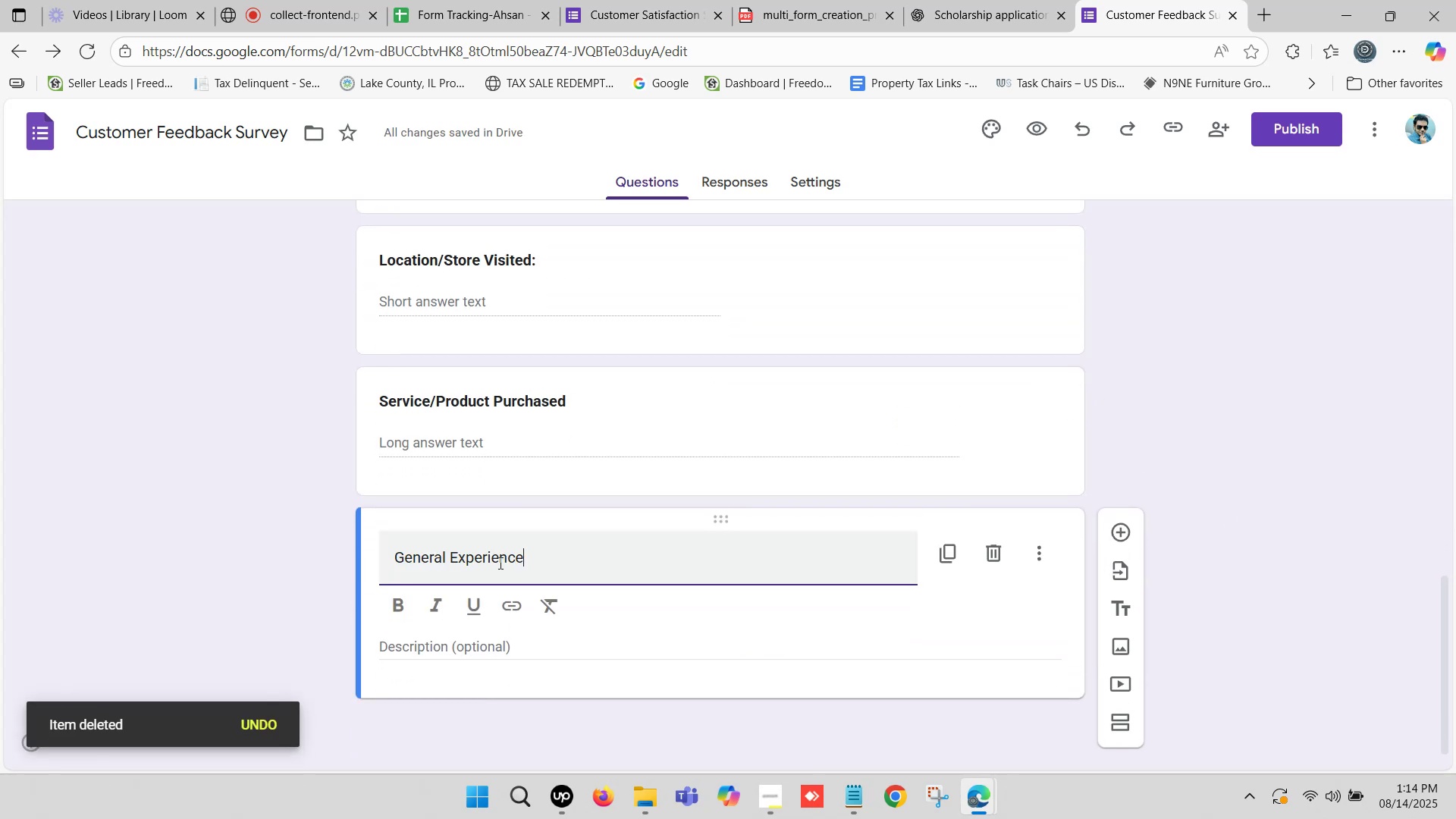 
left_click_drag(start_coordinate=[562, 557], to_coordinate=[567, 557])
 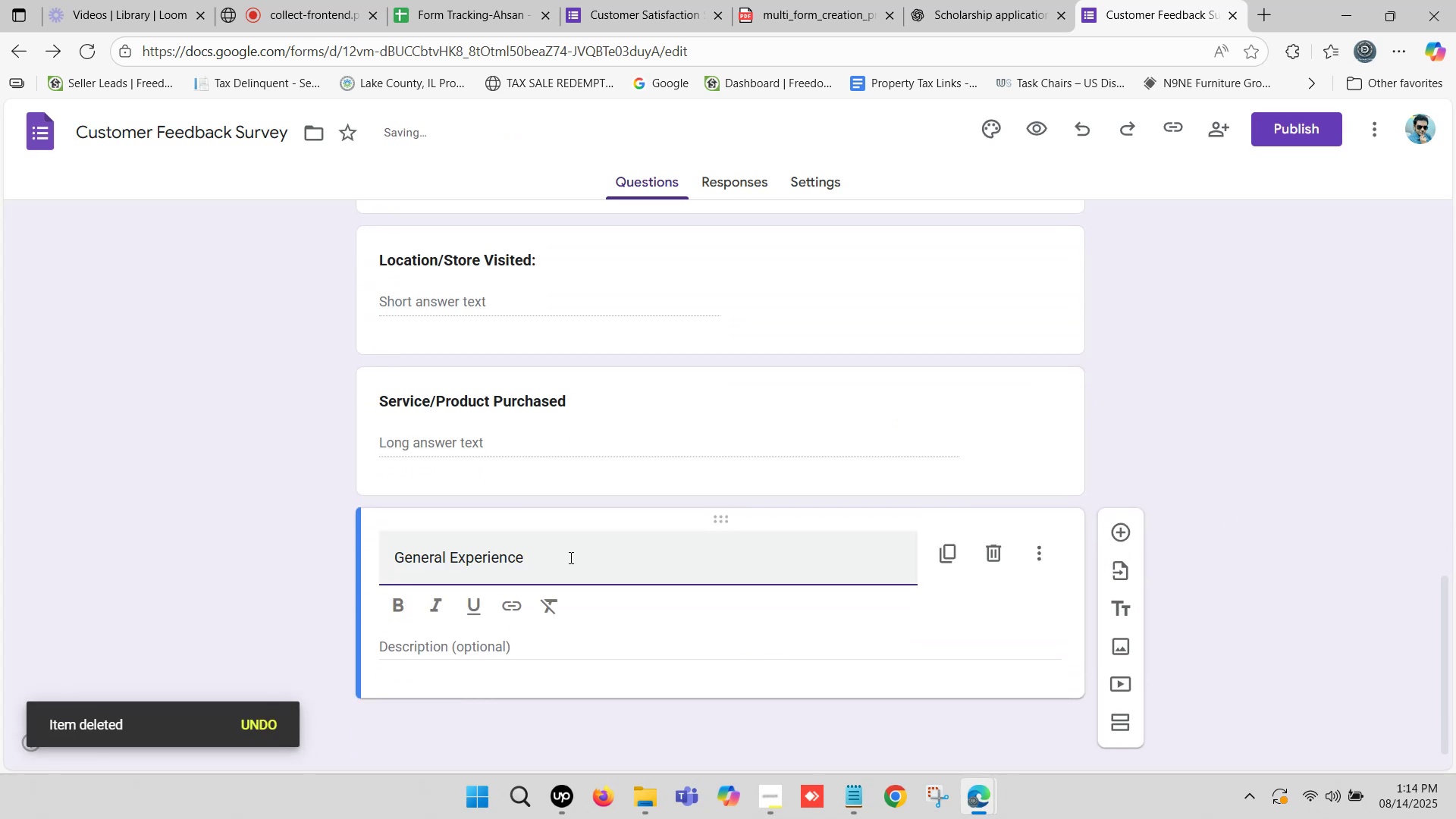 
left_click_drag(start_coordinate=[520, 554], to_coordinate=[624, 555])
 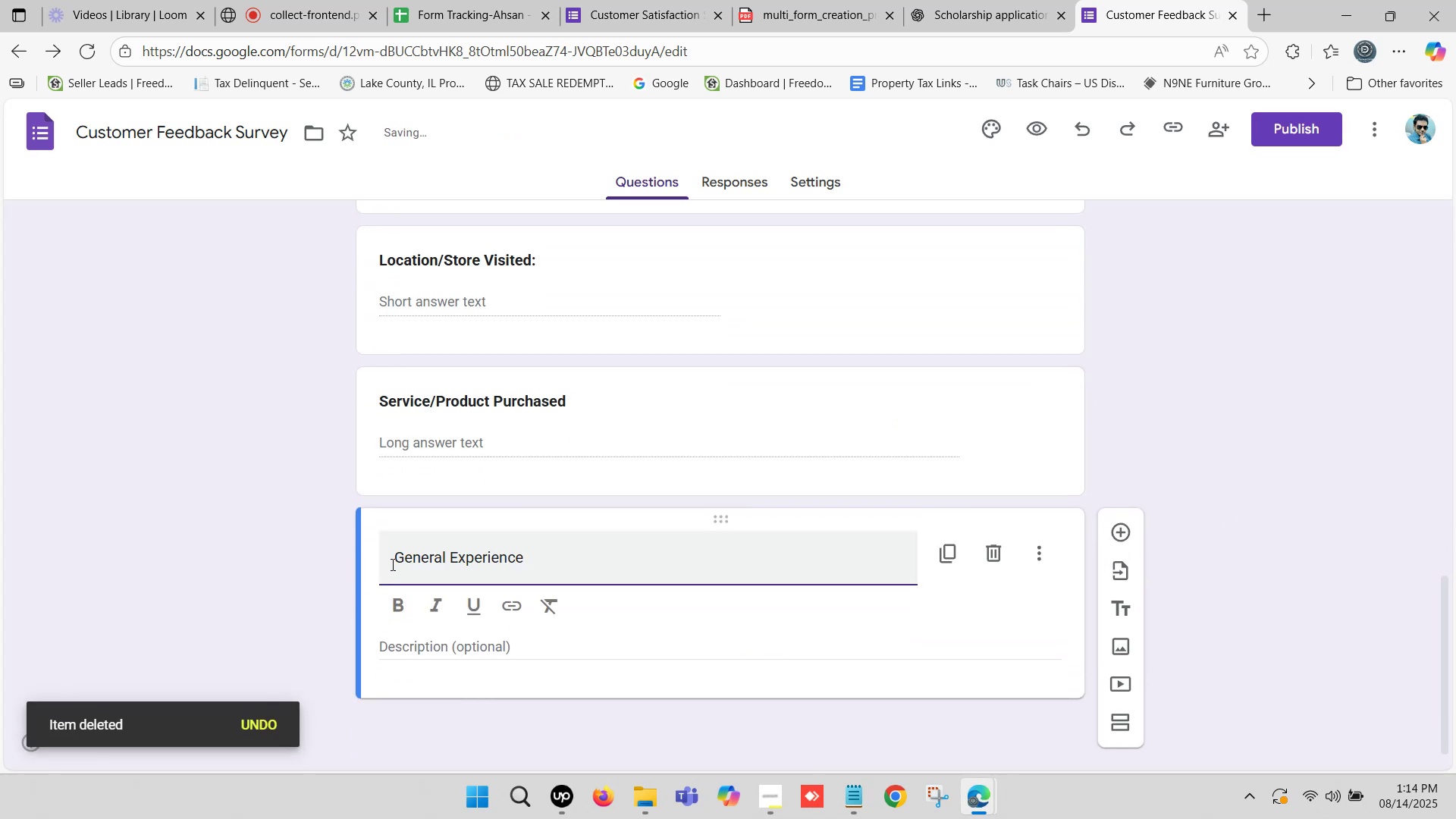 
left_click_drag(start_coordinate=[396, 560], to_coordinate=[295, 575])
 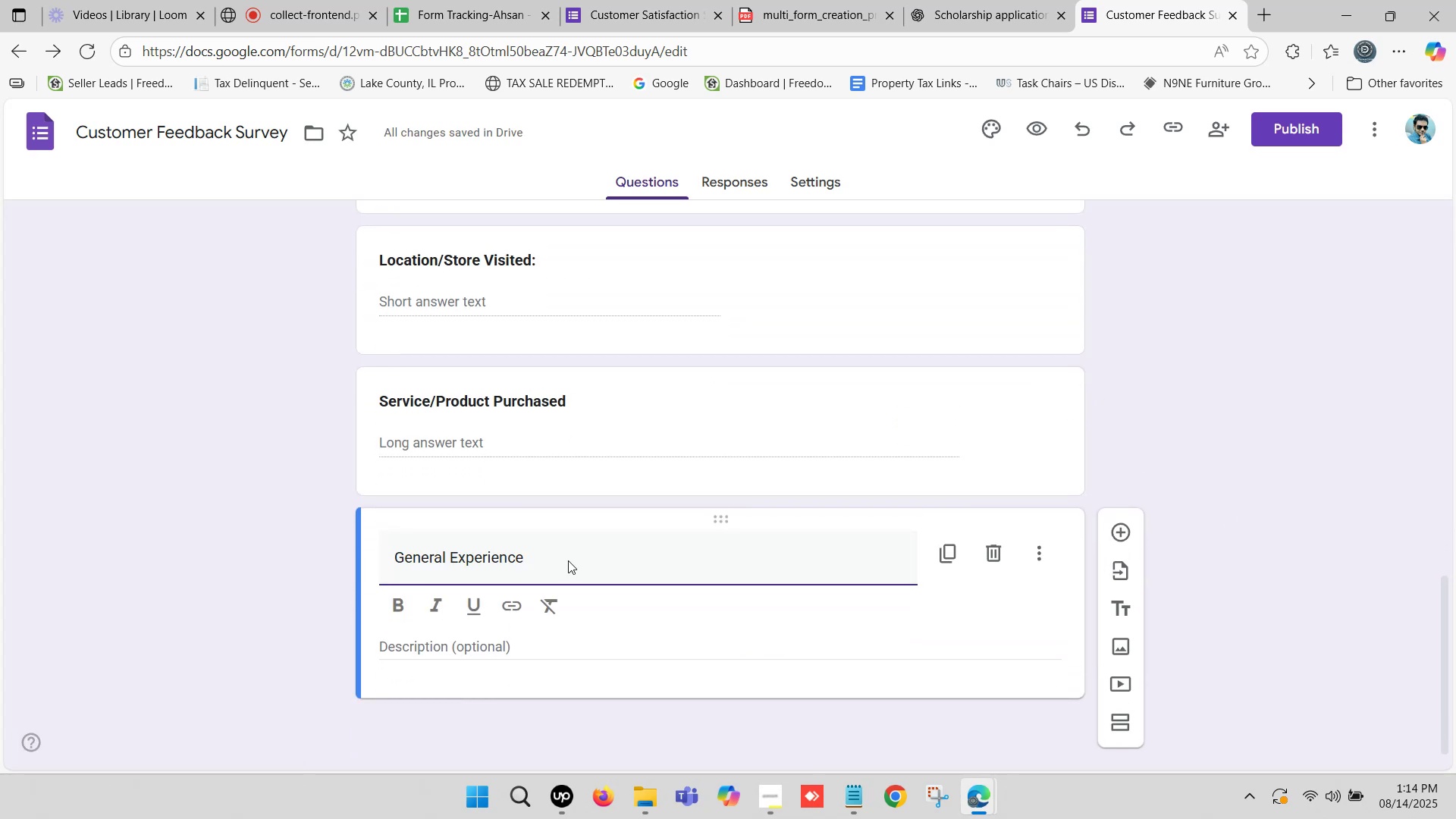 
left_click_drag(start_coordinate=[566, 559], to_coordinate=[389, 559])
 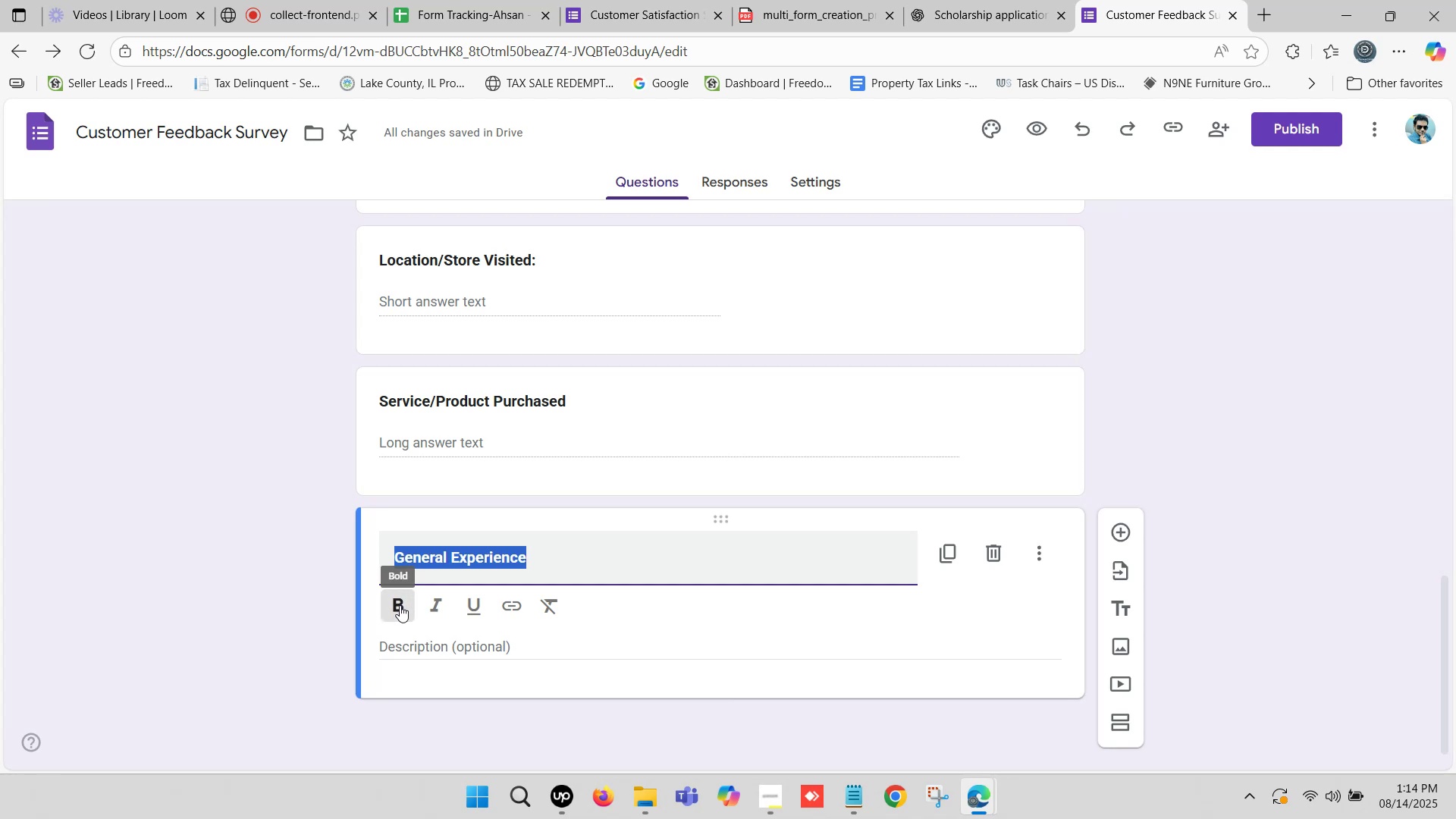 
scroll: coordinate [394, 569], scroll_direction: down, amount: 2.0
 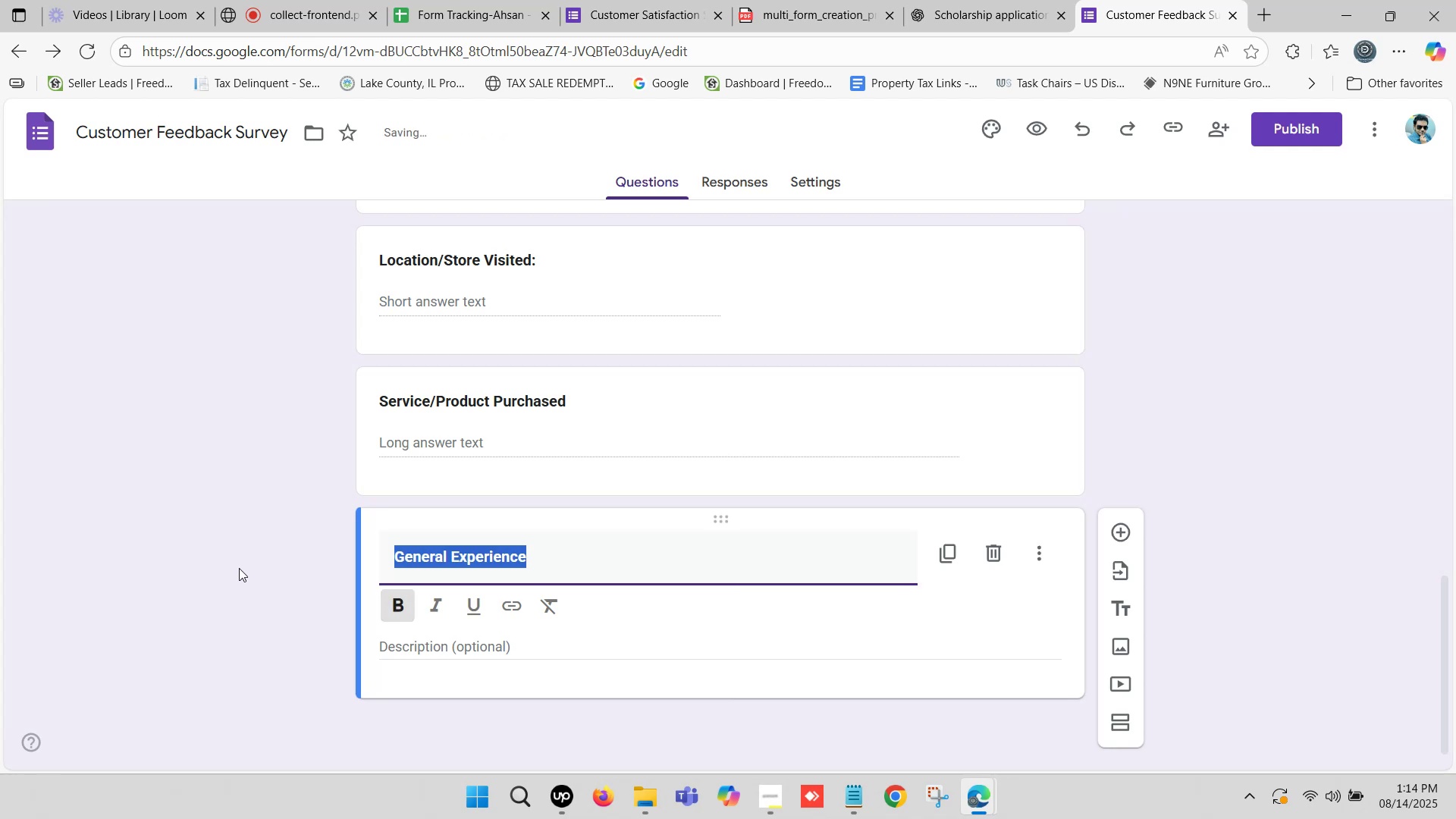 
left_click([238, 569])
 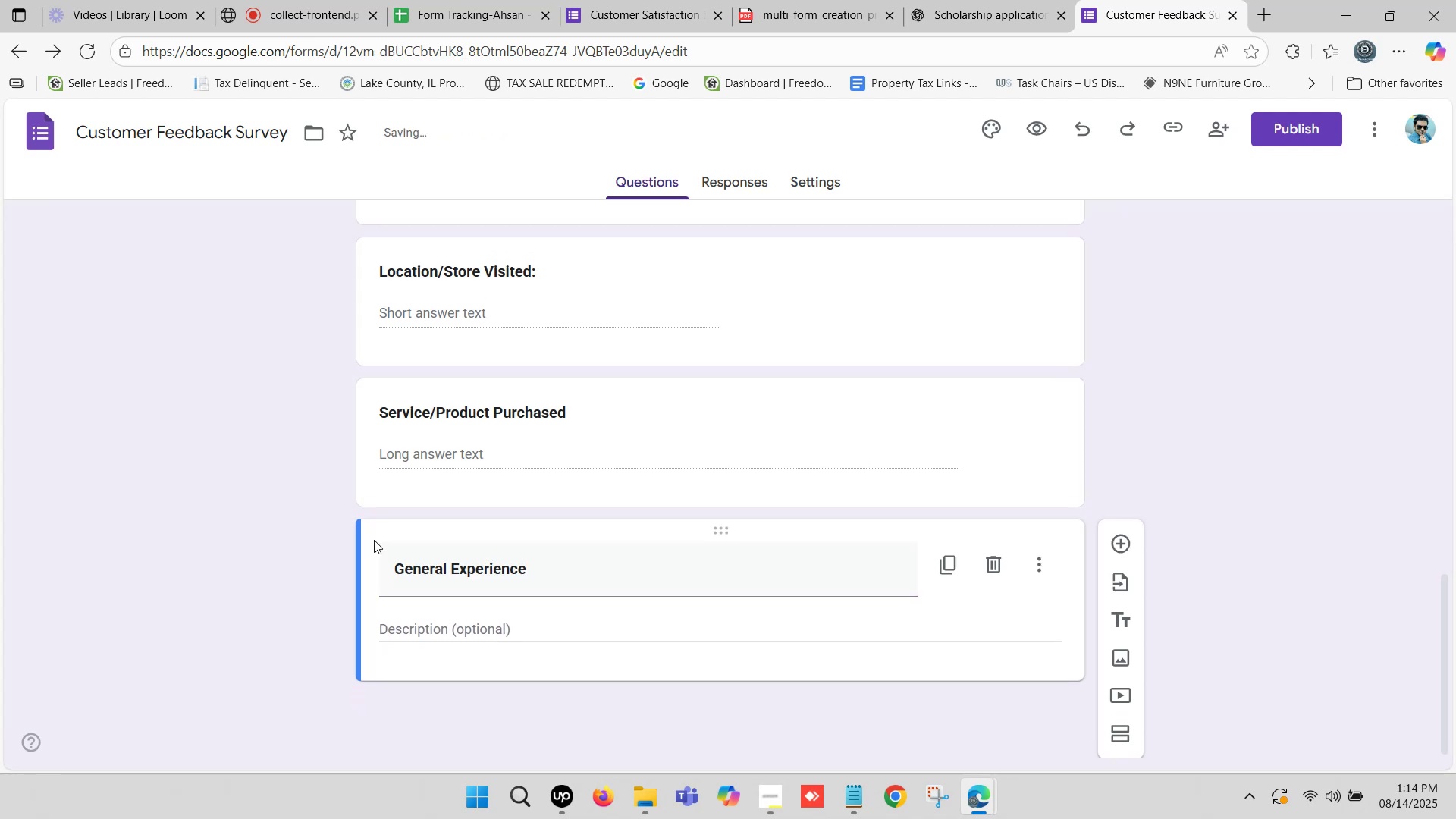 
scroll: coordinate [411, 529], scroll_direction: down, amount: 4.0
 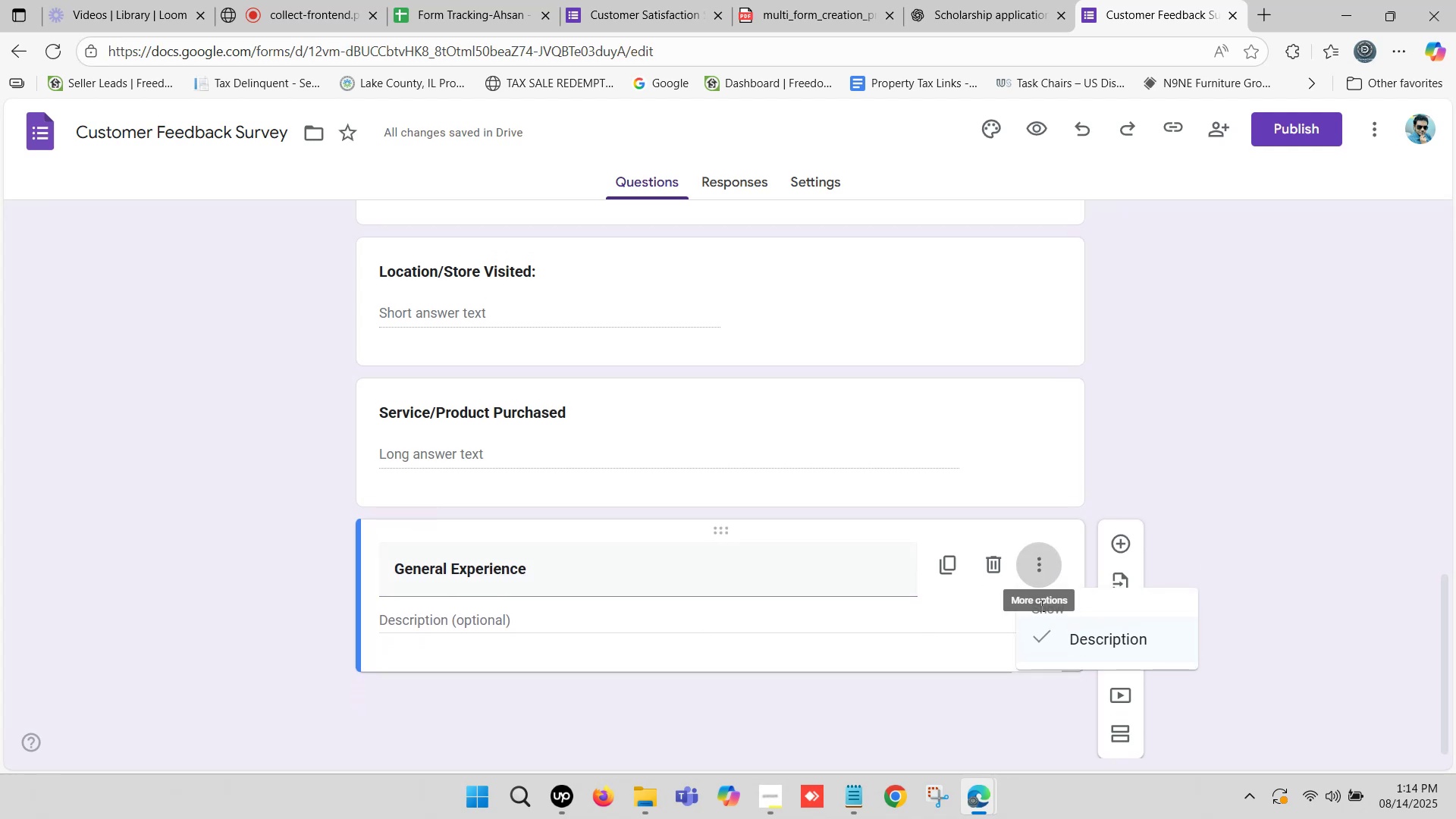 
left_click([1107, 649])
 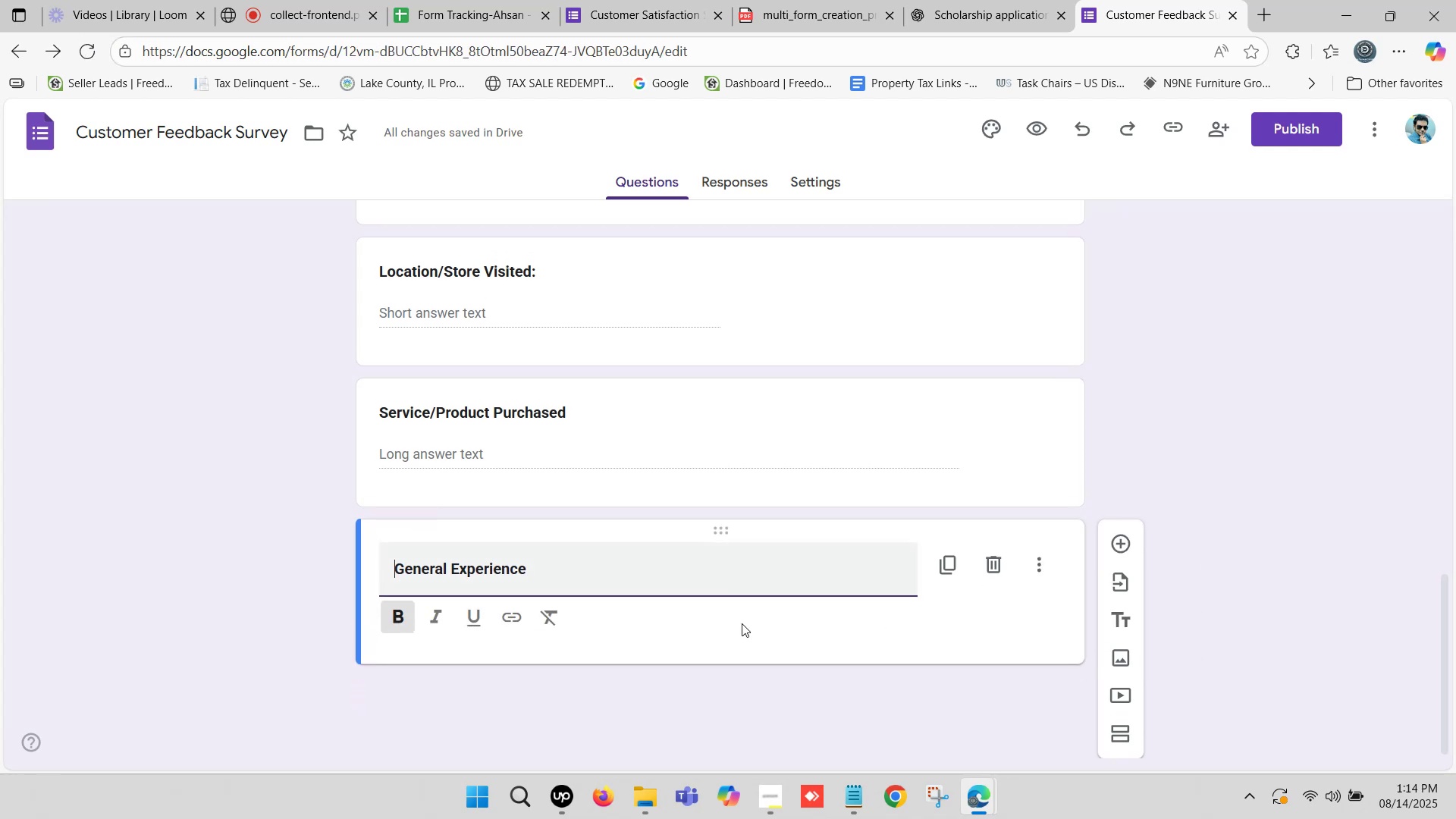 
scroll: coordinate [595, 597], scroll_direction: down, amount: 3.0
 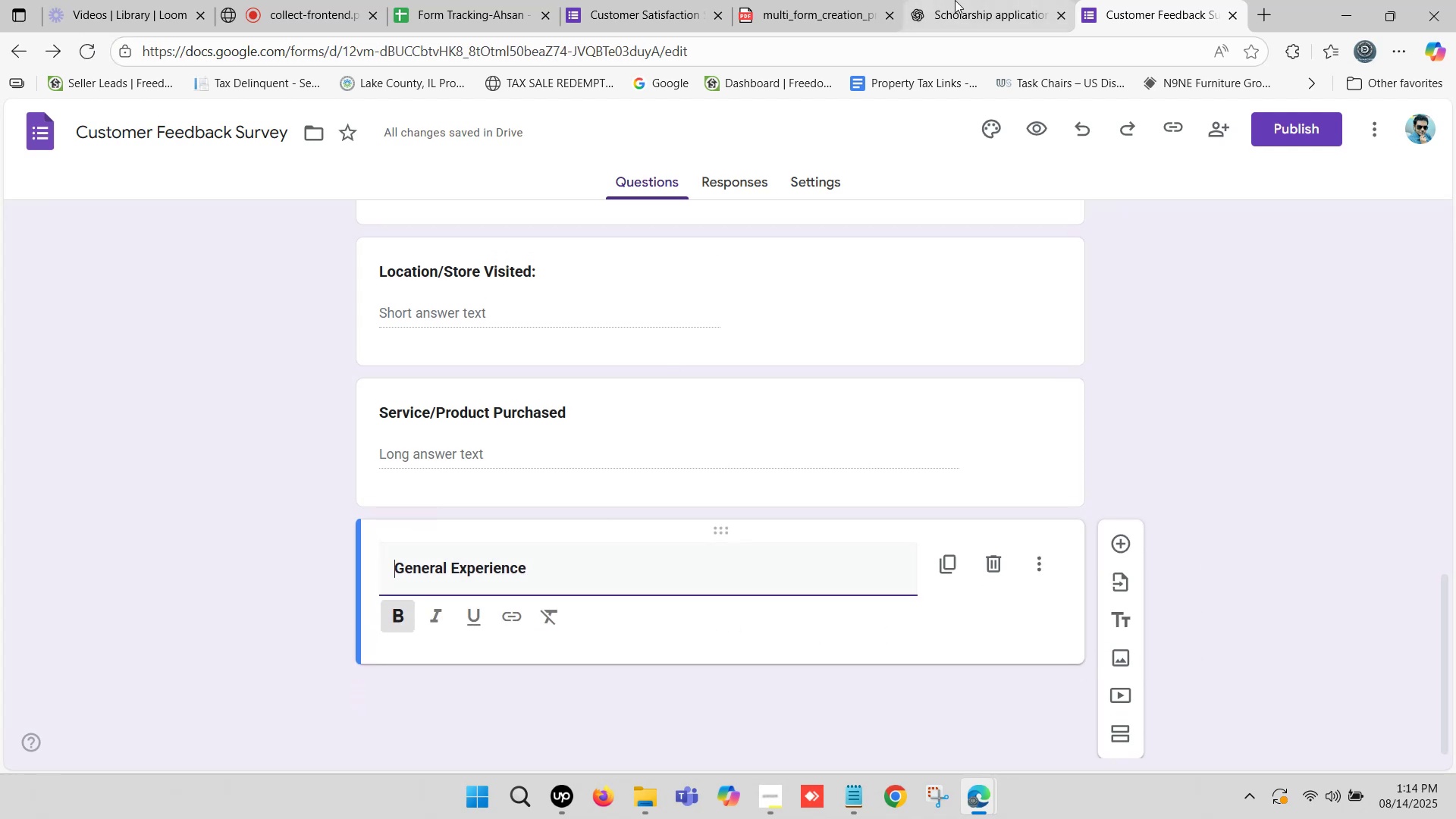 
left_click([986, 0])
 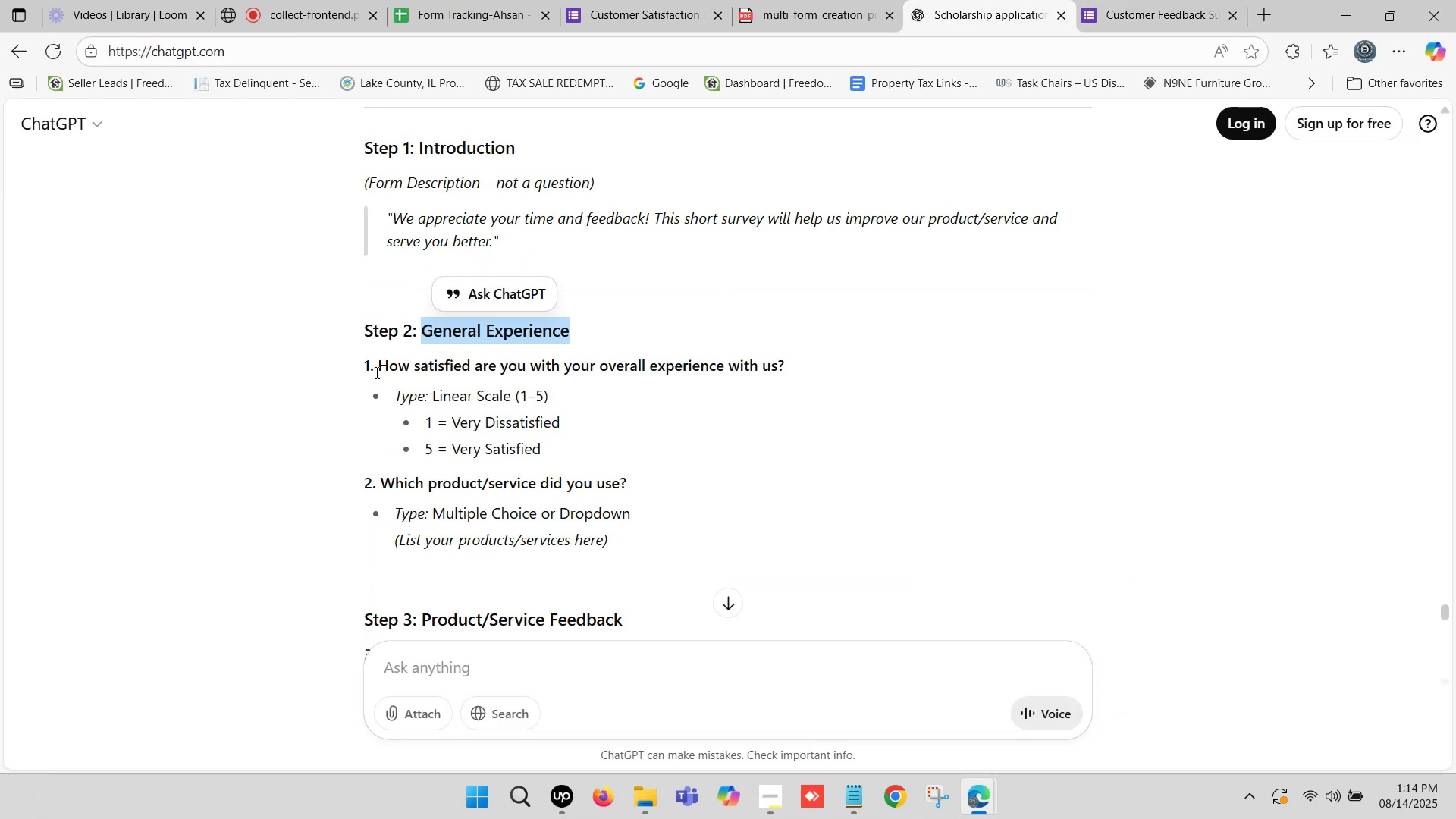 
left_click_drag(start_coordinate=[378, 369], to_coordinate=[784, 371])
 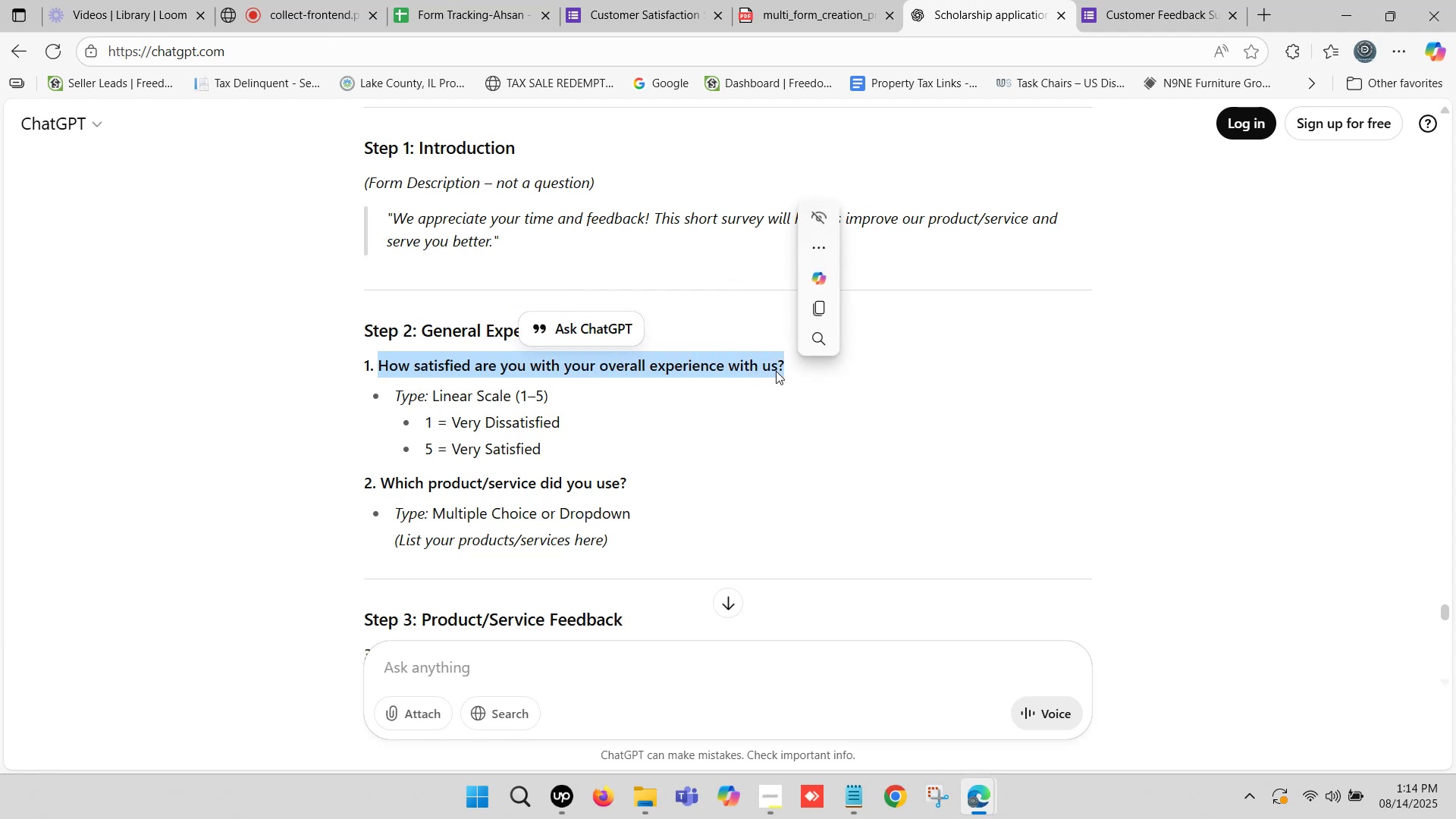 
key(Control+C)
 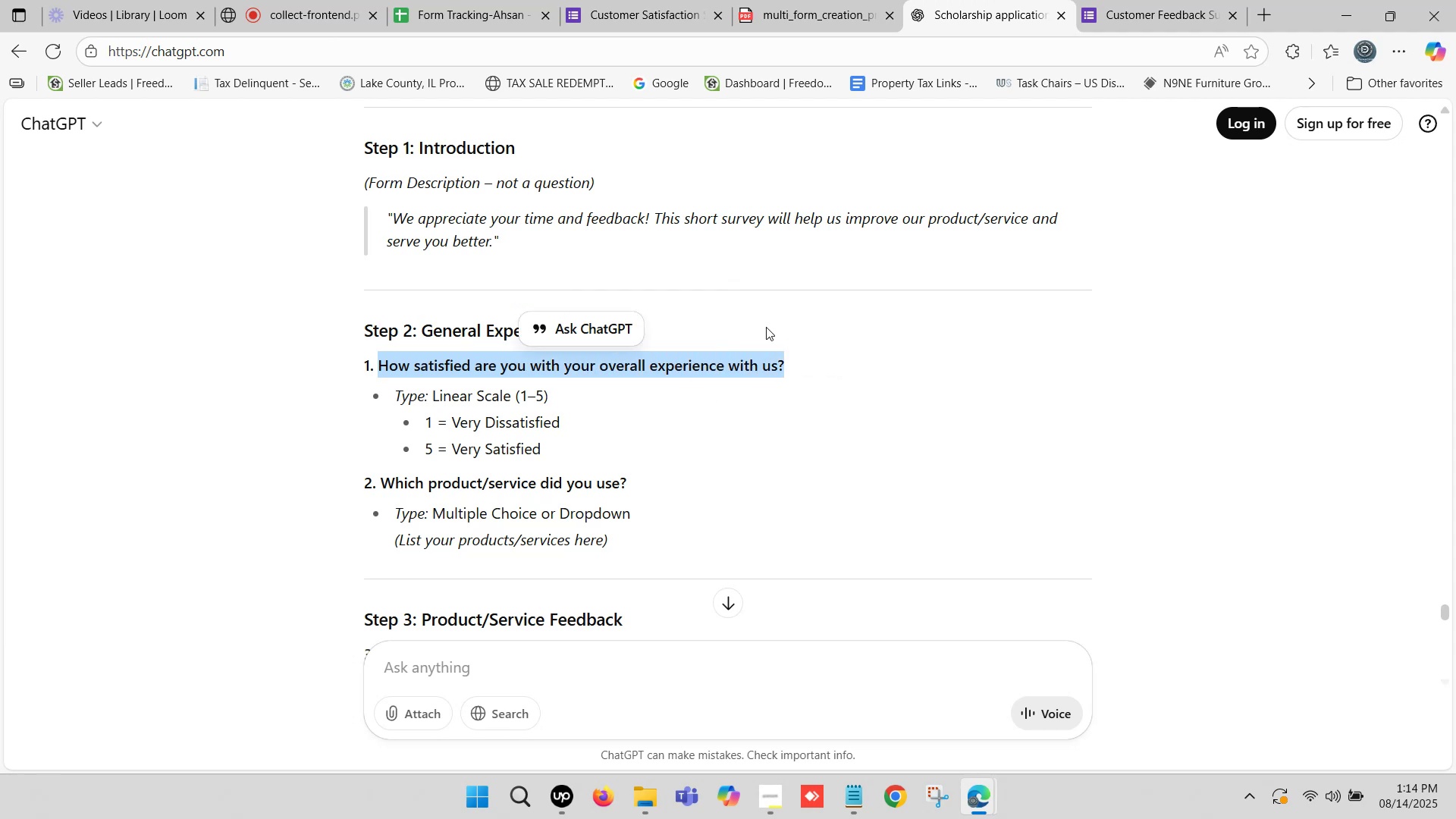 
left_click([1160, 0])
 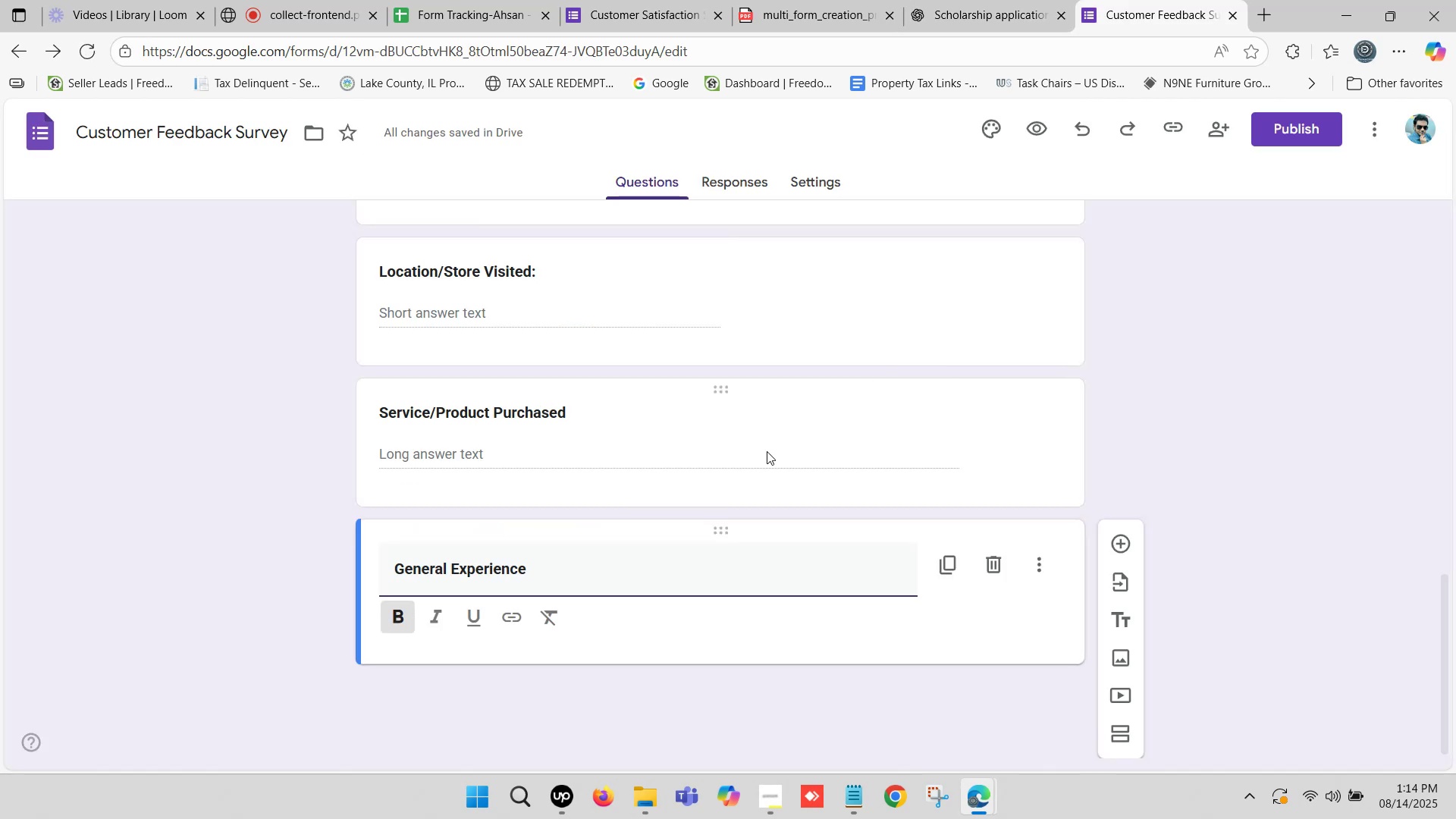 
scroll: coordinate [729, 445], scroll_direction: down, amount: 6.0
 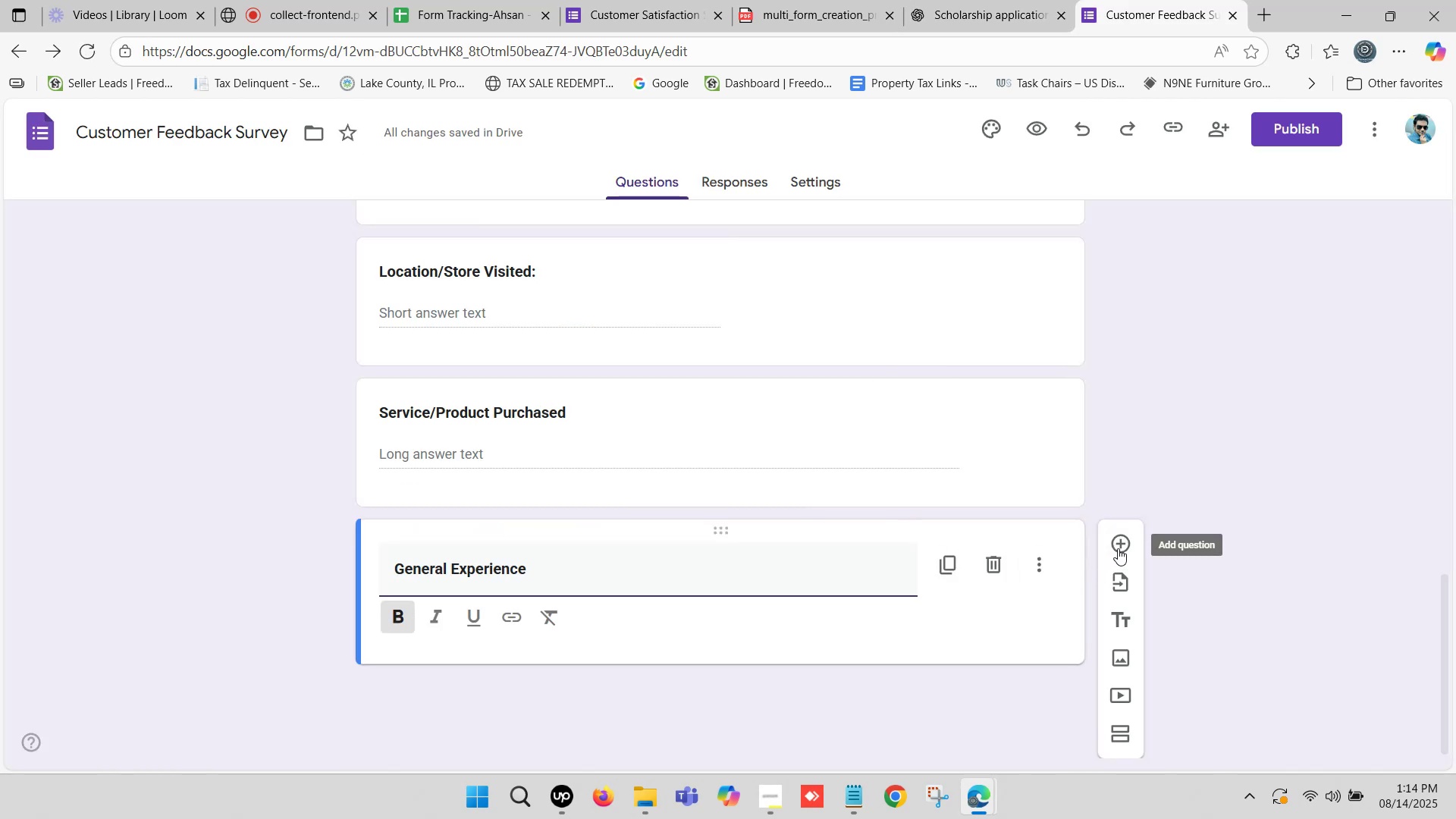 
left_click([1119, 544])
 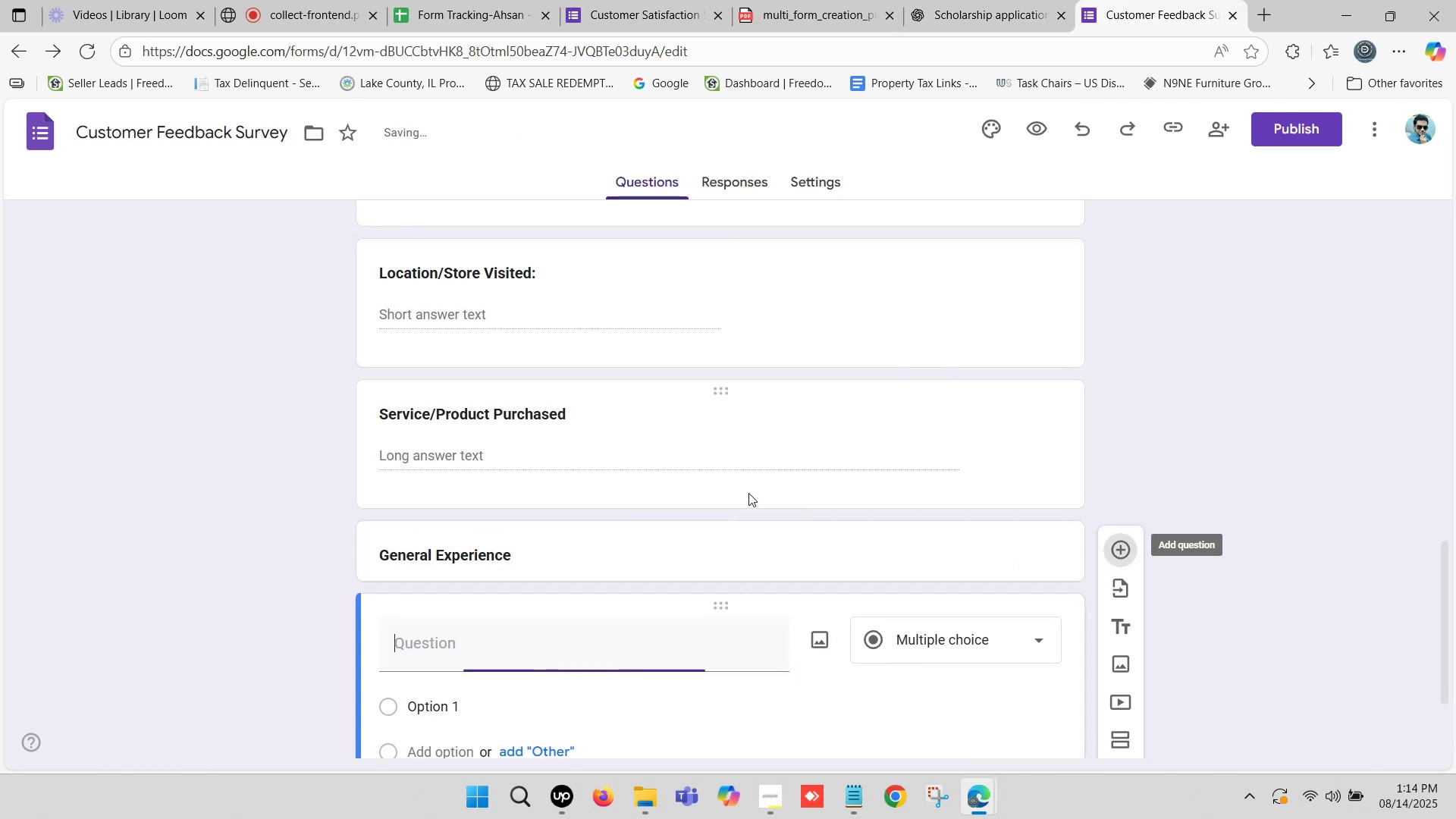 
scroll: coordinate [726, 488], scroll_direction: down, amount: 4.0
 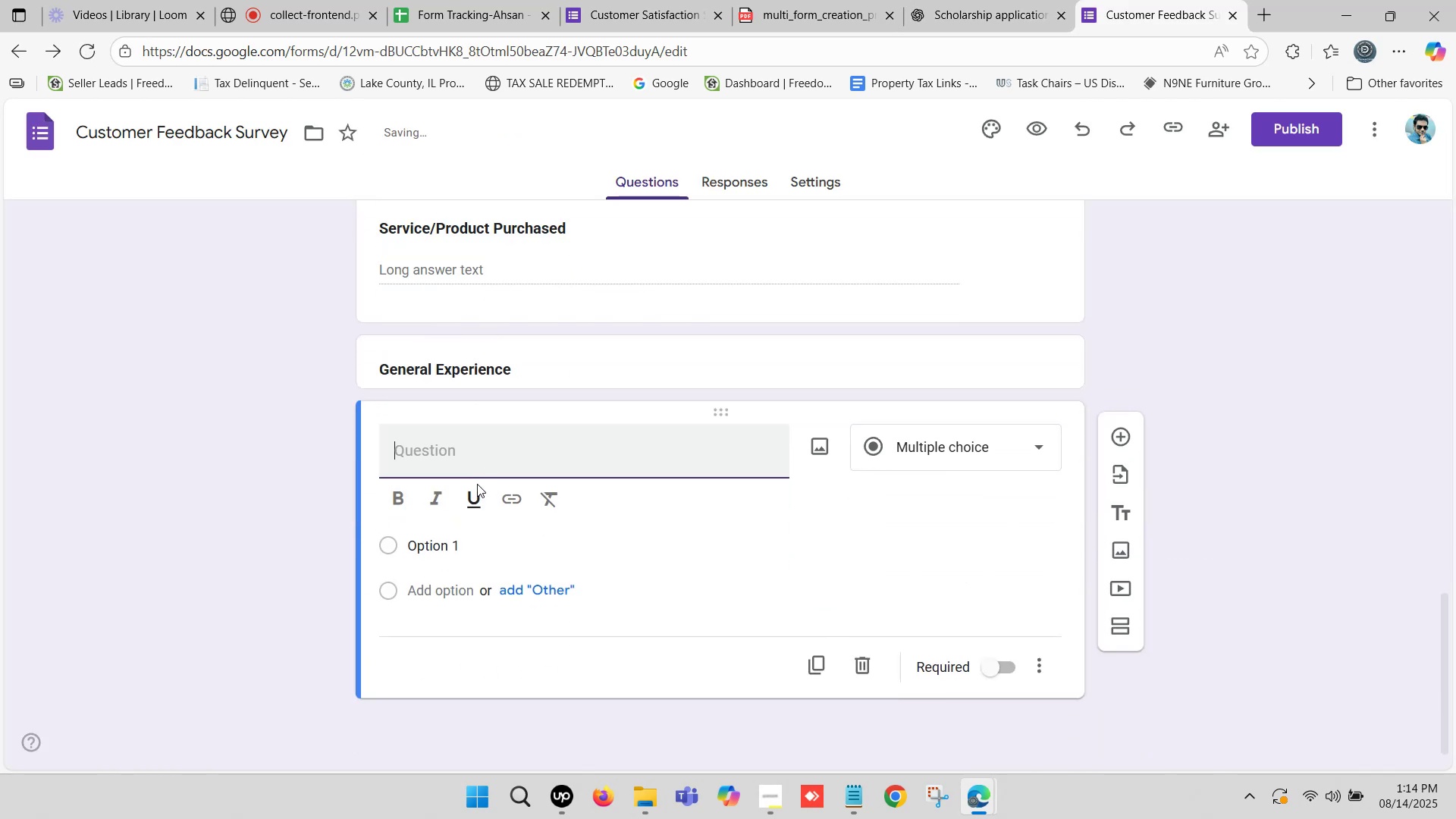 
left_click_drag(start_coordinate=[431, 447], to_coordinate=[429, 450])
 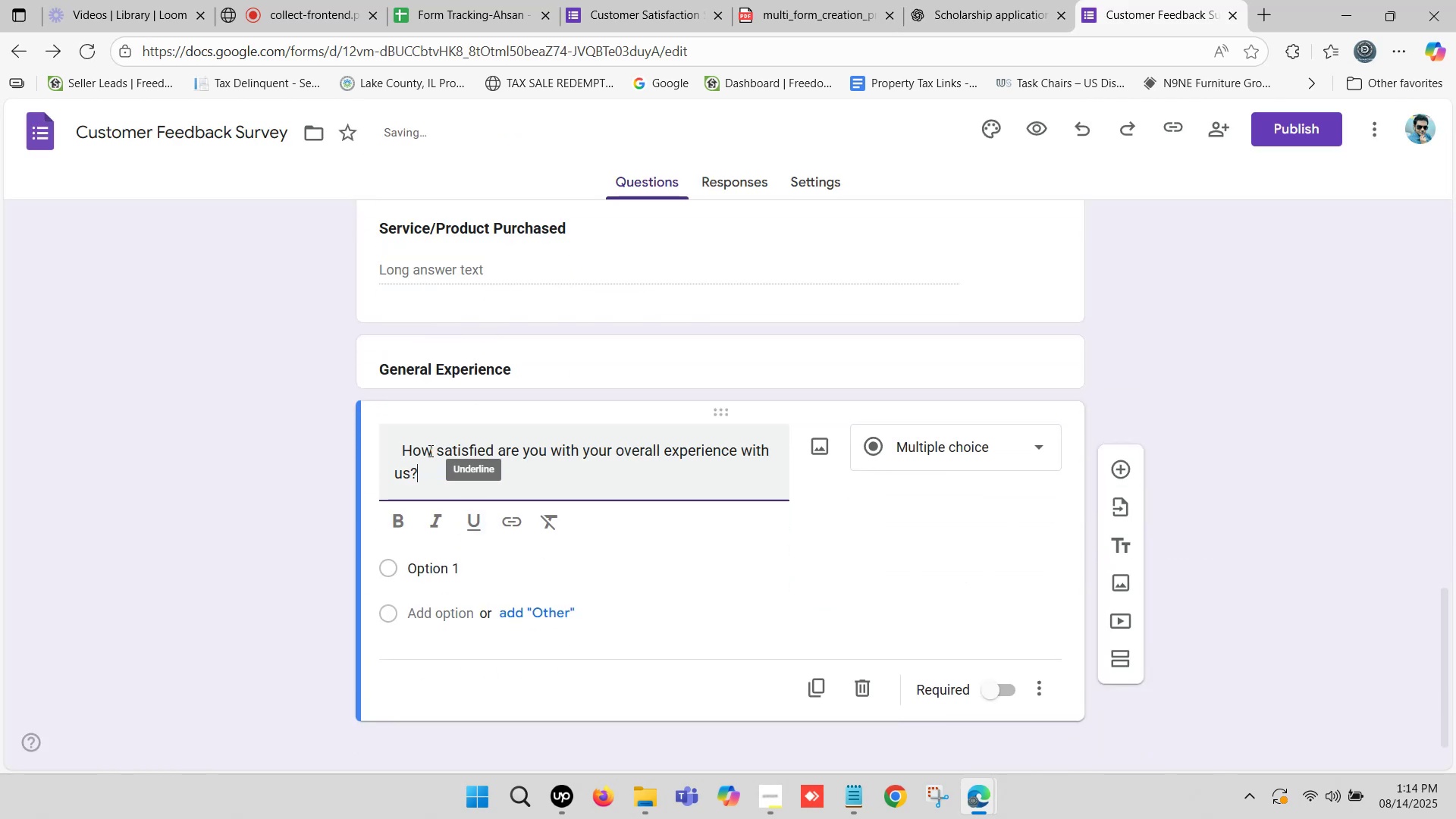 
key(Control+V)
 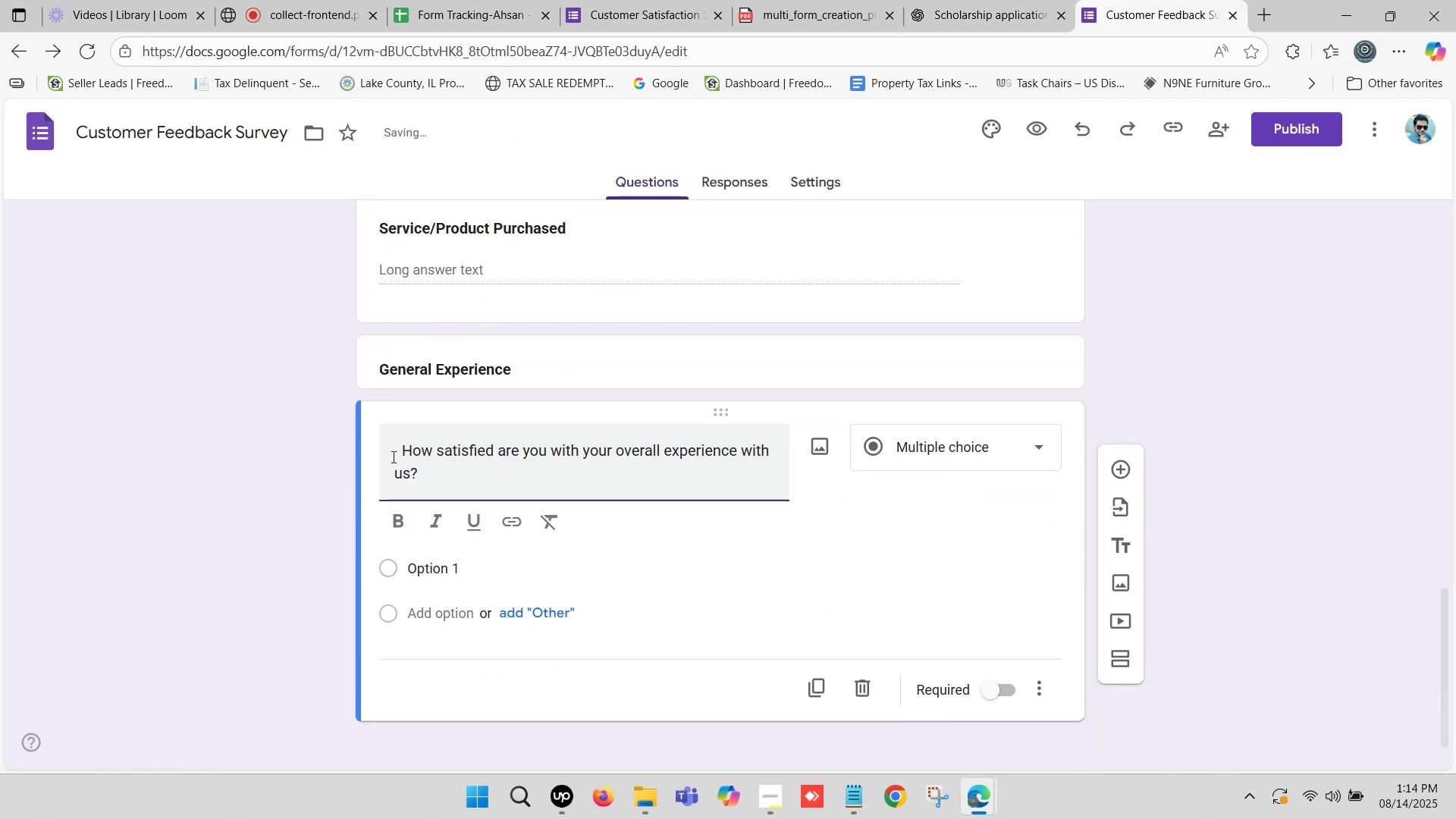 
left_click_drag(start_coordinate=[400, 451], to_coordinate=[267, 450])
 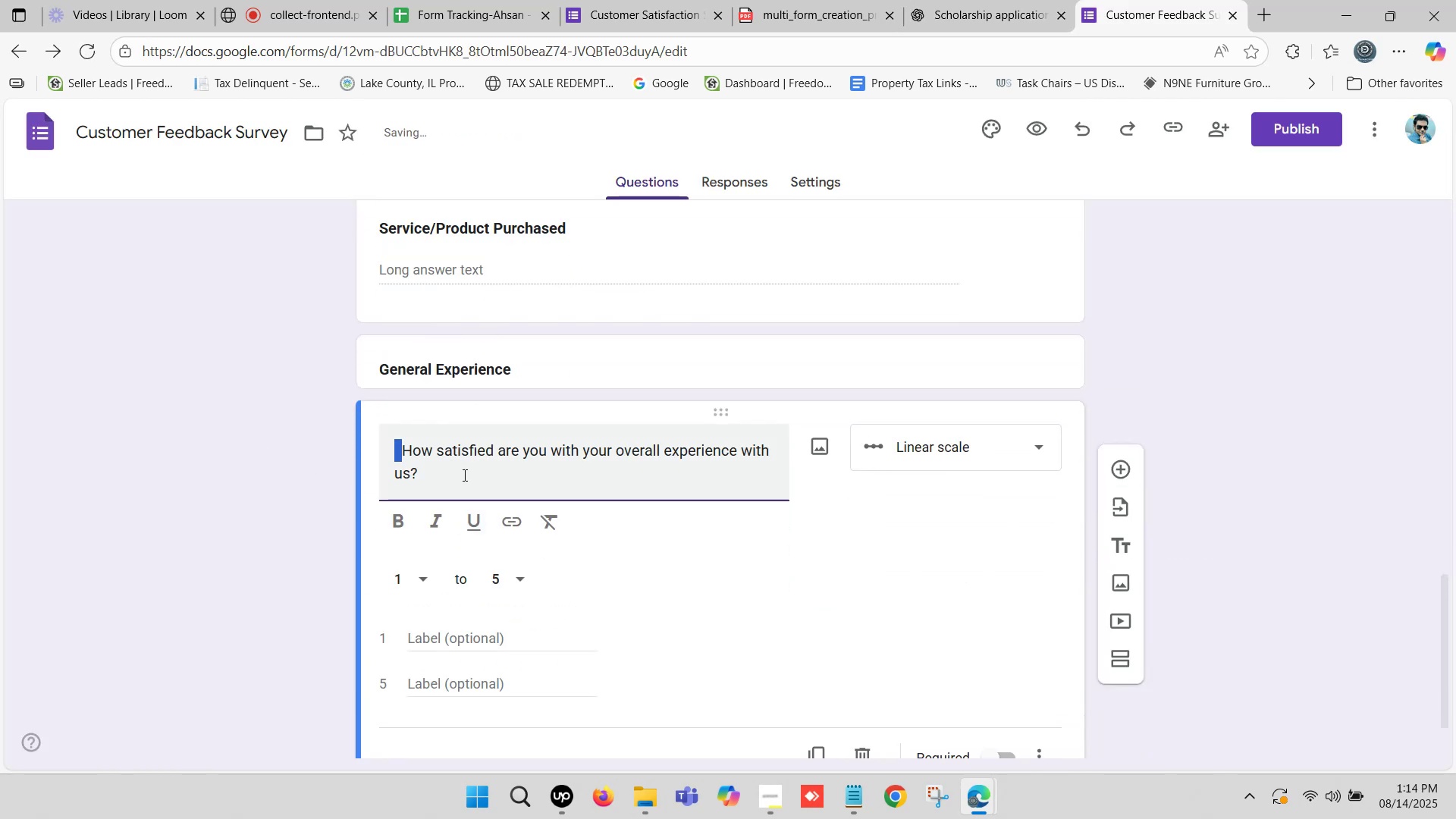 
key(Backspace)
 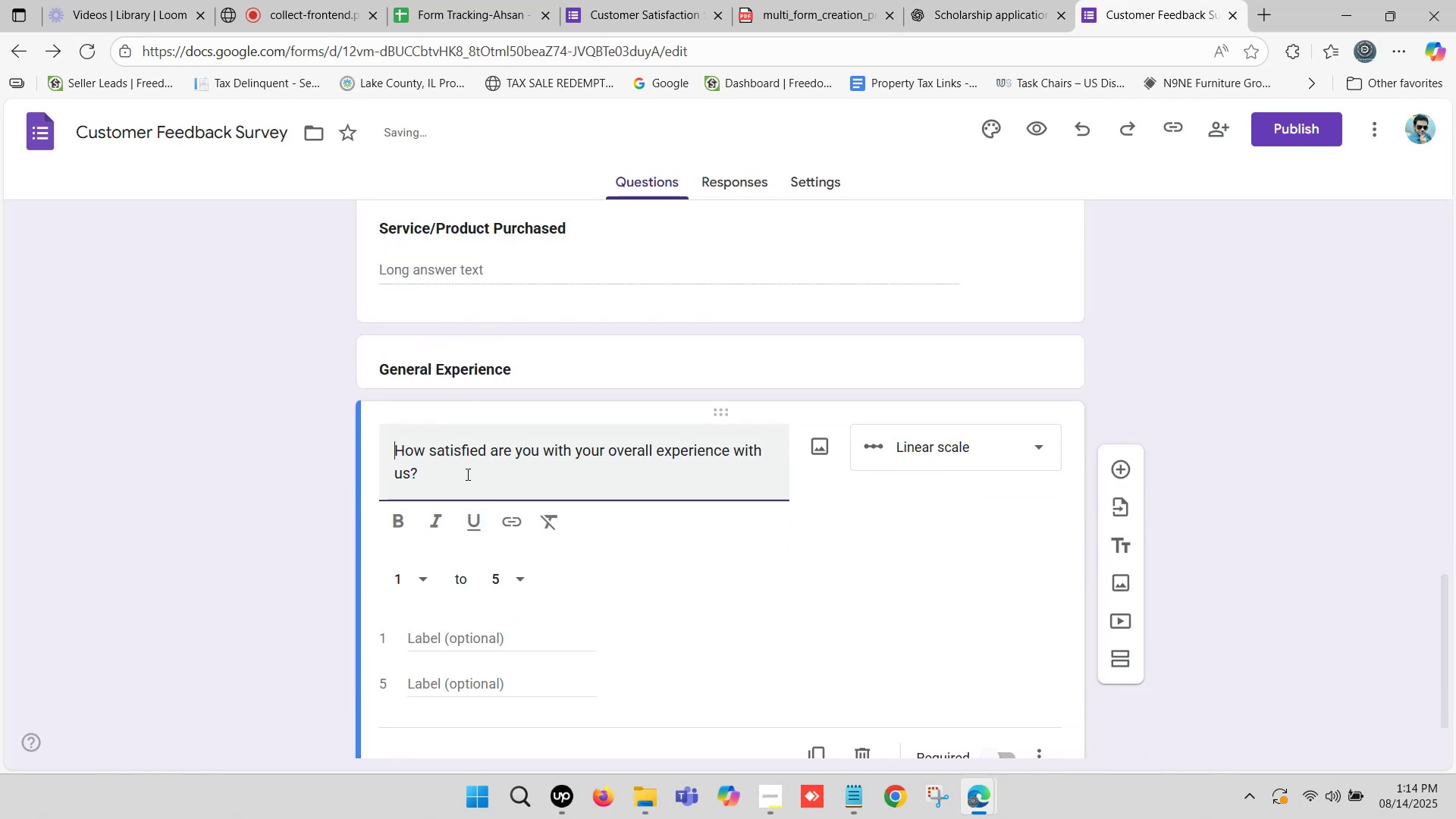 
left_click([466, 474])
 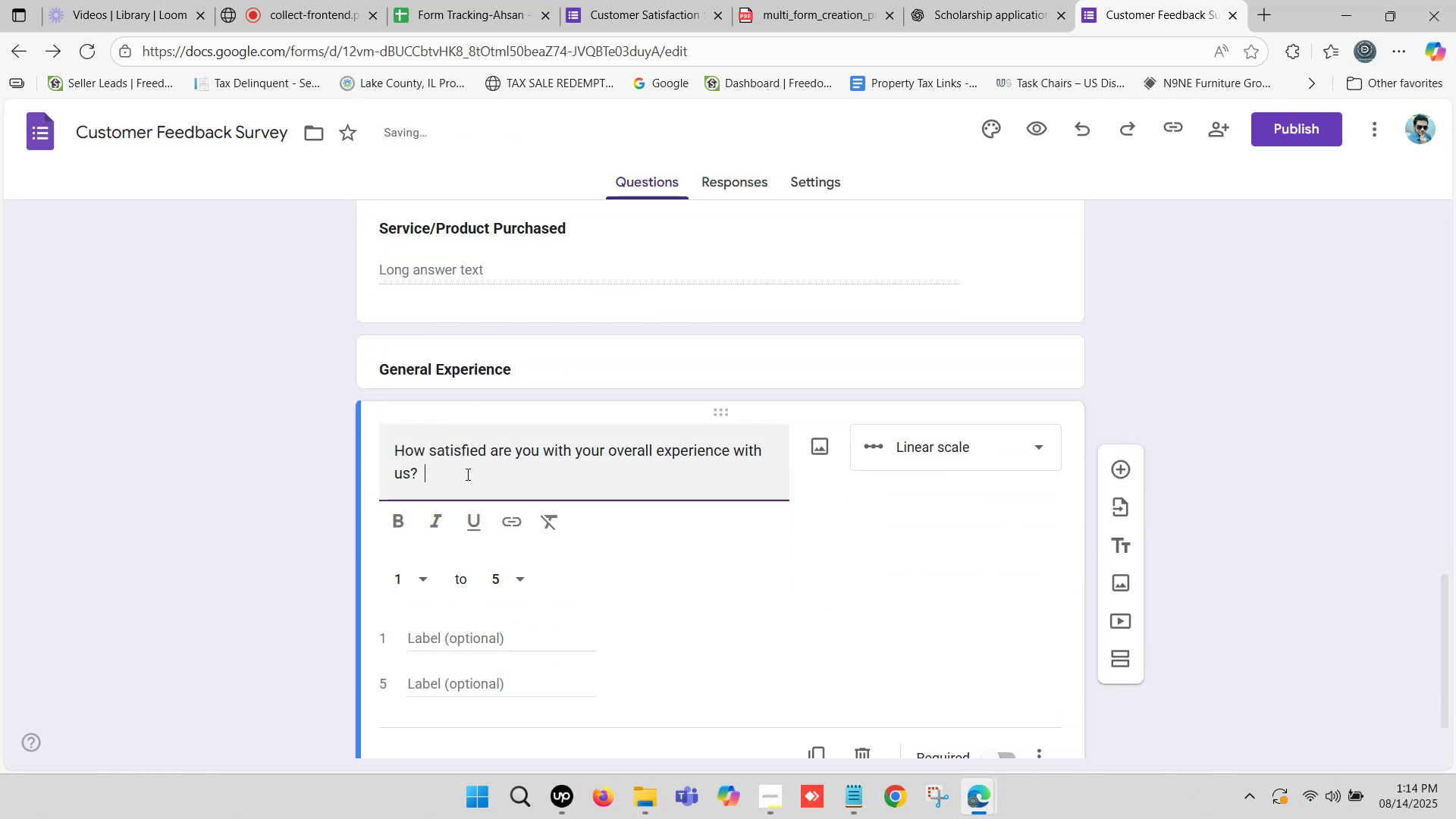 
key(Backspace)
 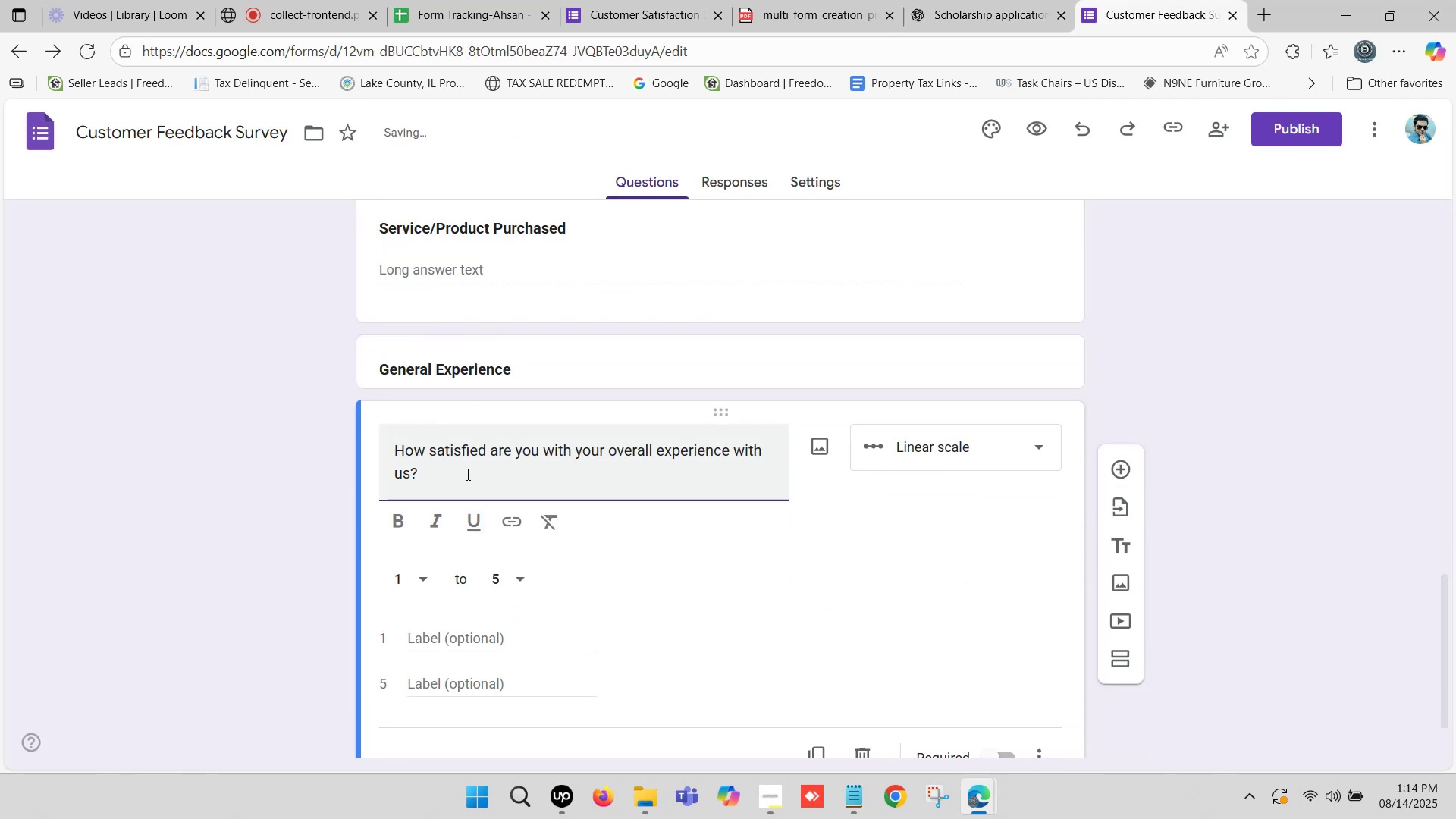 
key(Backspace)
 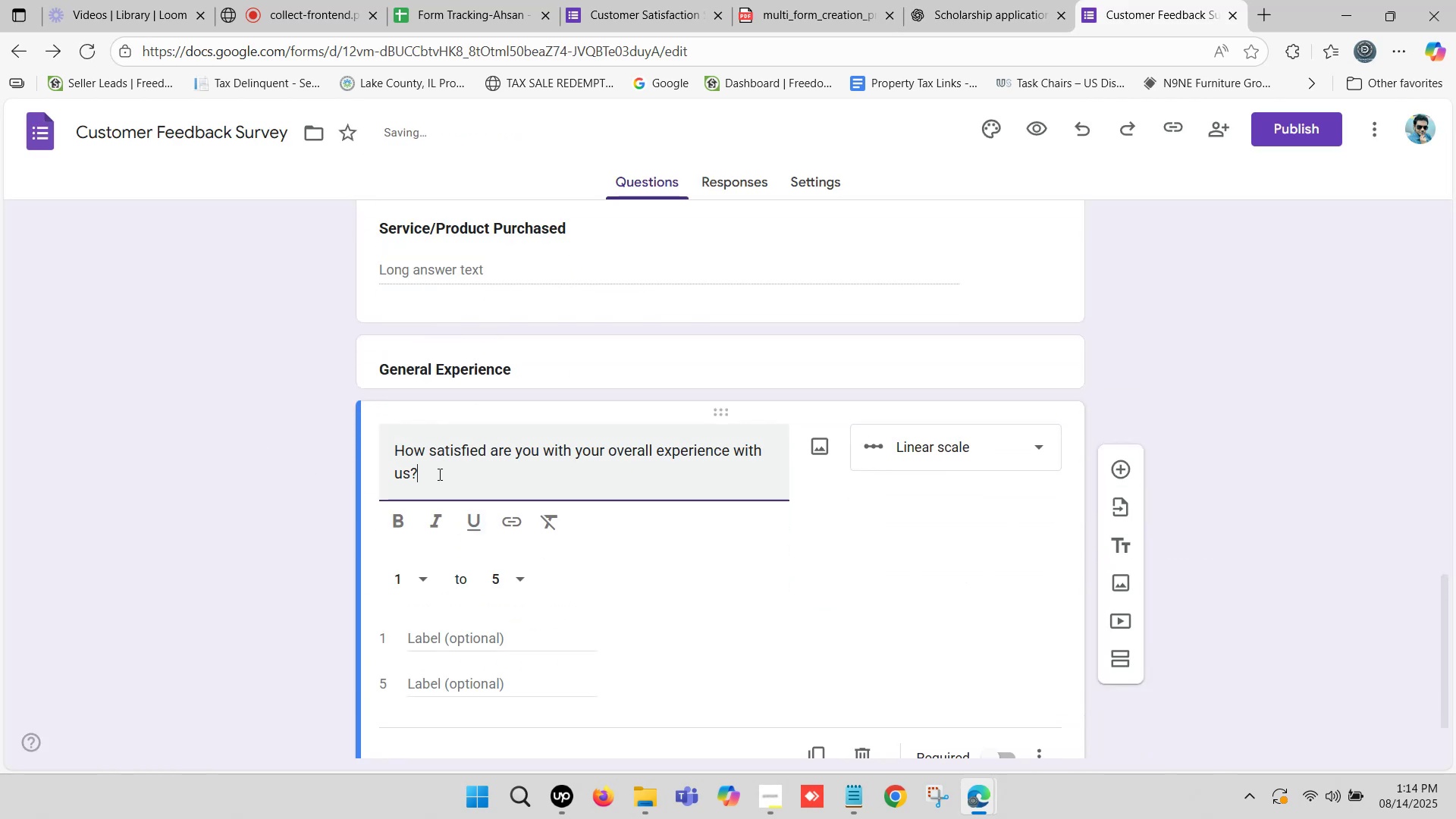 
left_click_drag(start_coordinate=[437, 474], to_coordinate=[354, 450])
 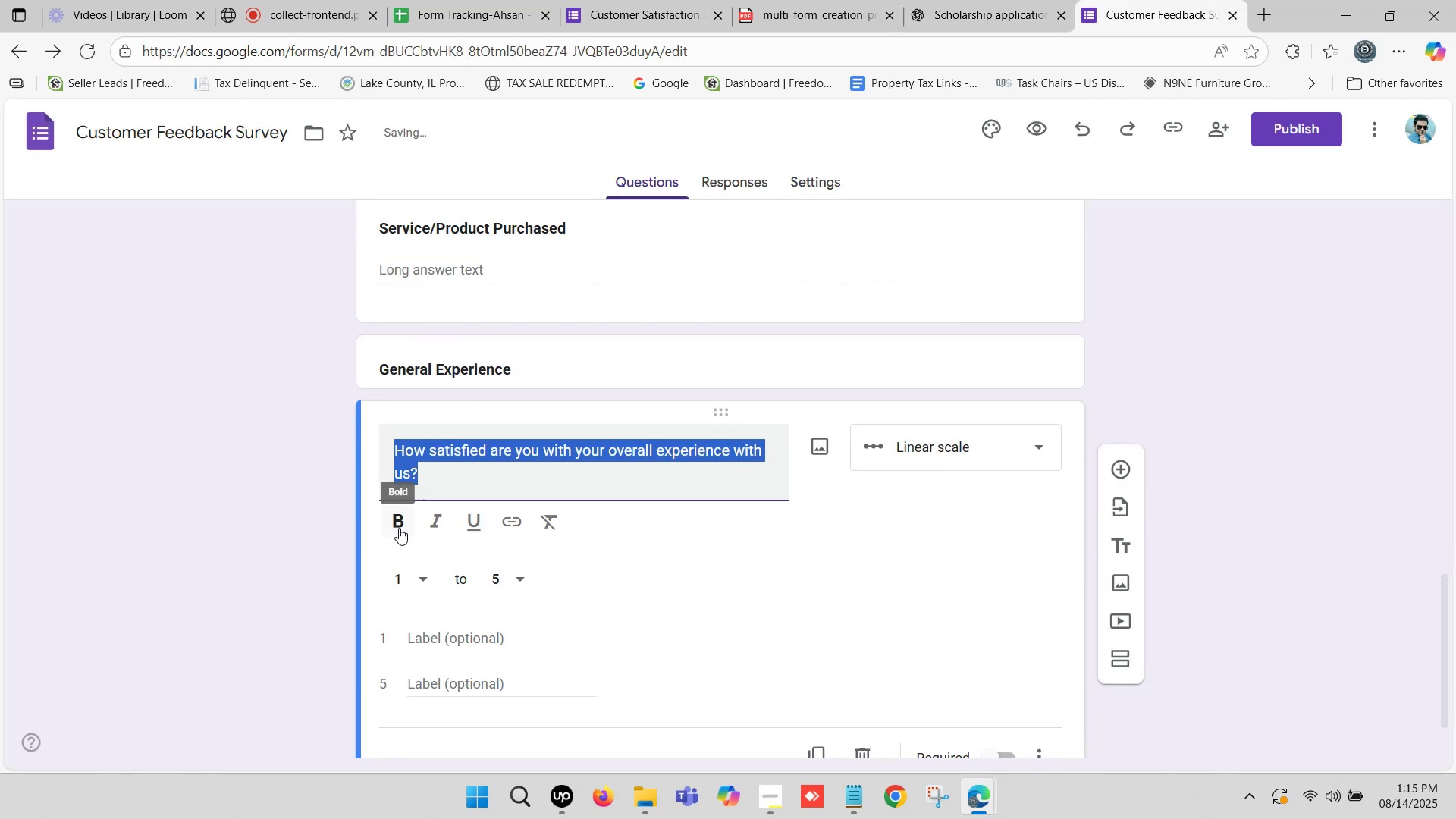 
left_click([399, 527])
 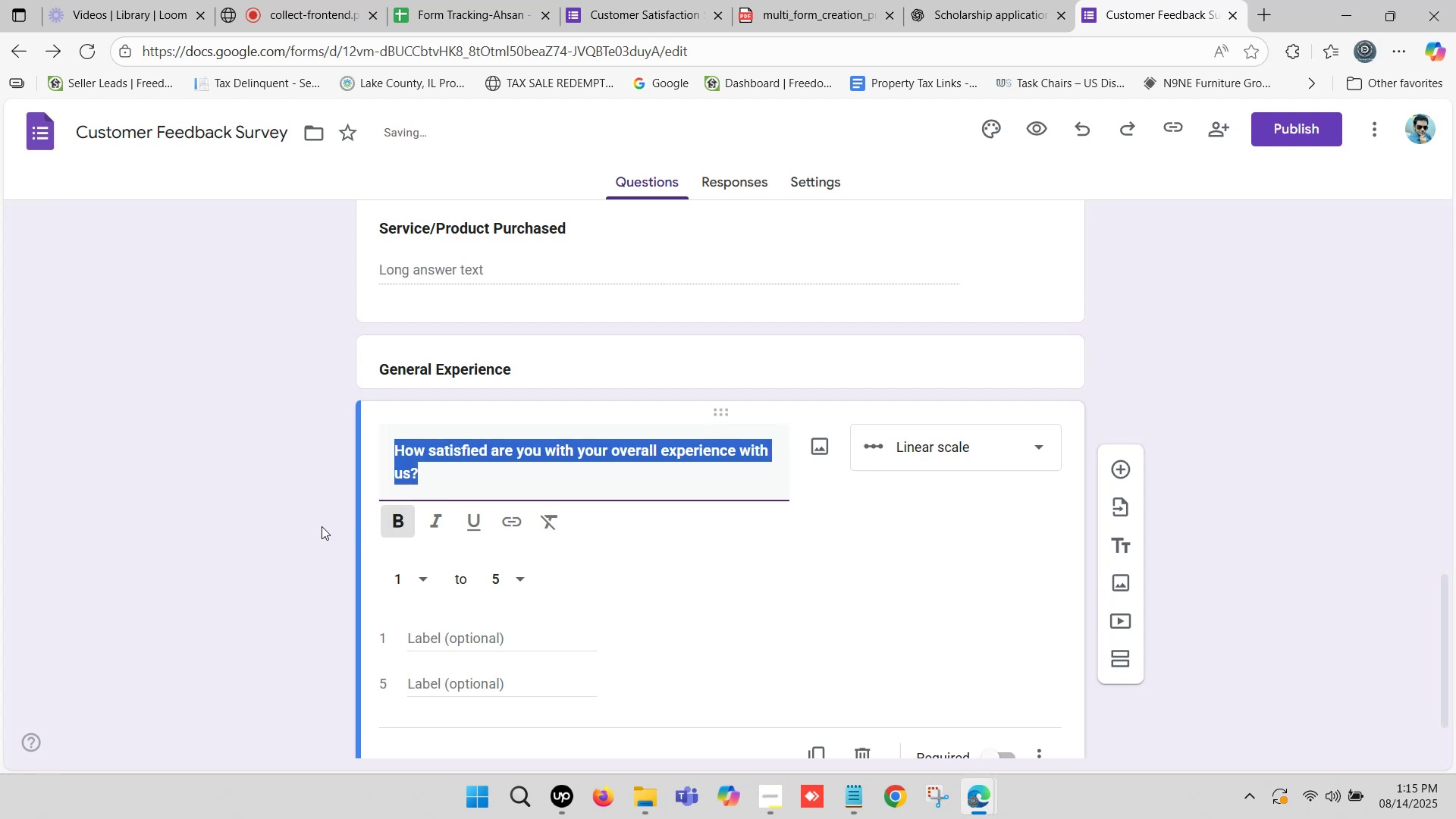 
scroll: coordinate [322, 521], scroll_direction: down, amount: 1.0
 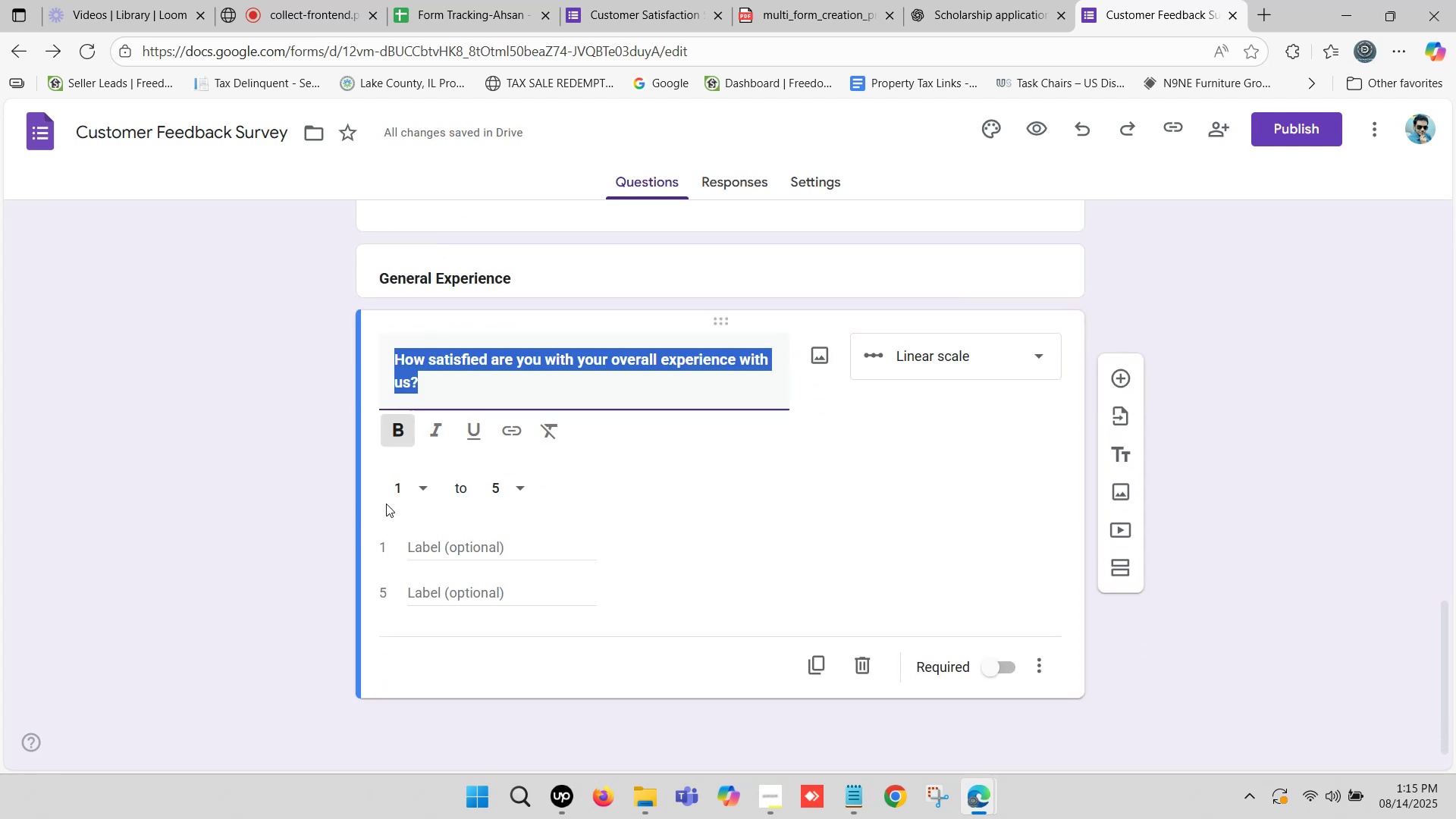 
left_click([997, 0])
 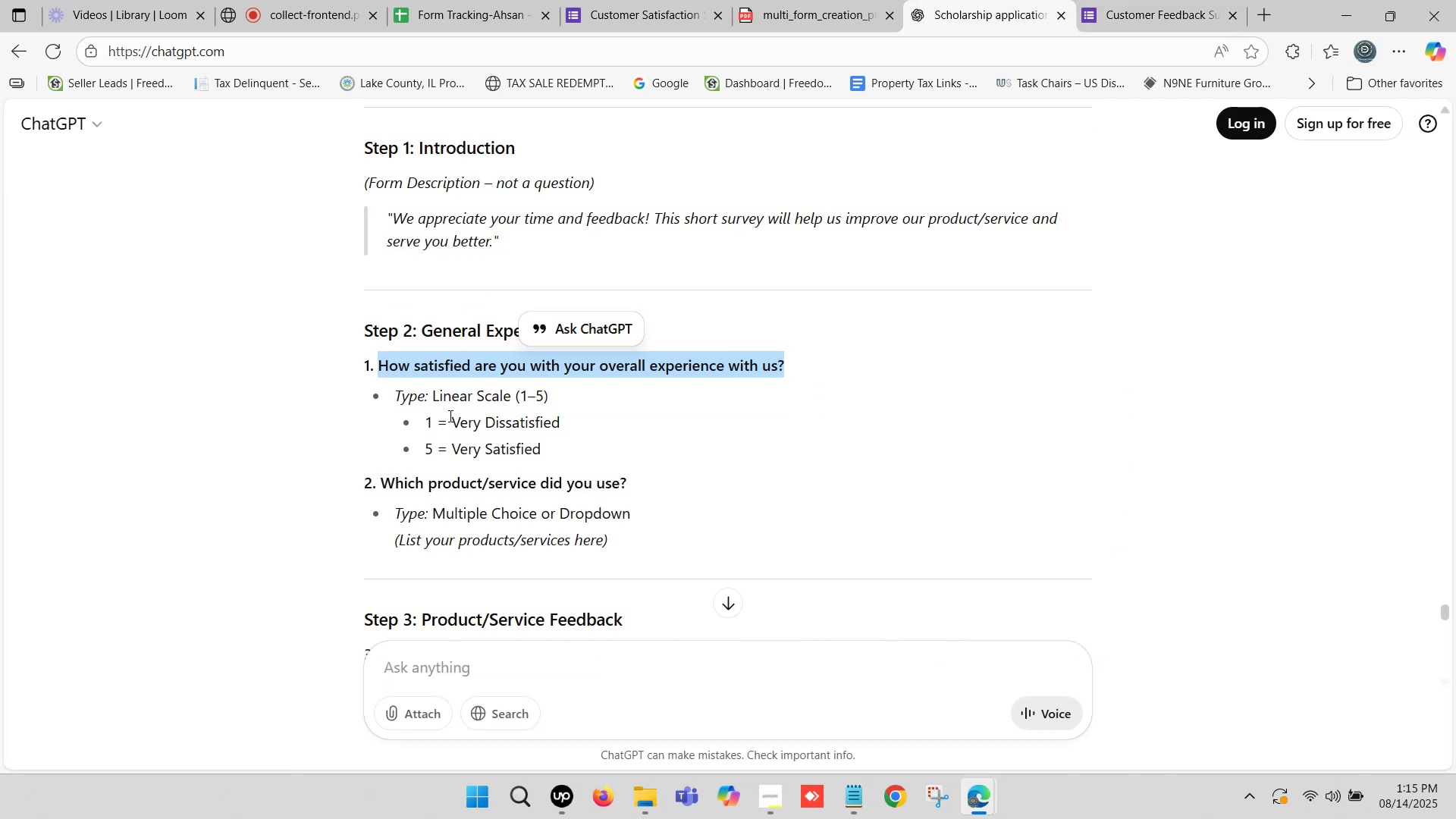 
left_click_drag(start_coordinate=[452, 419], to_coordinate=[557, 416])
 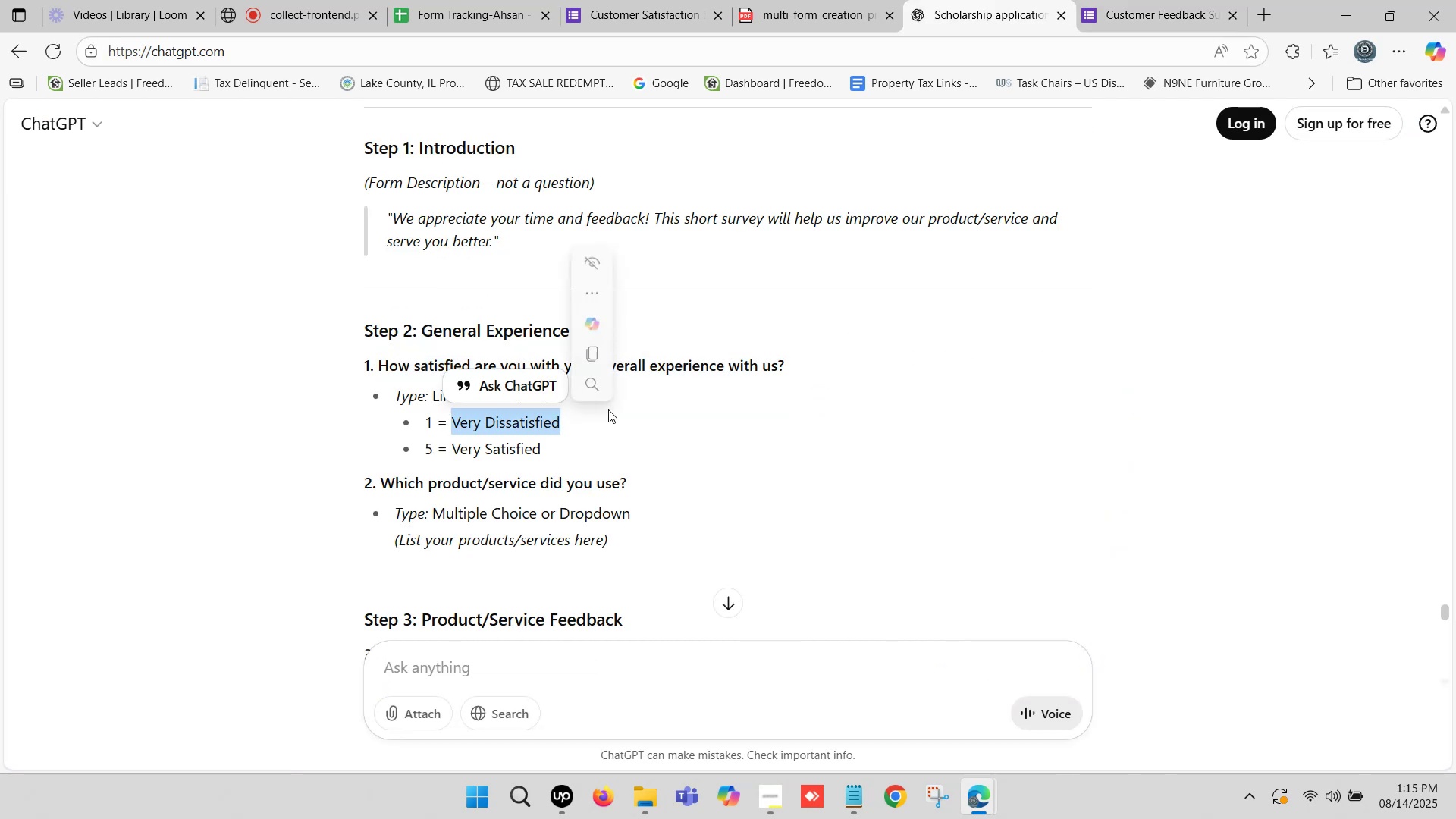 
key(Control+C)
 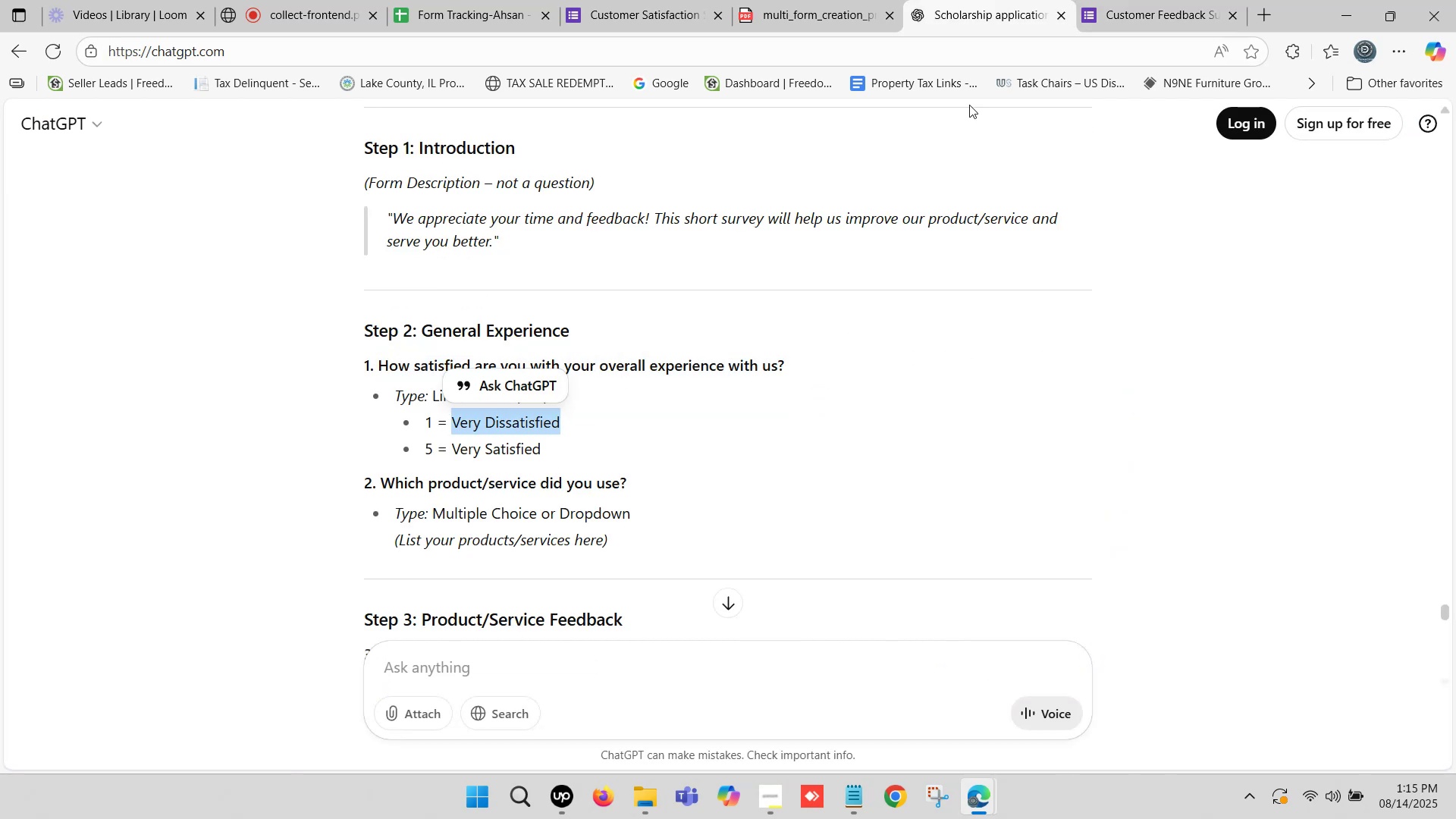 
left_click([1140, 0])
 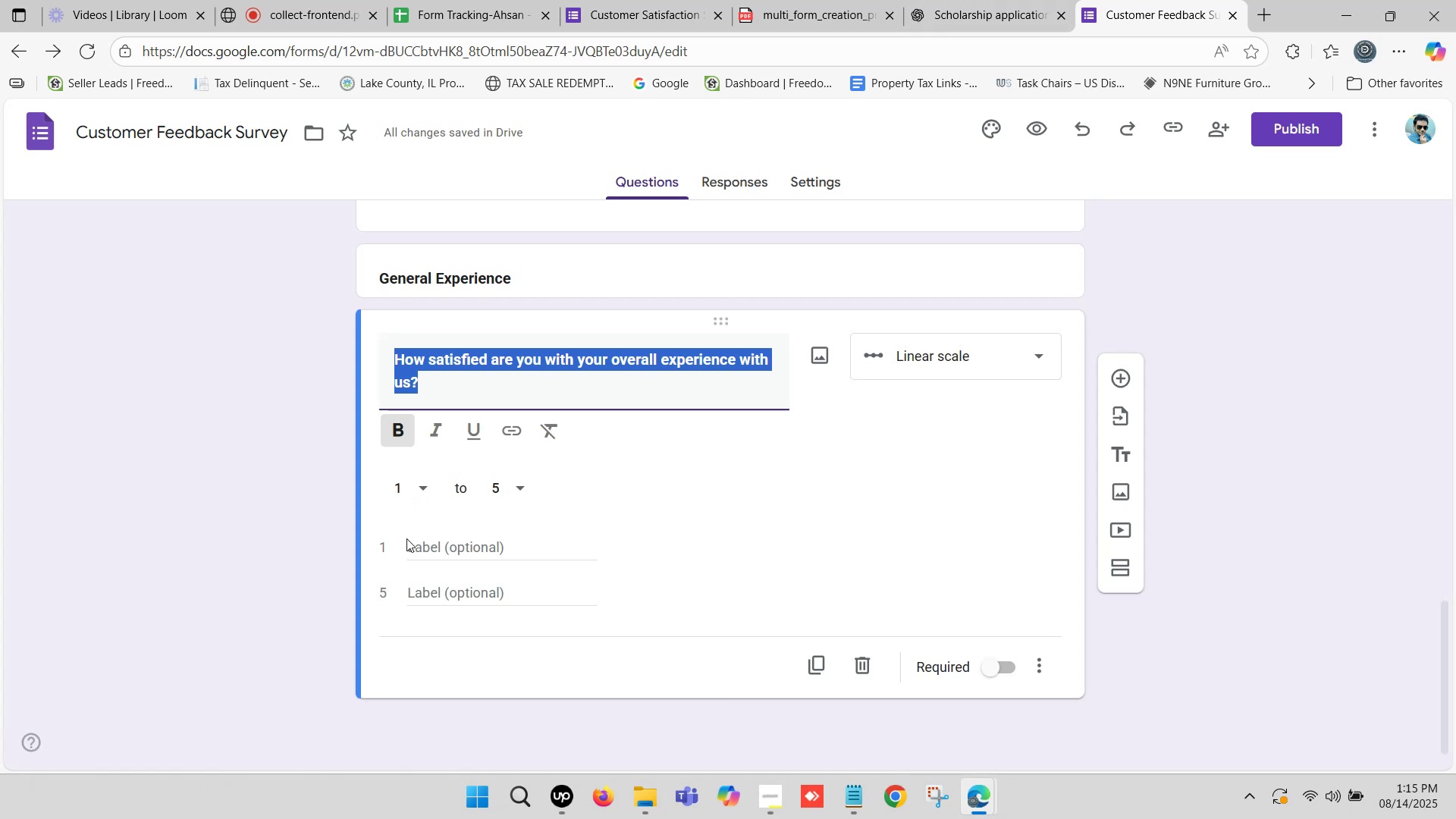 
left_click([433, 547])
 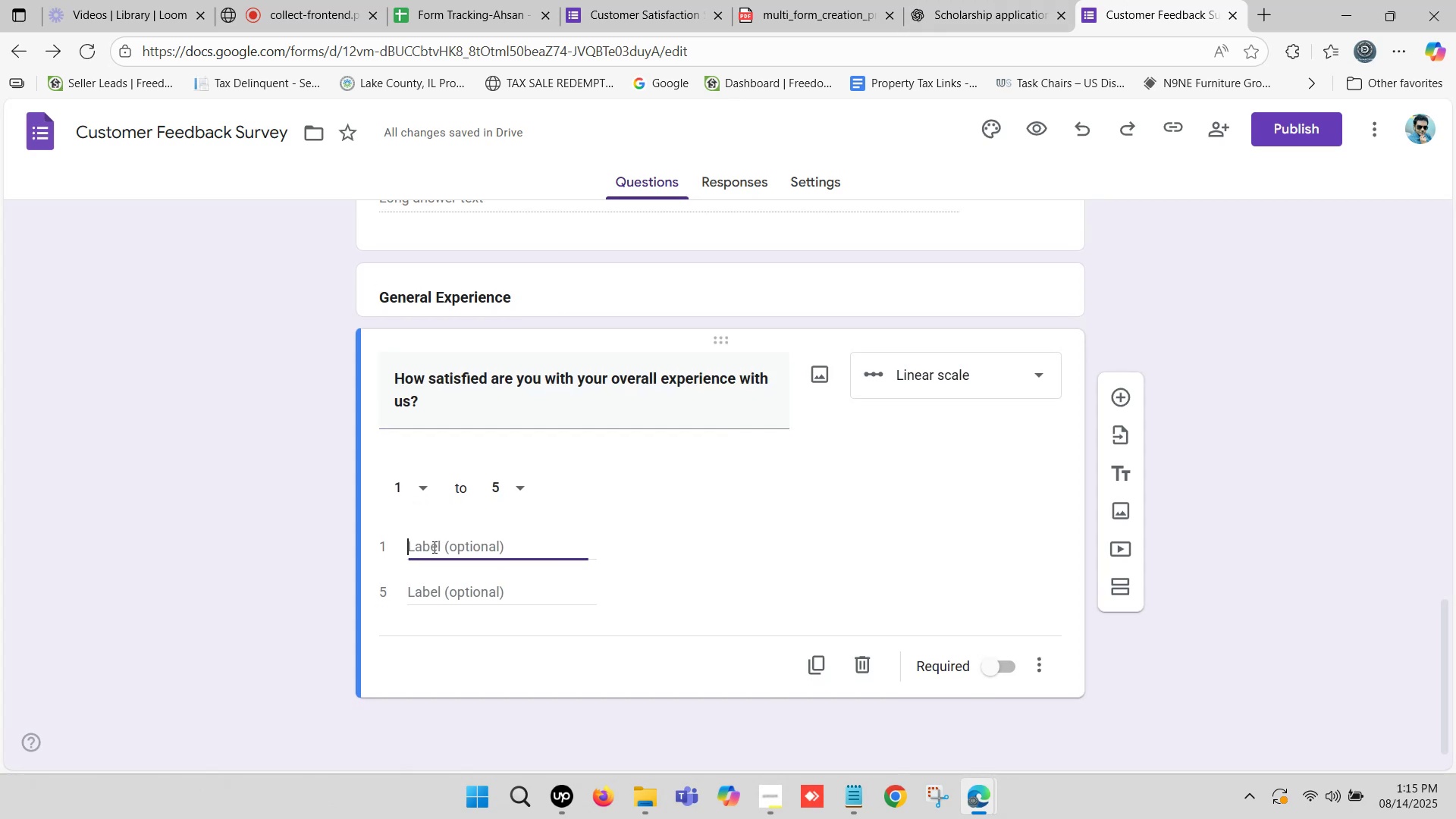 
key(Control+ControlLeft)
 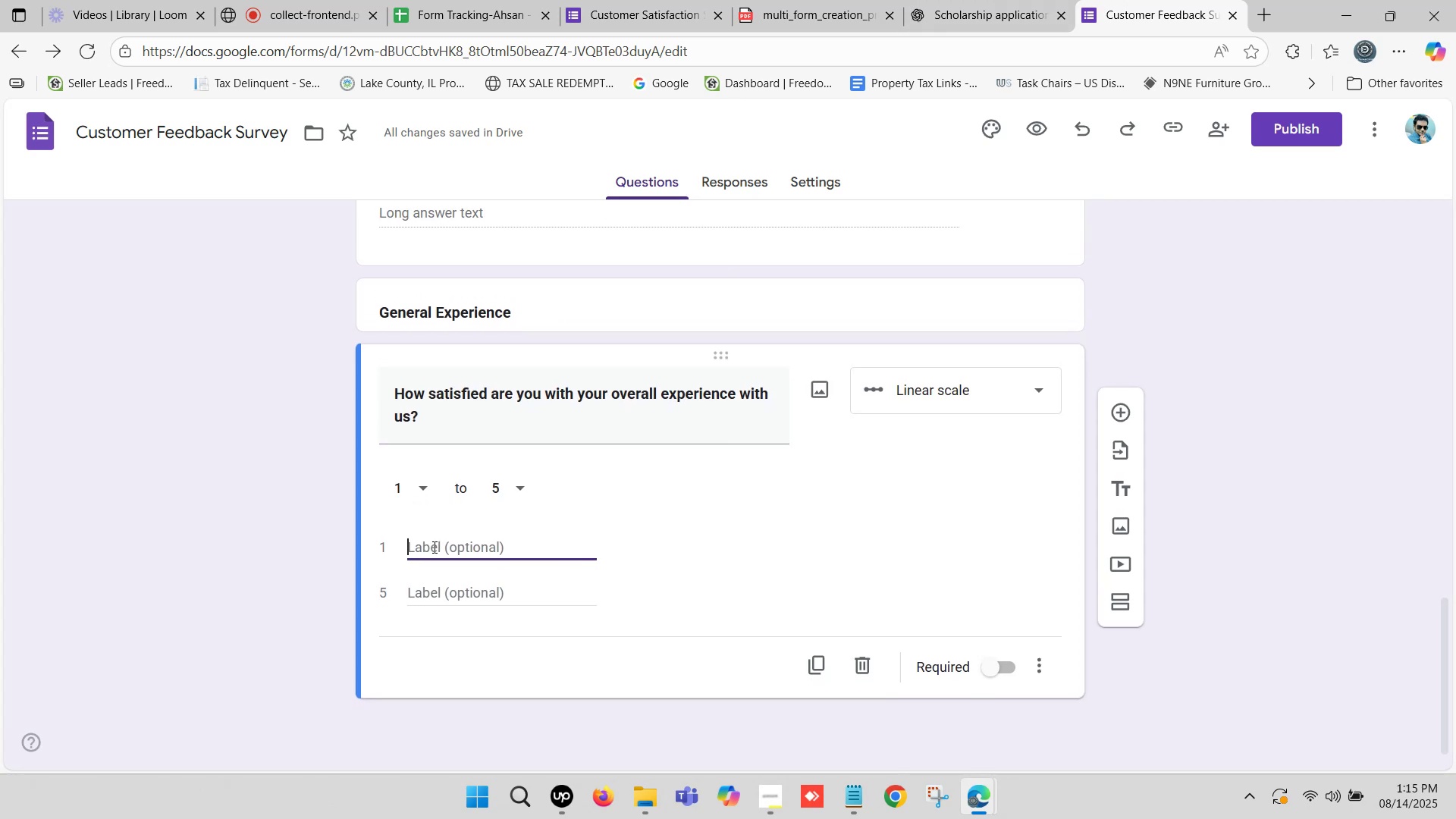 
key(Control+V)
 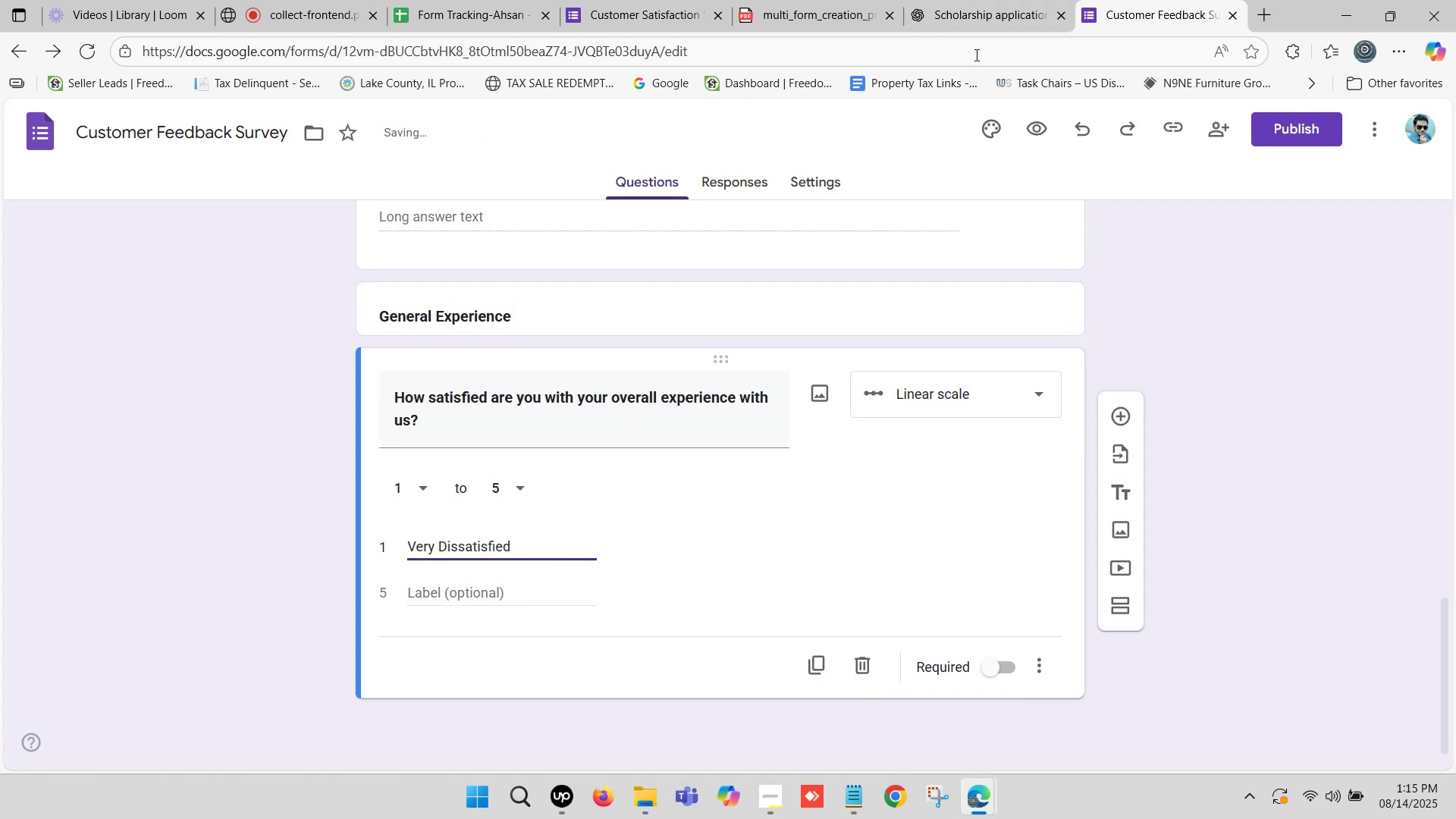 
left_click([986, 22])
 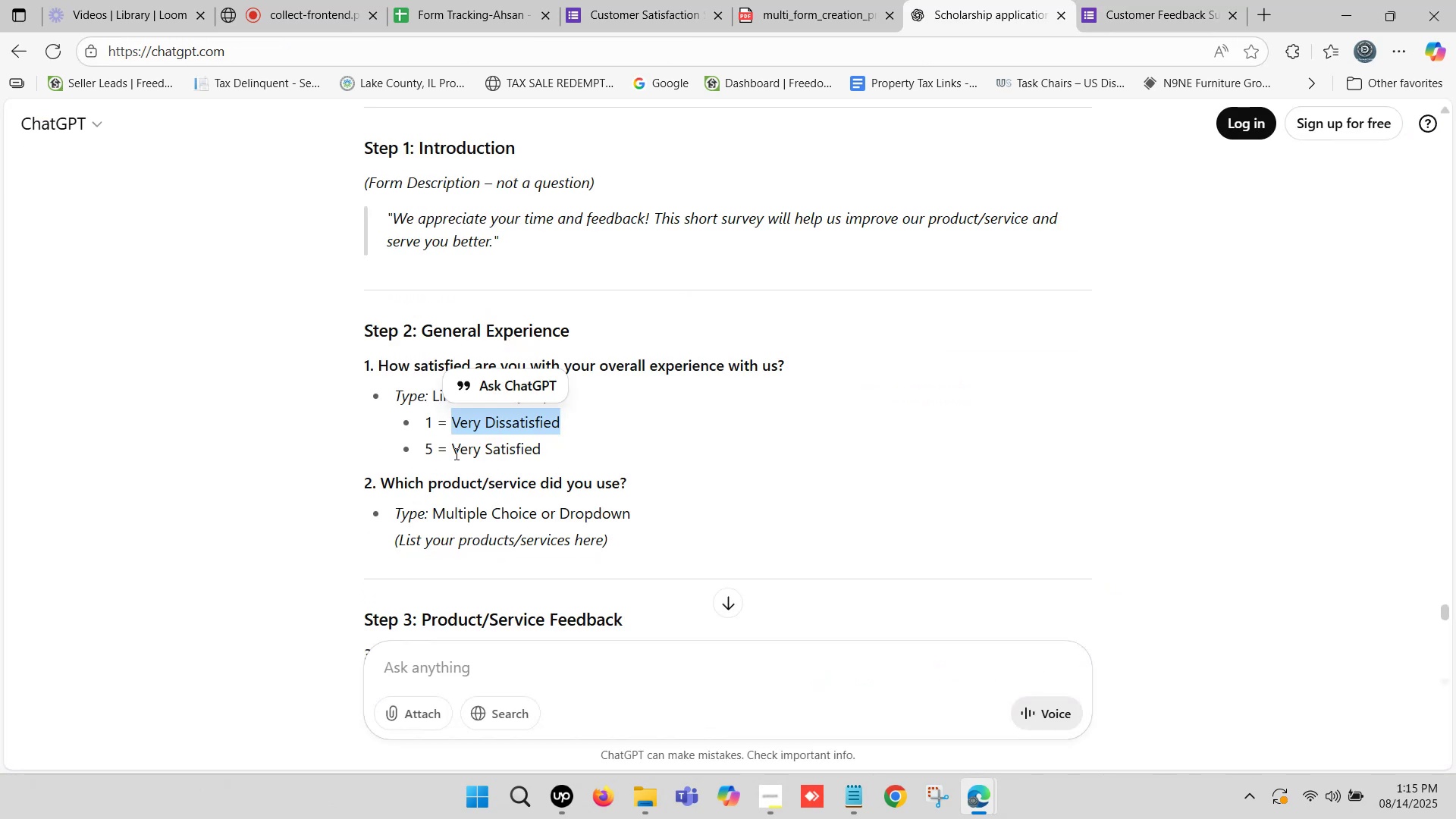 
left_click_drag(start_coordinate=[453, 450], to_coordinate=[538, 453])
 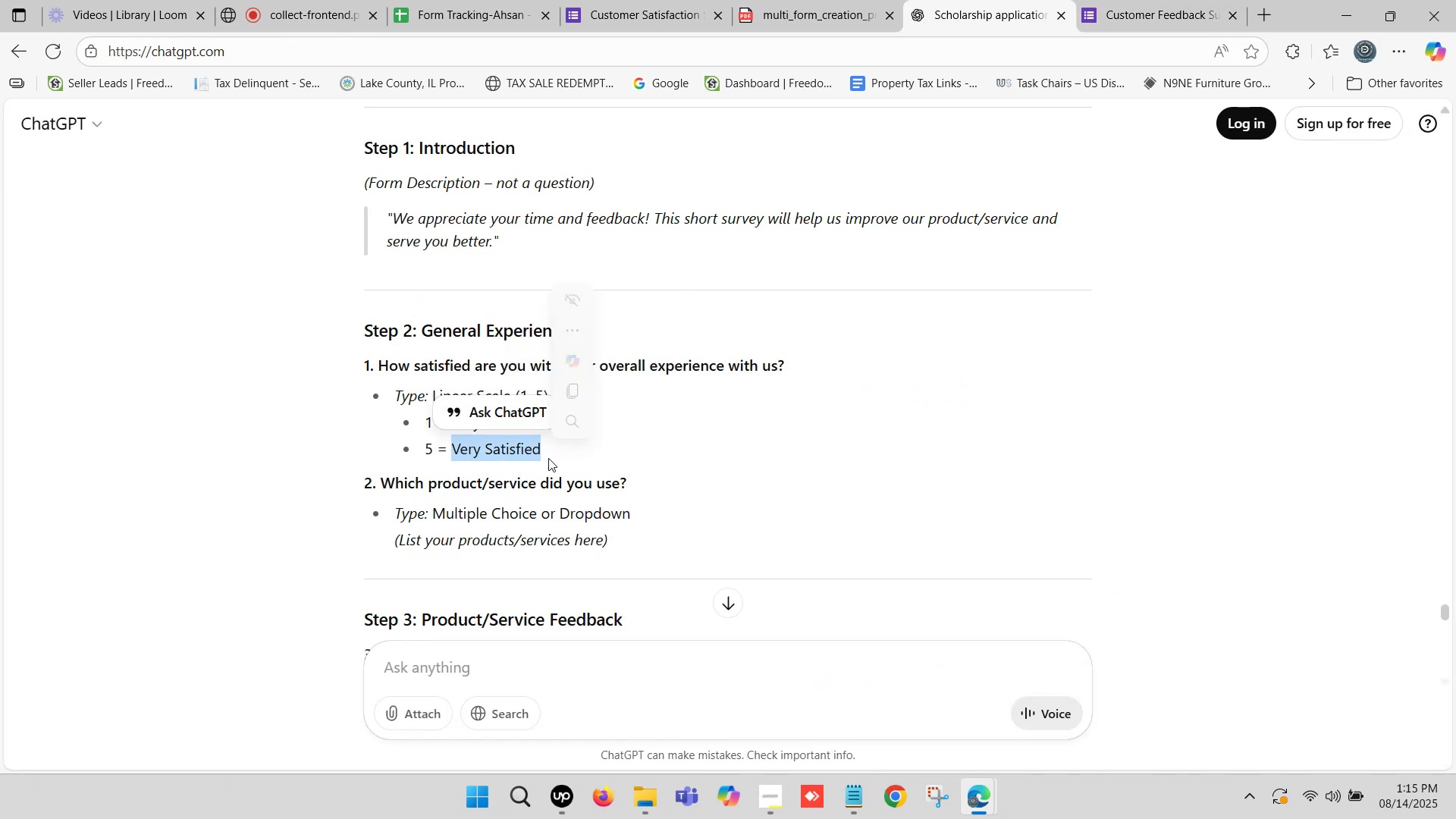 
key(Control+C)
 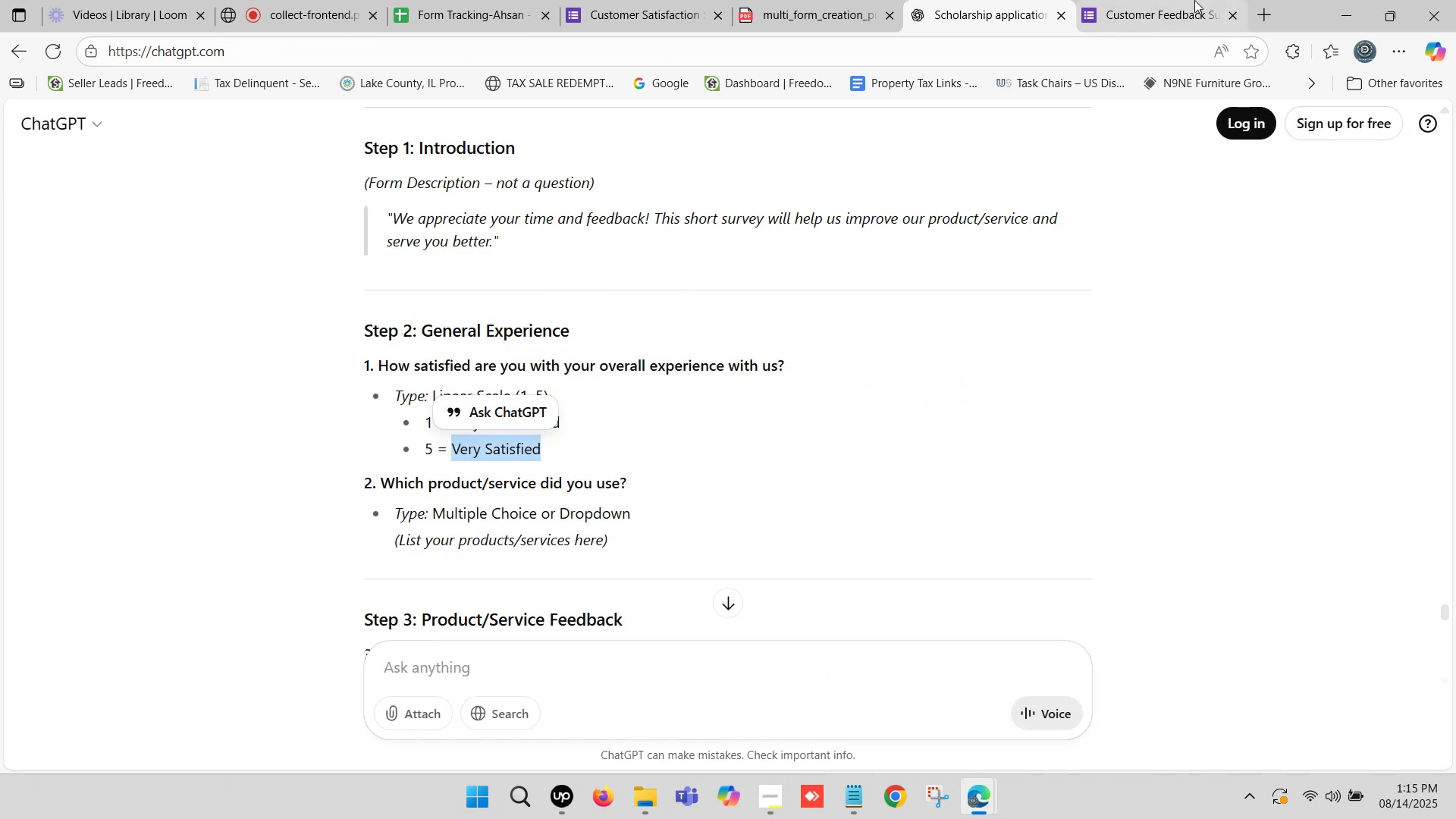 
left_click([1194, 0])
 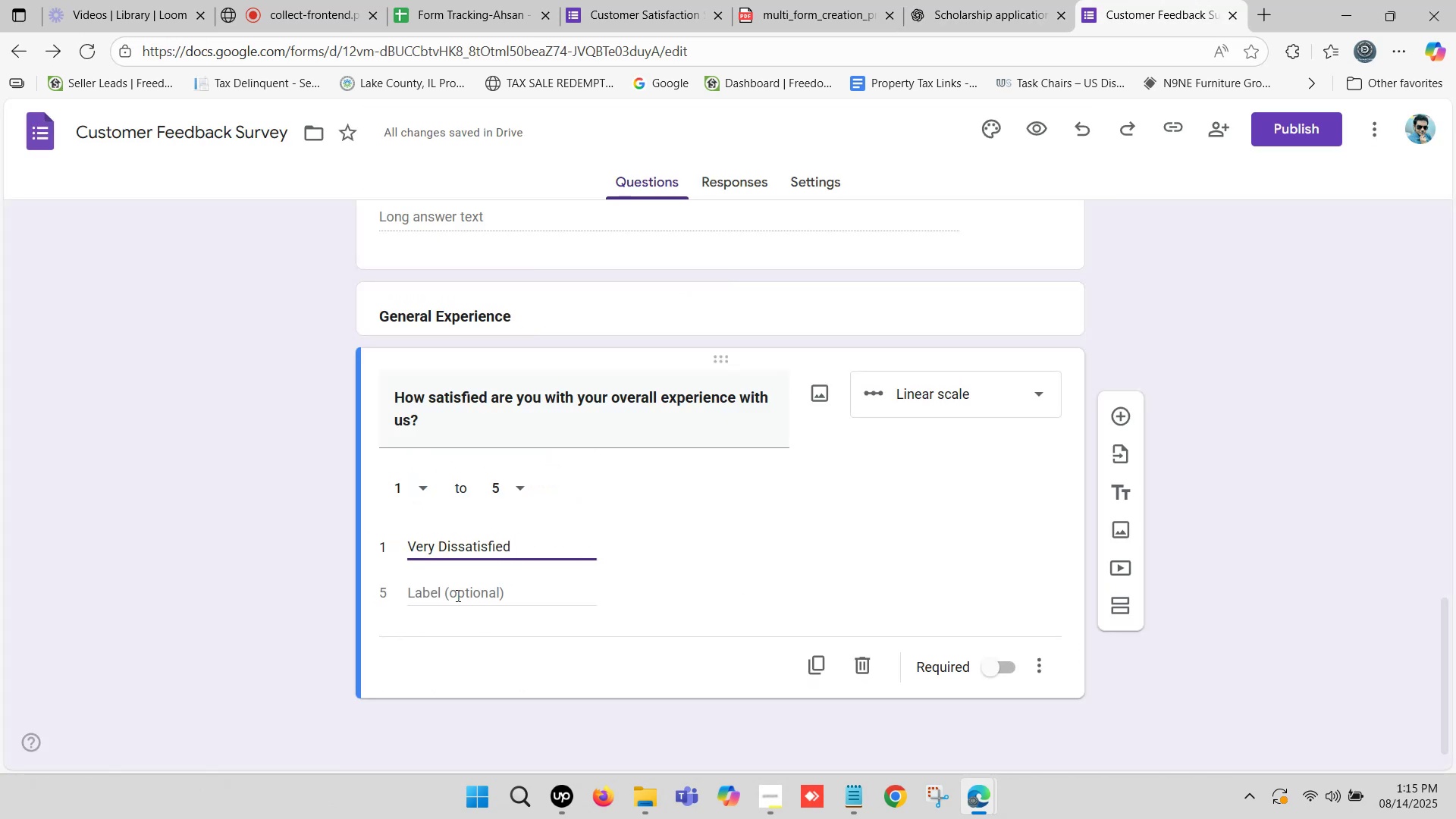 
left_click([457, 584])
 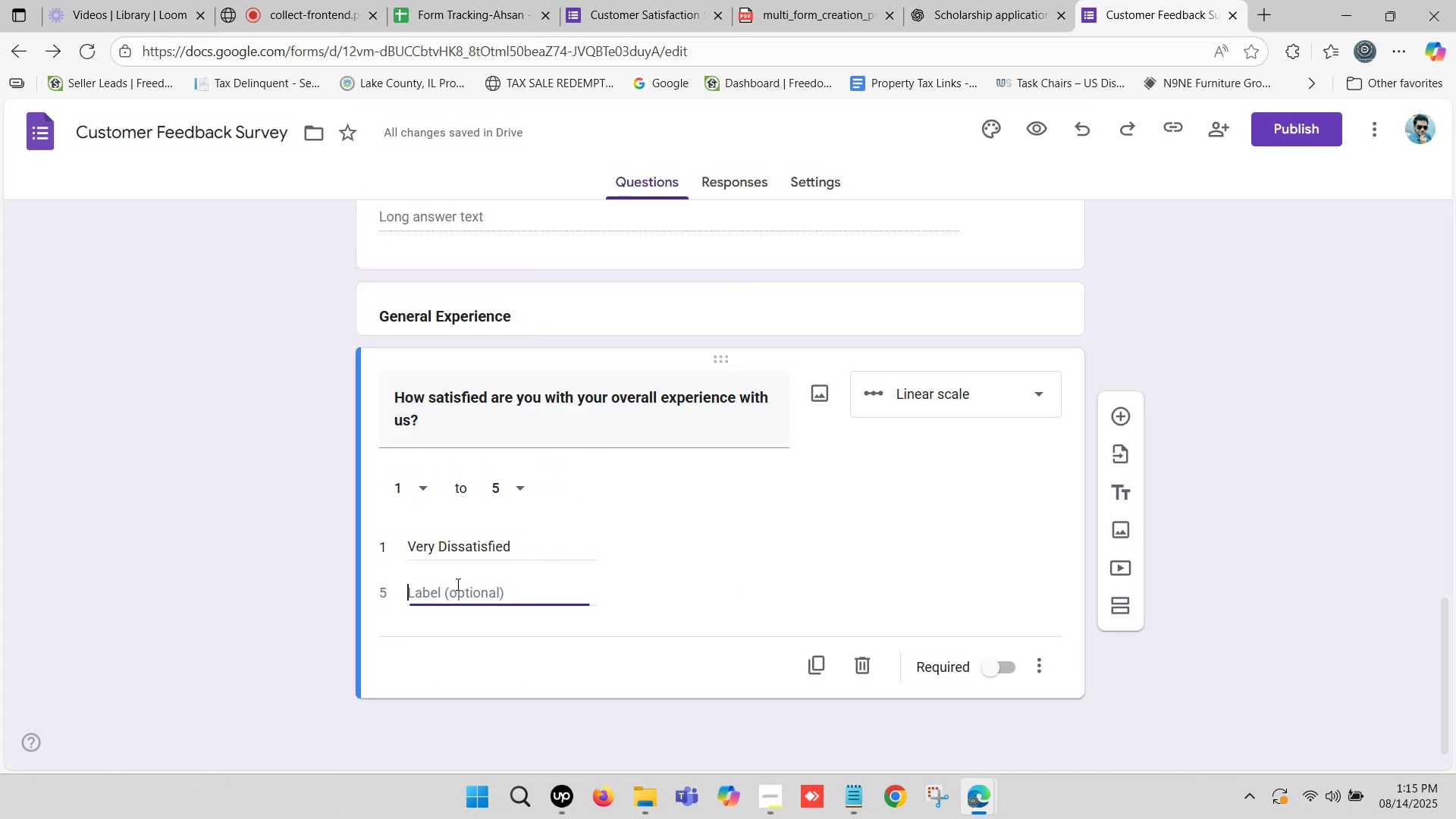 
key(Control+ControlLeft)
 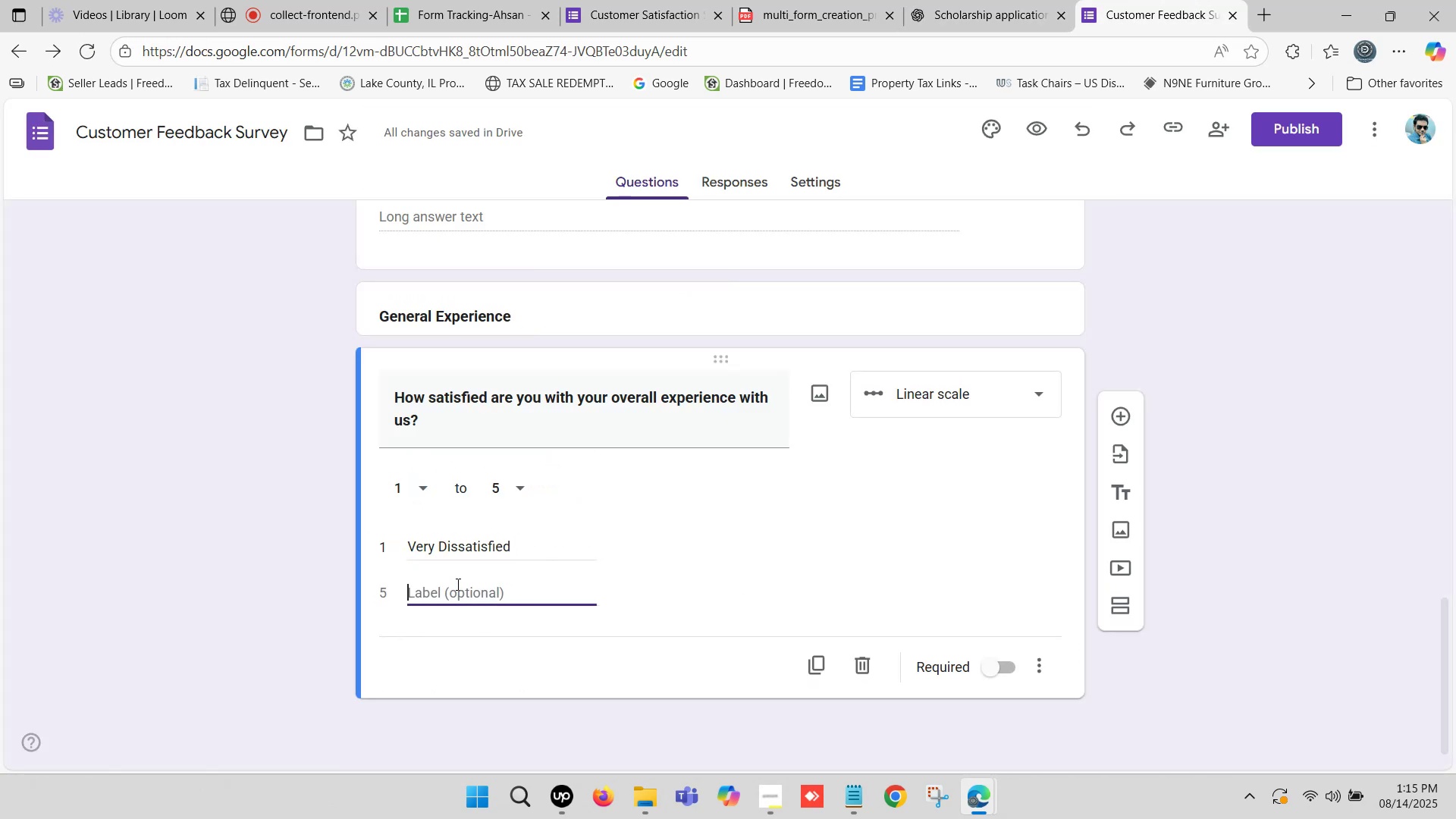 
key(Control+V)
 